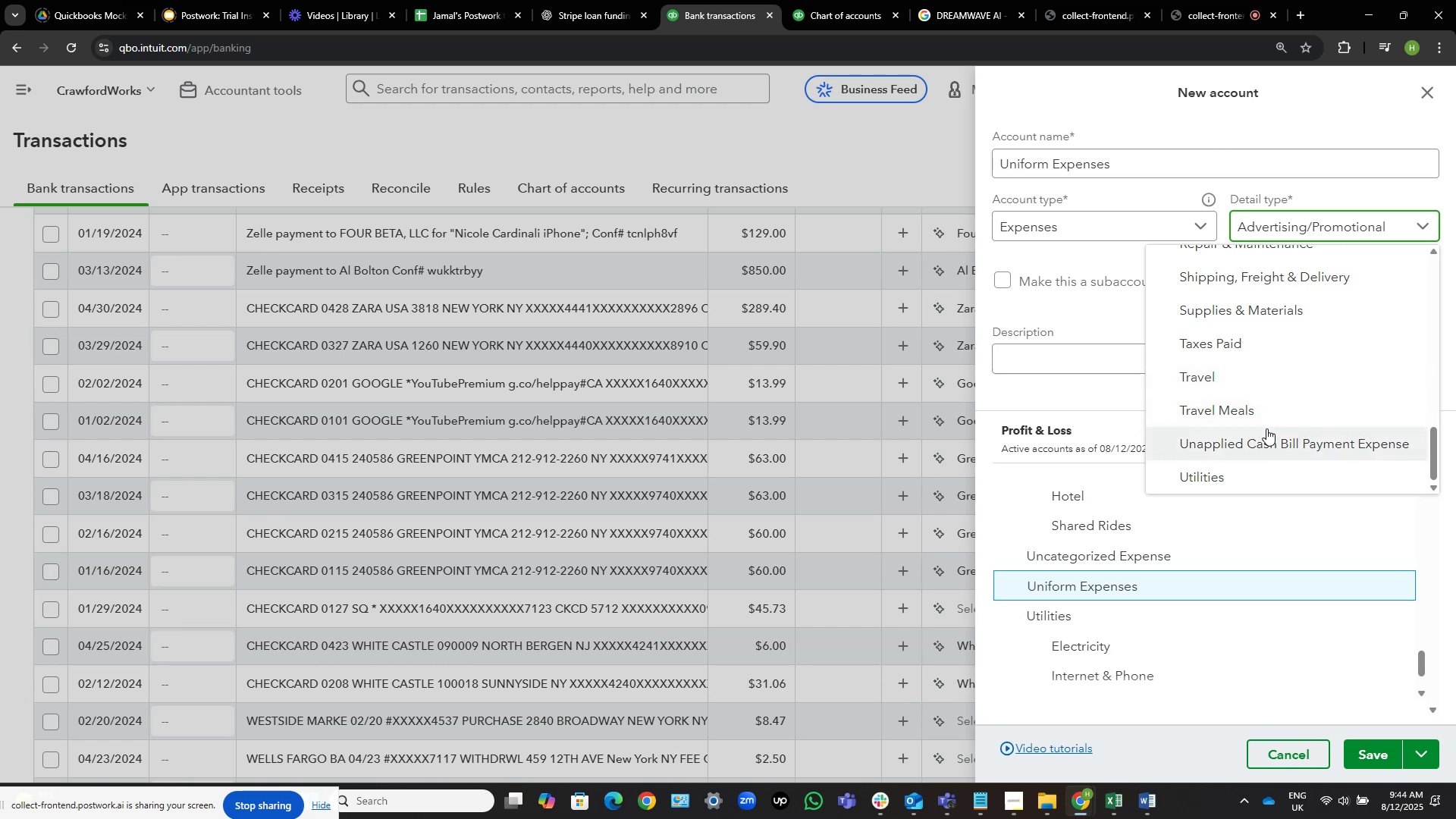 
wait(9.34)
 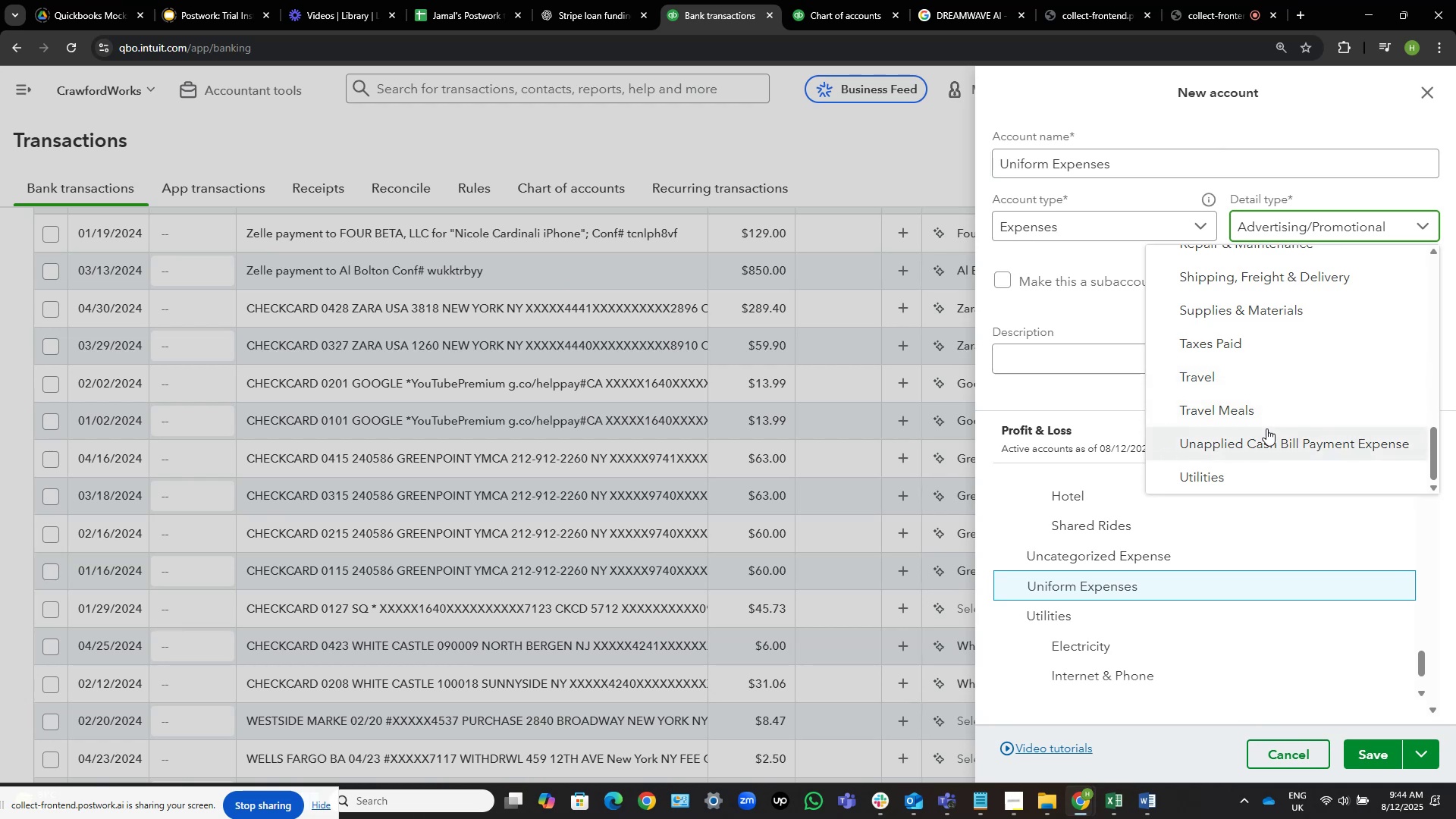 
scroll: coordinate [1258, 388], scroll_direction: down, amount: 1.0
 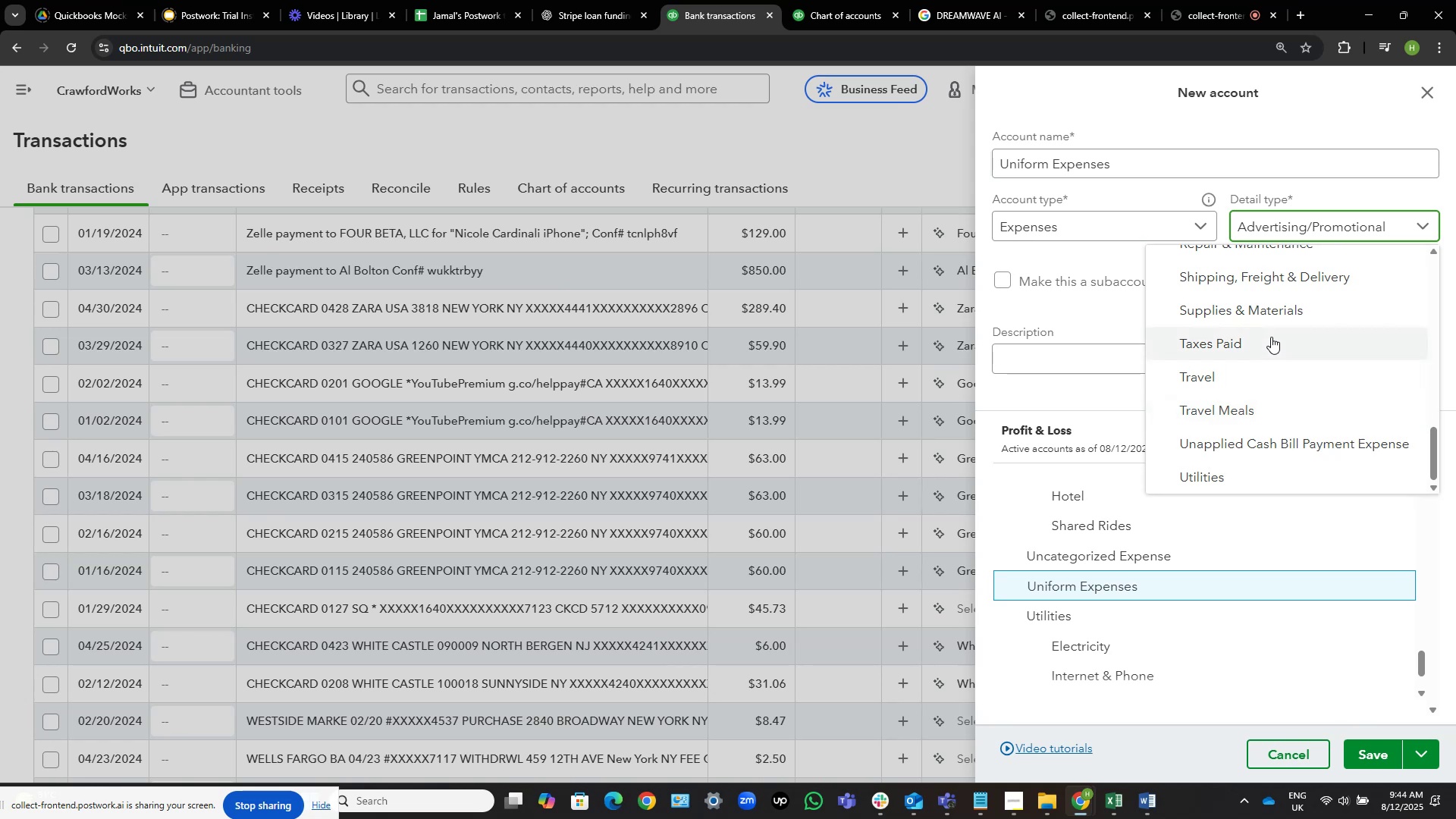 
scroll: coordinate [1276, 384], scroll_direction: up, amount: 5.0
 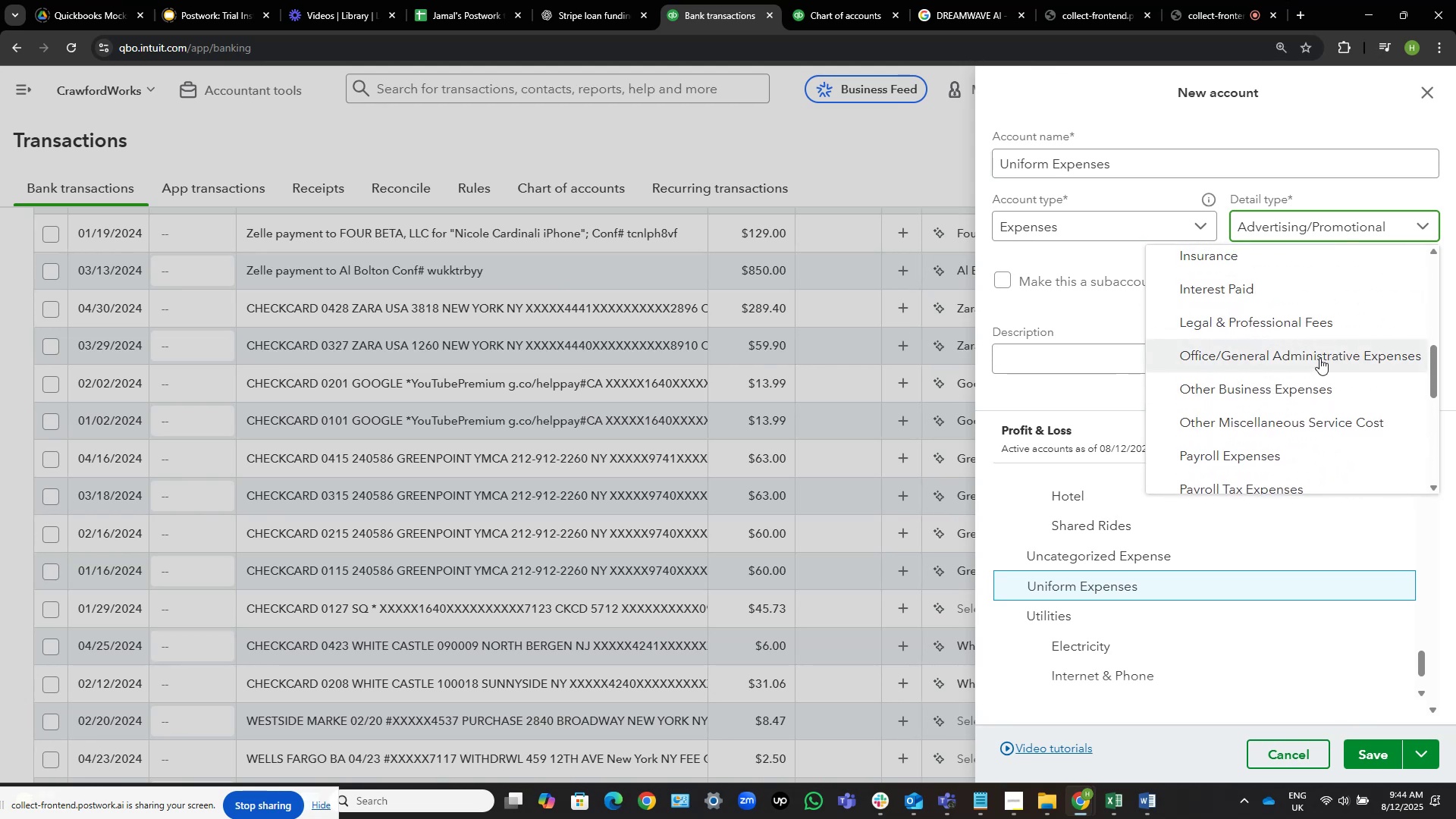 
left_click([1311, 354])
 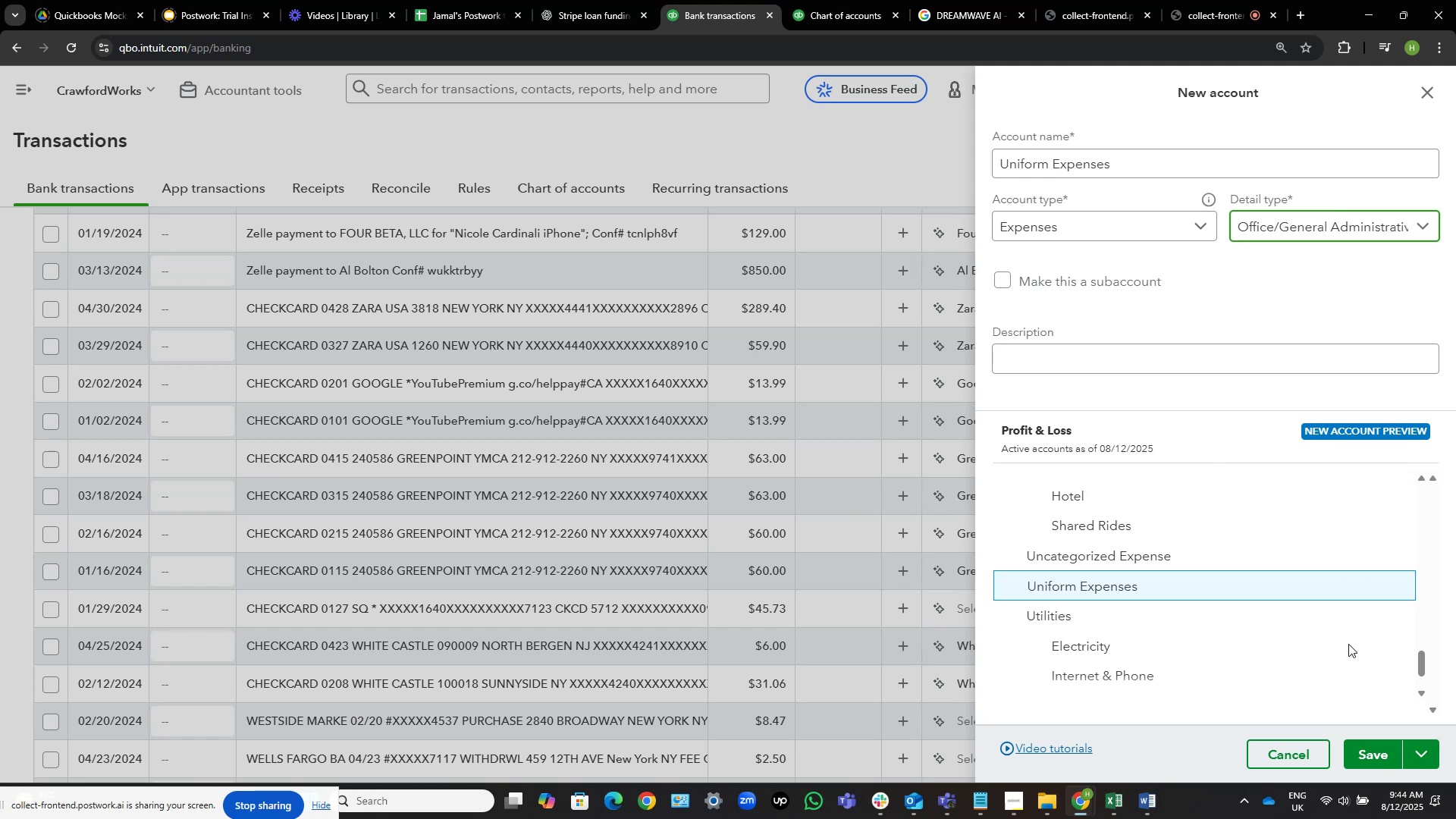 
left_click([1378, 750])
 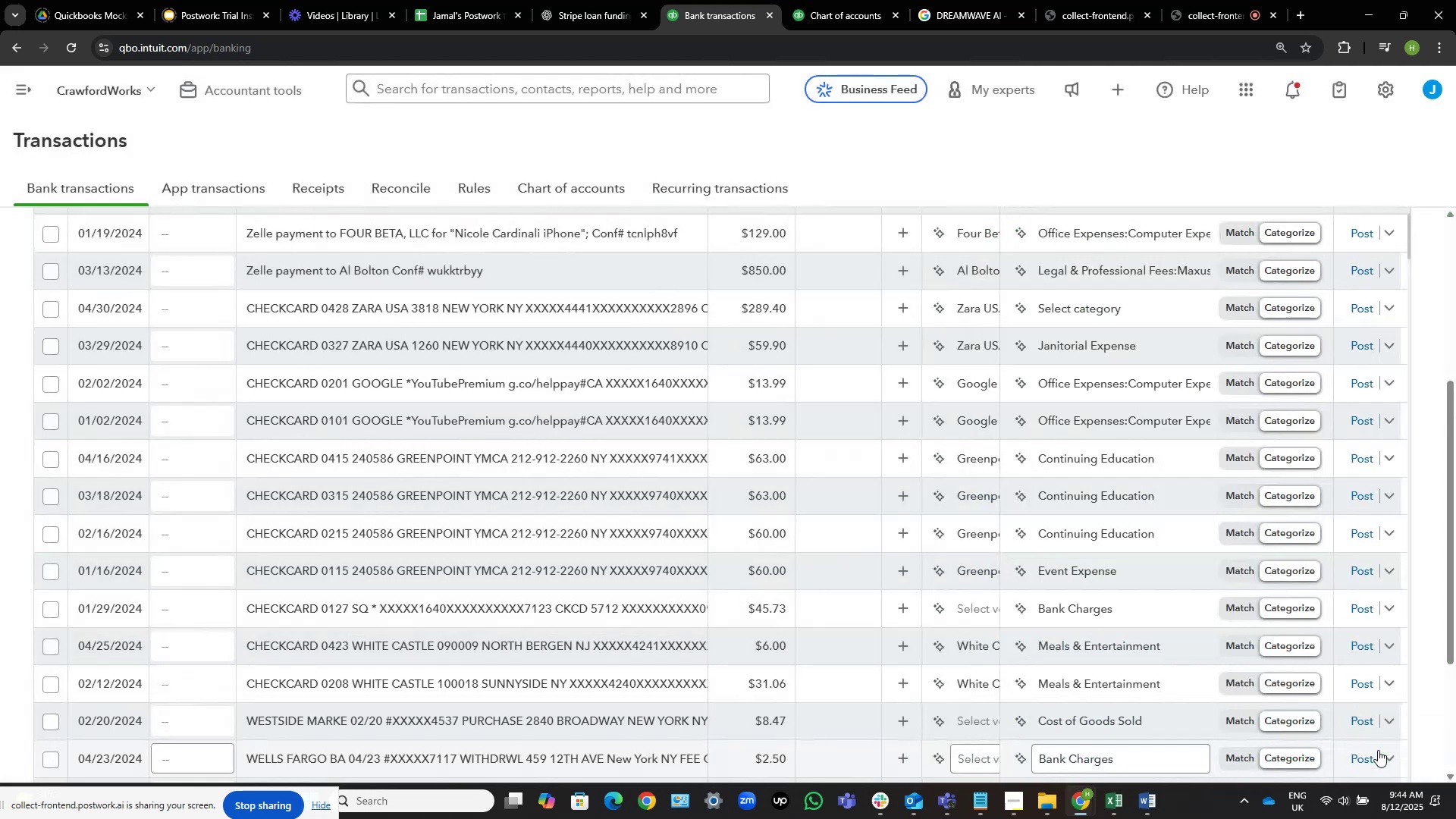 
wait(8.7)
 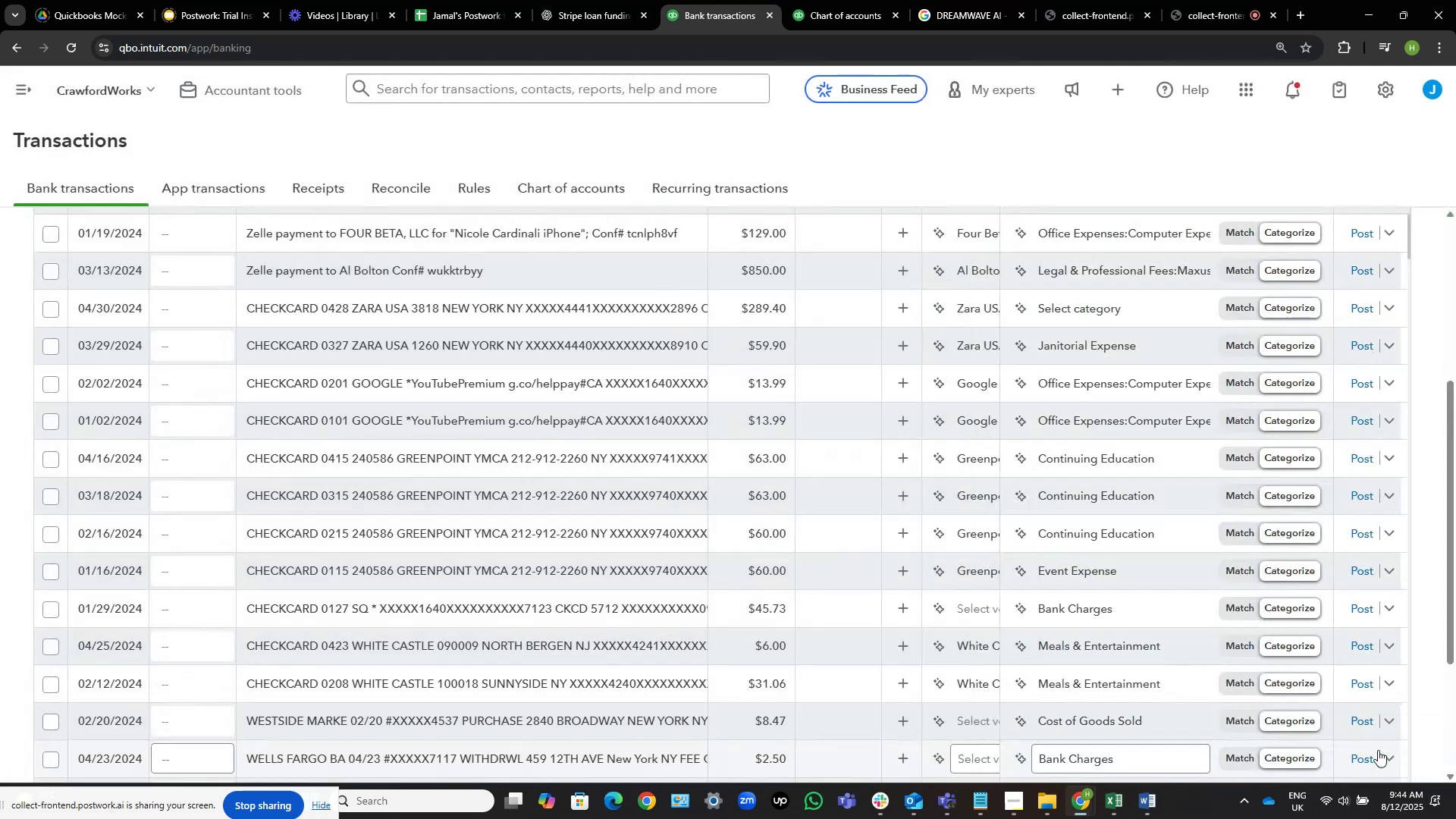 
left_click([1151, 307])
 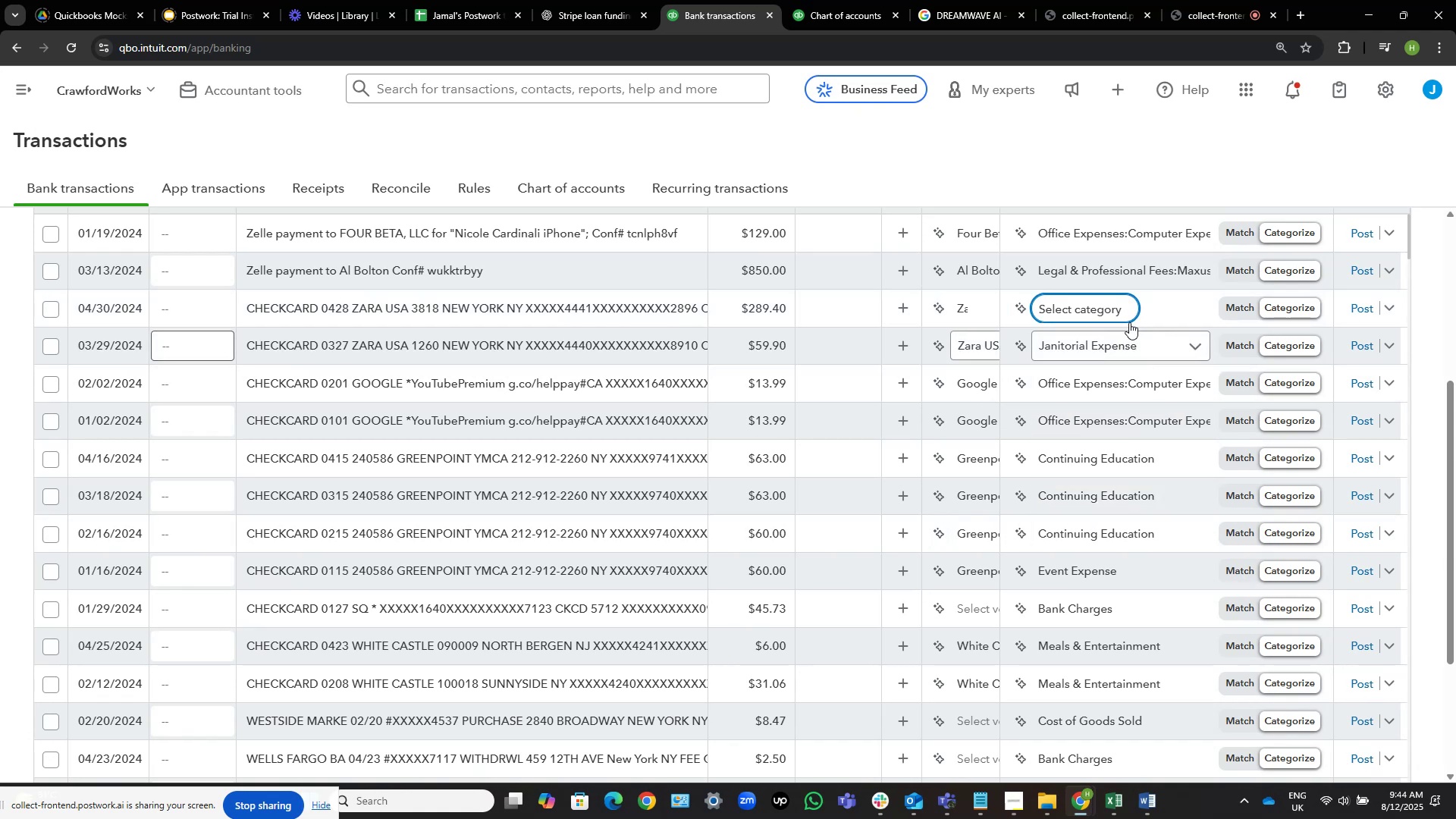 
left_click([1077, 302])
 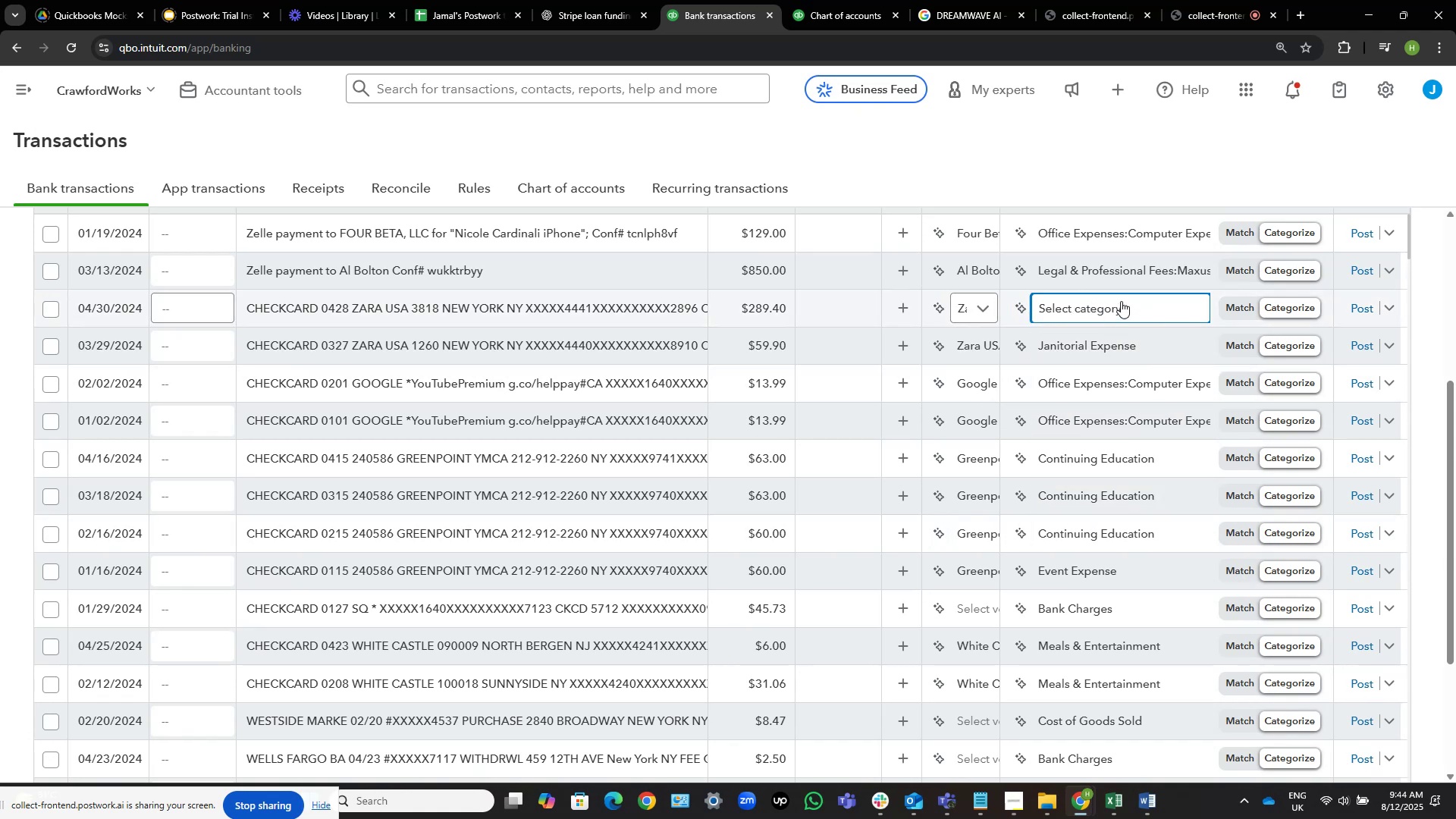 
left_click([1141, 298])
 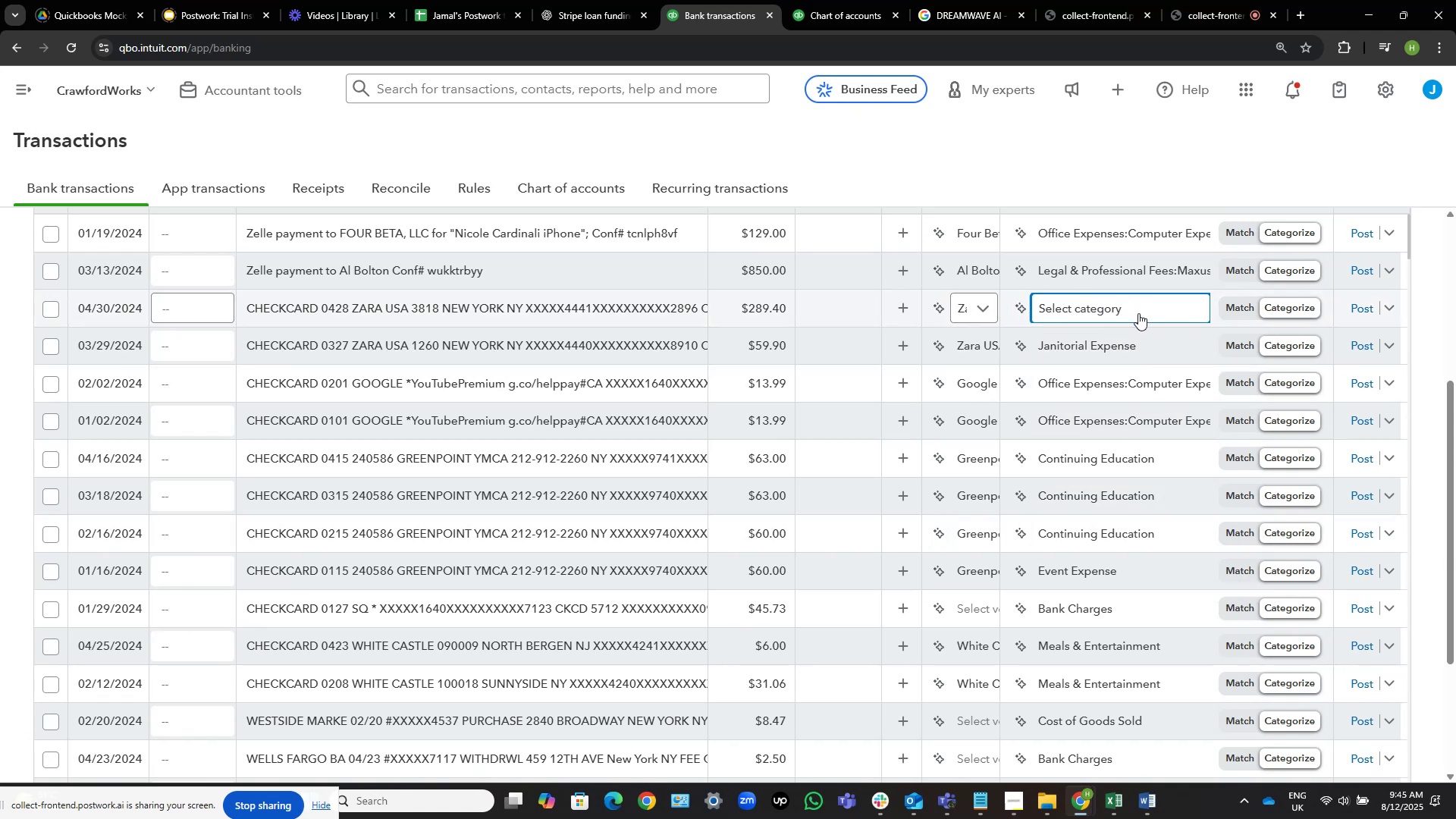 
left_click([1141, 312])
 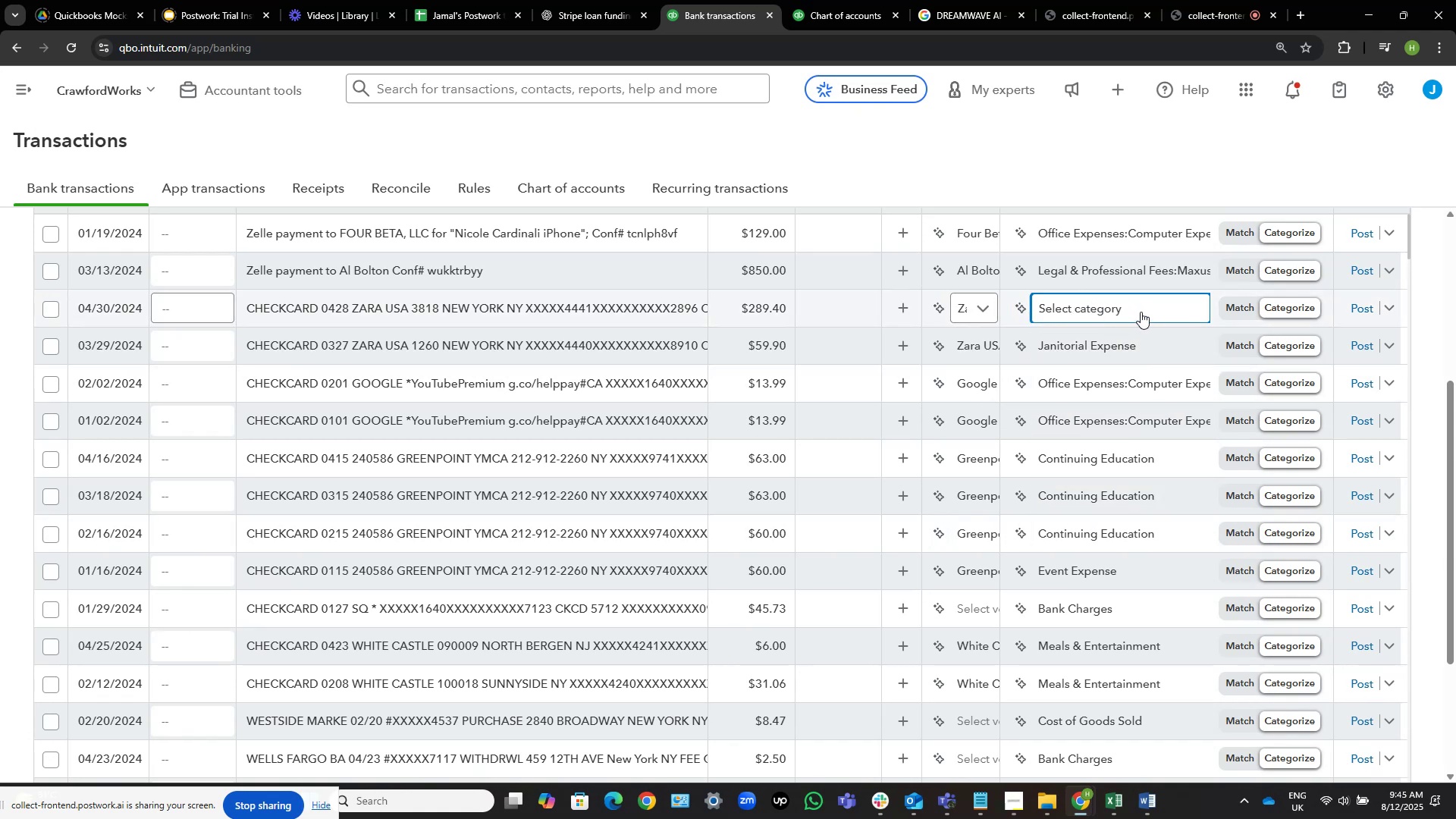 
type(un)
 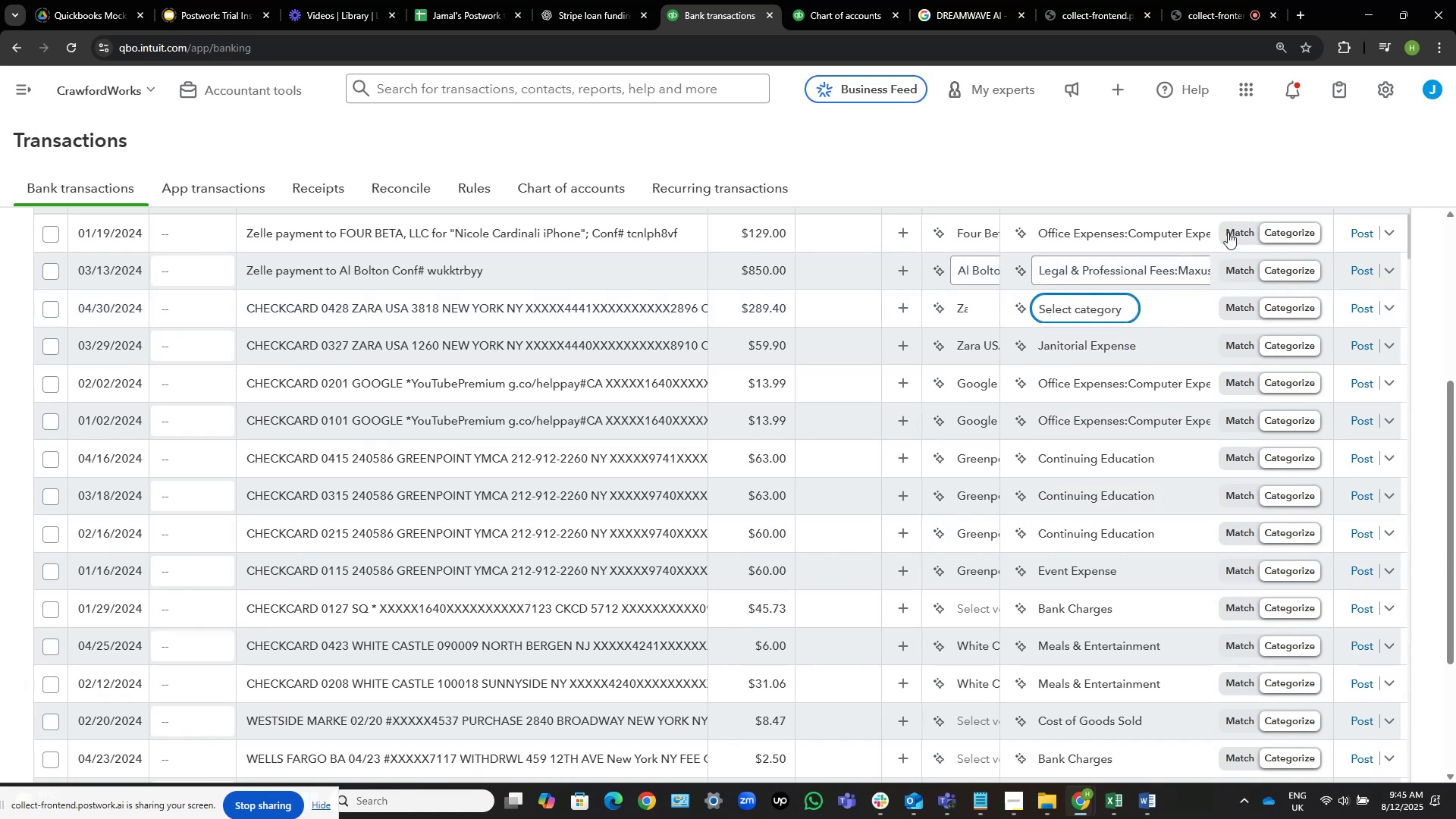 
left_click([1147, 166])
 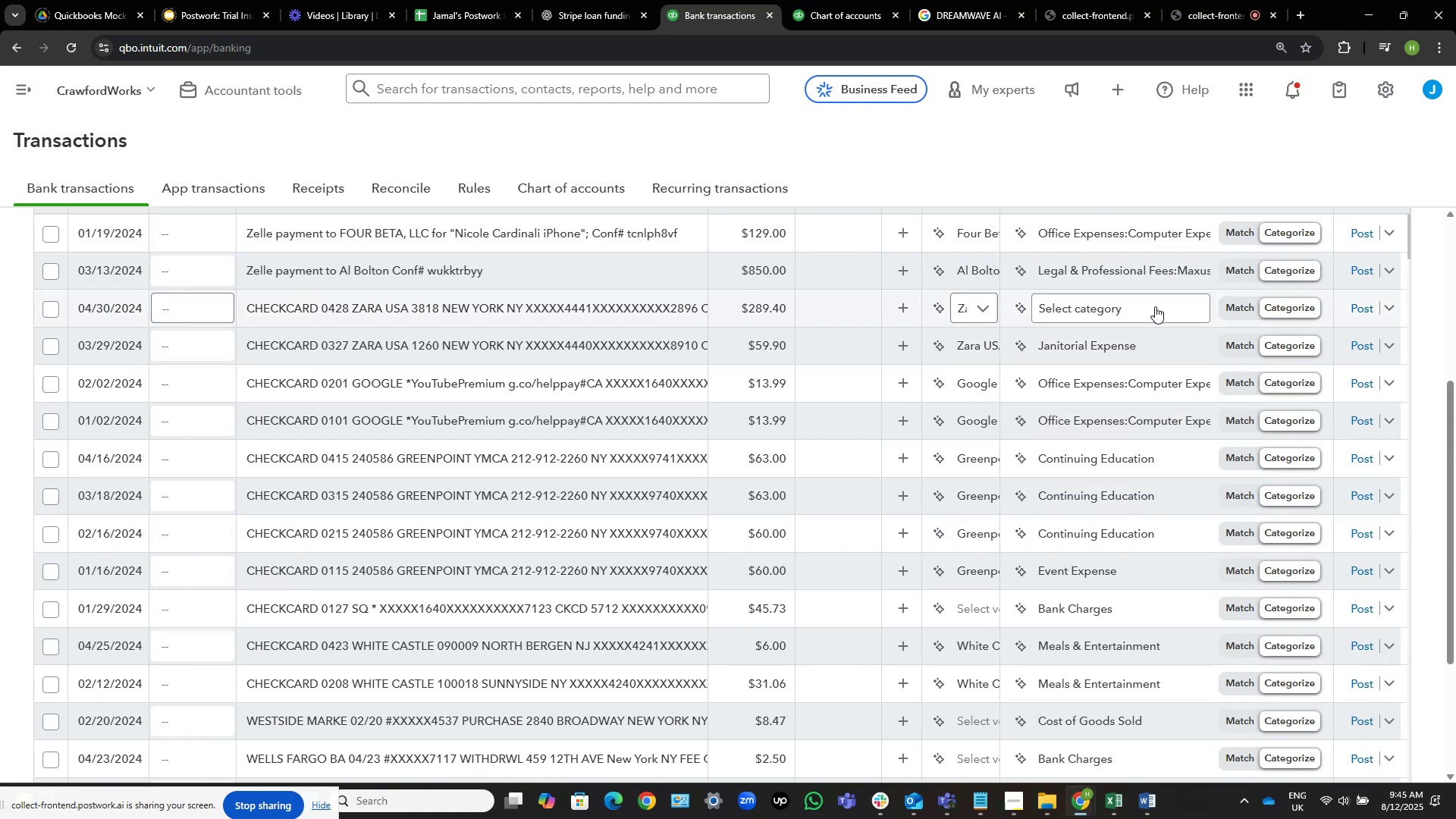 
left_click([1191, 309])
 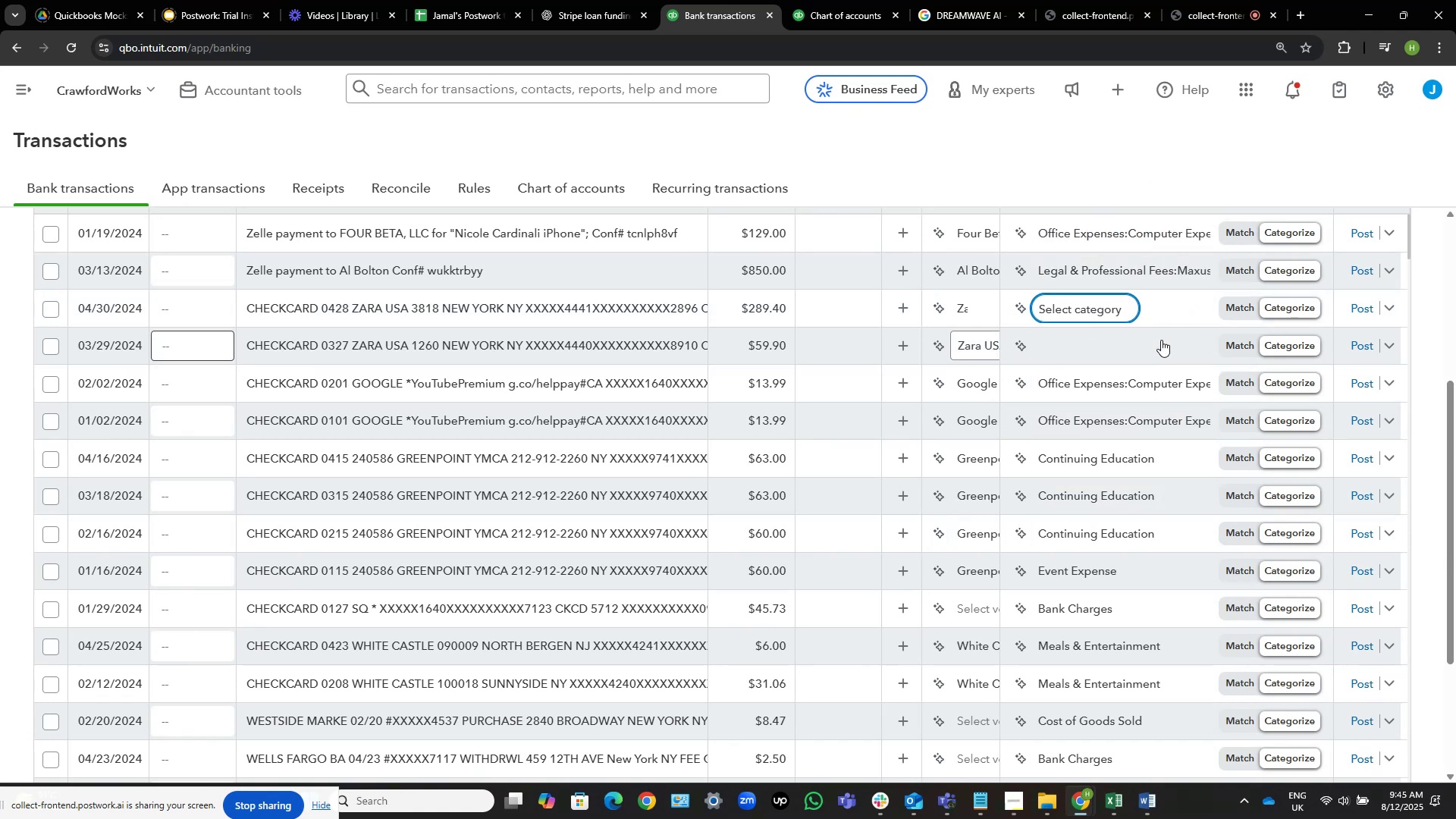 
left_click([1173, 344])
 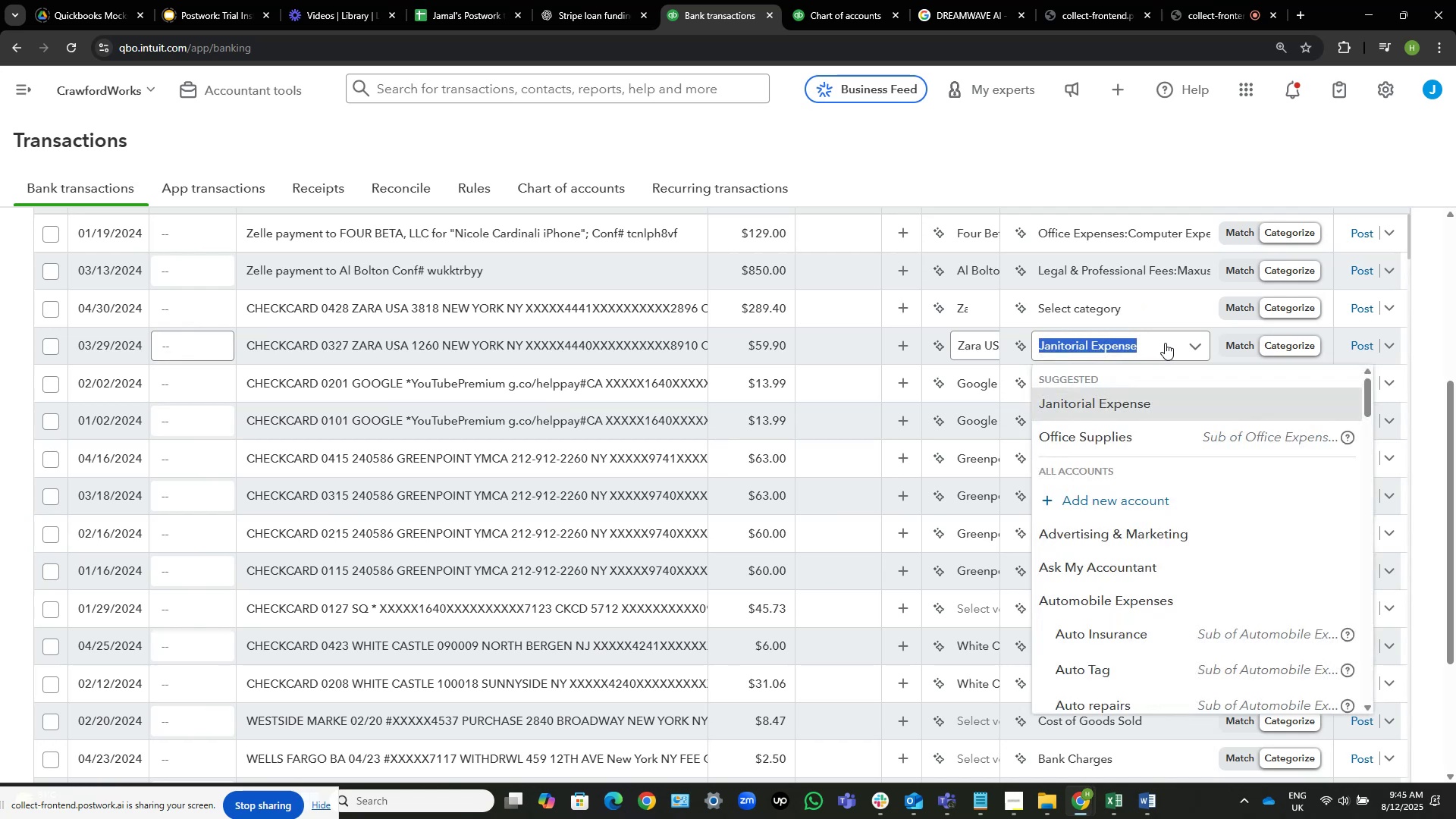 
type(uni)
 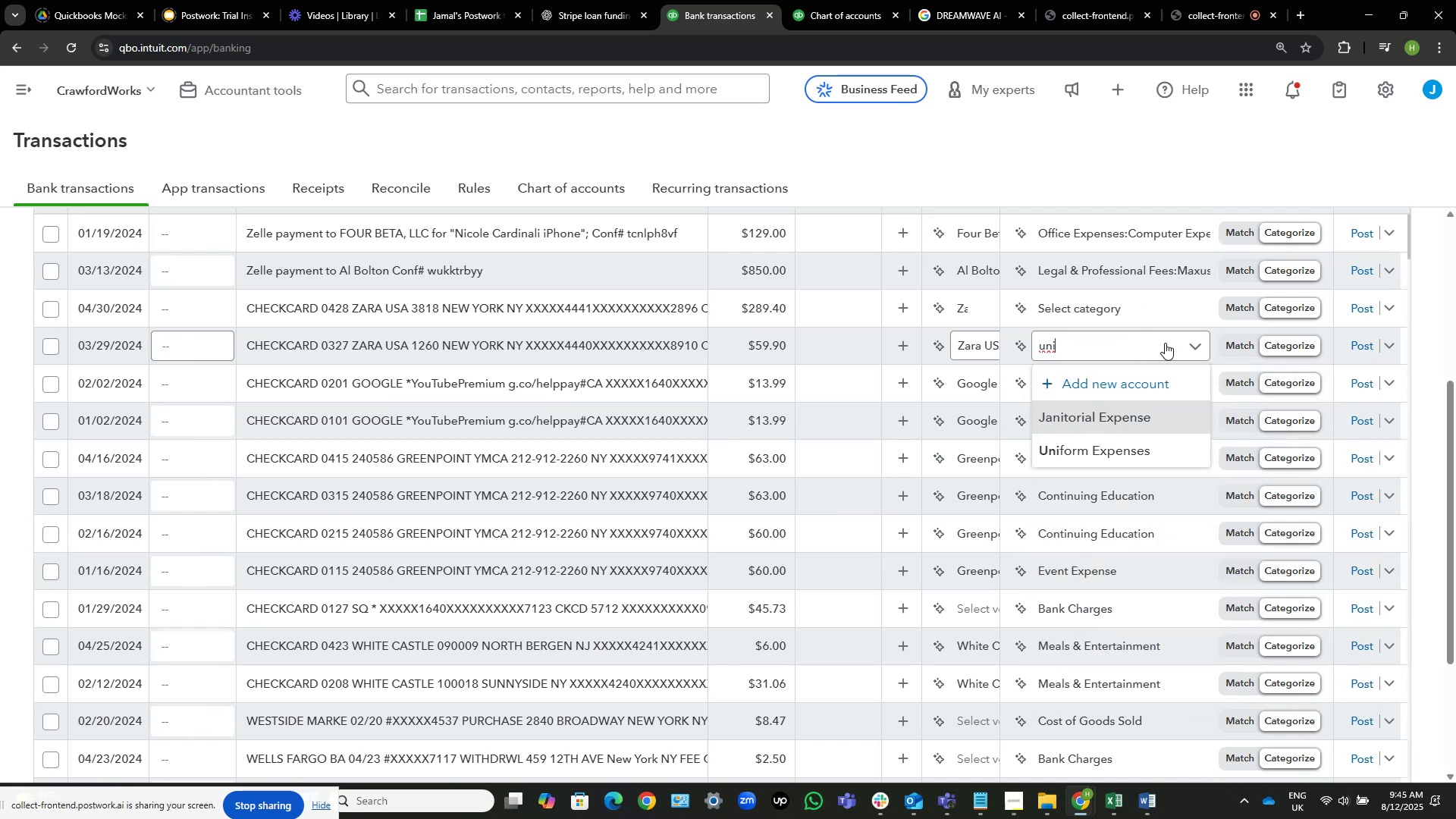 
left_click([1136, 446])
 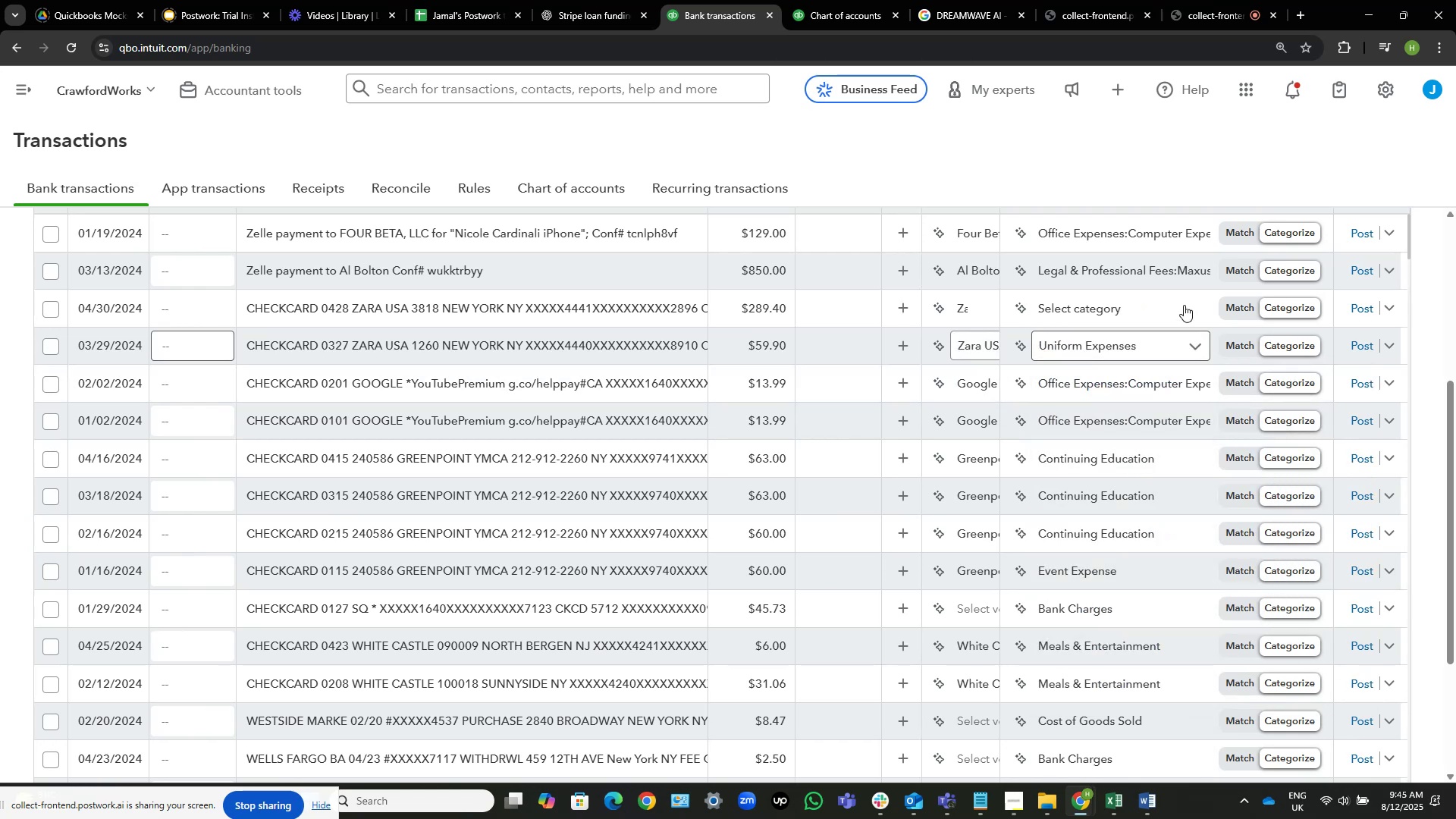 
left_click([1153, 302])
 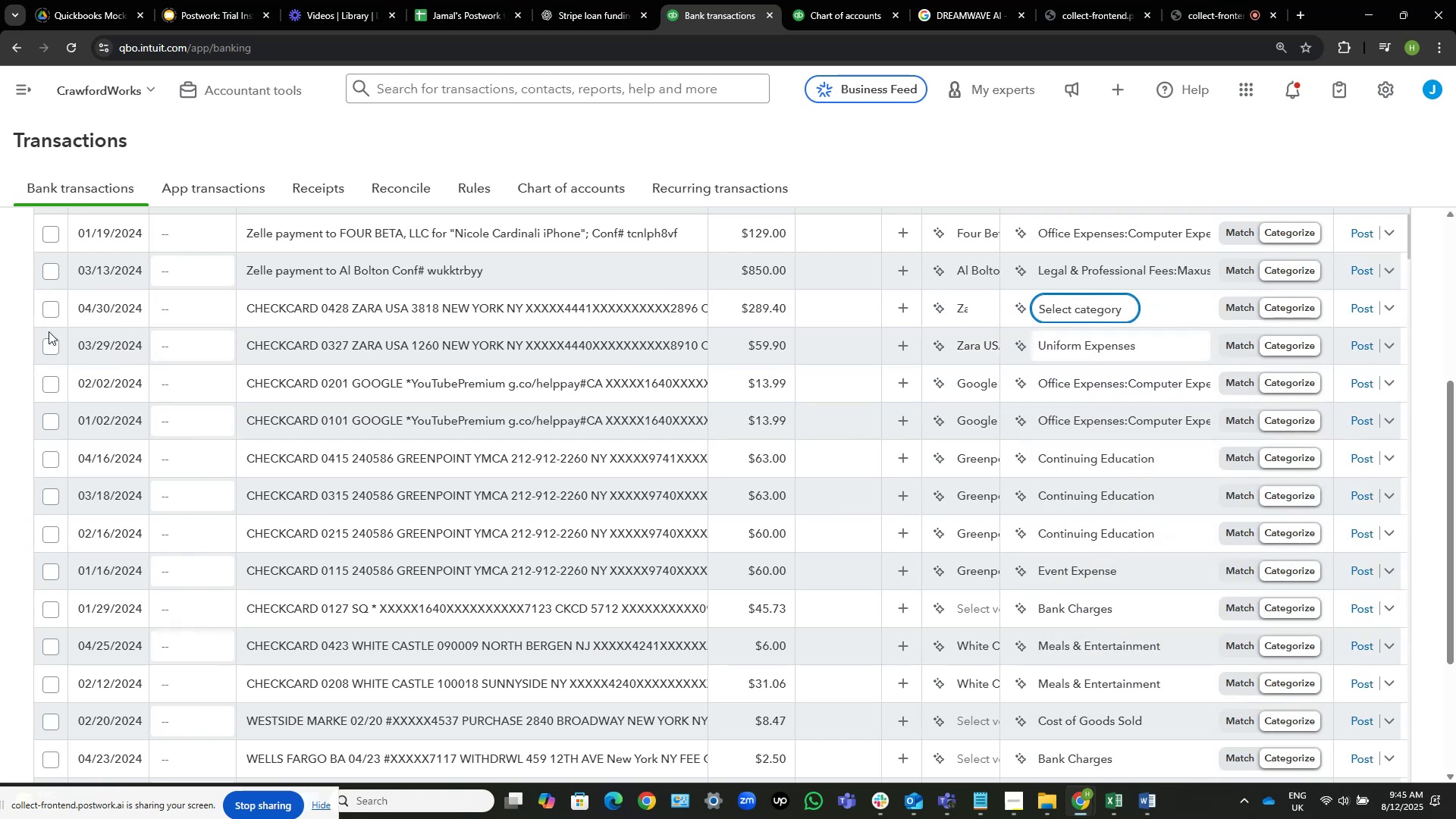 
left_click([52, 343])
 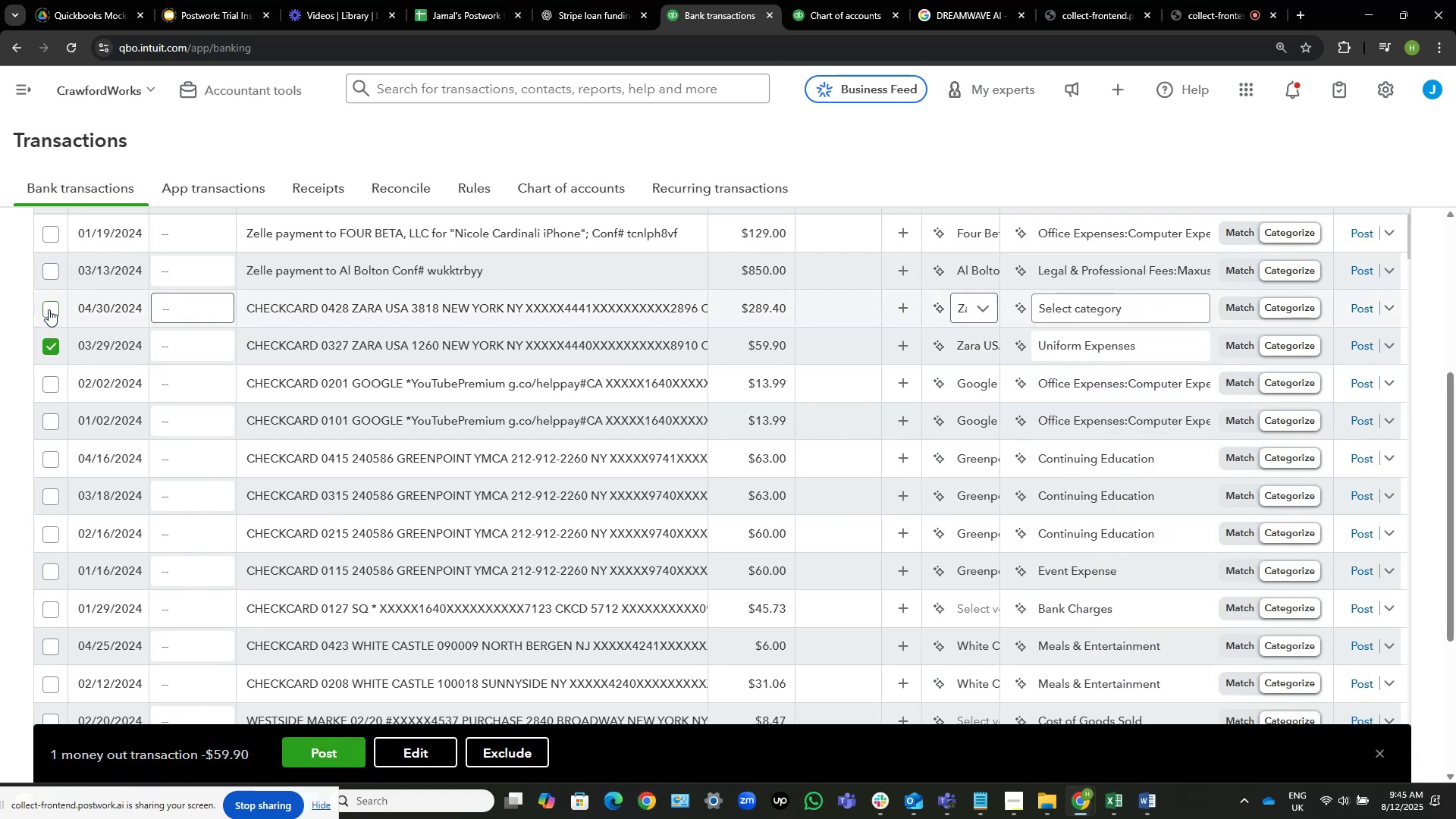 
left_click([49, 306])
 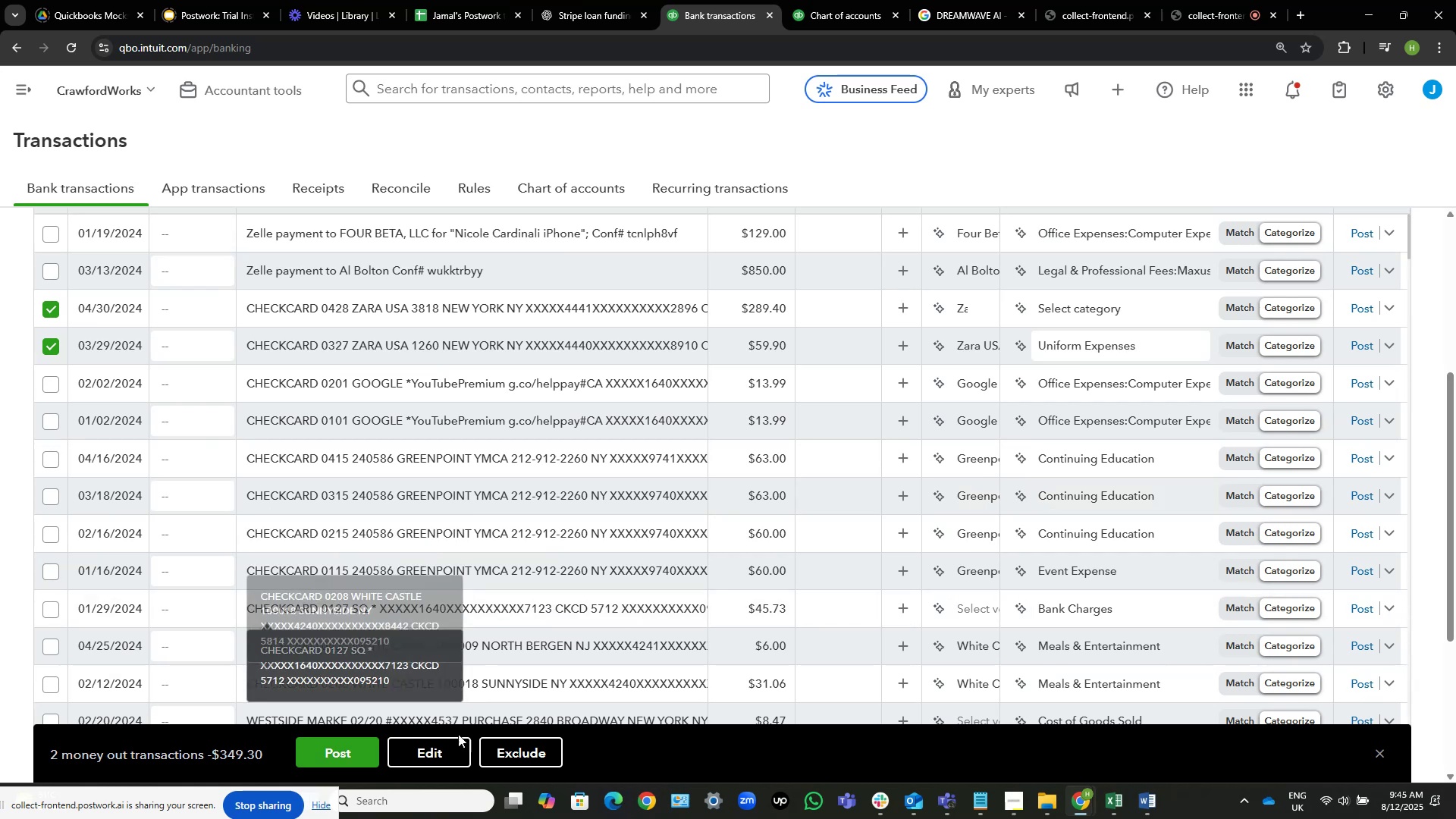 
left_click([437, 752])
 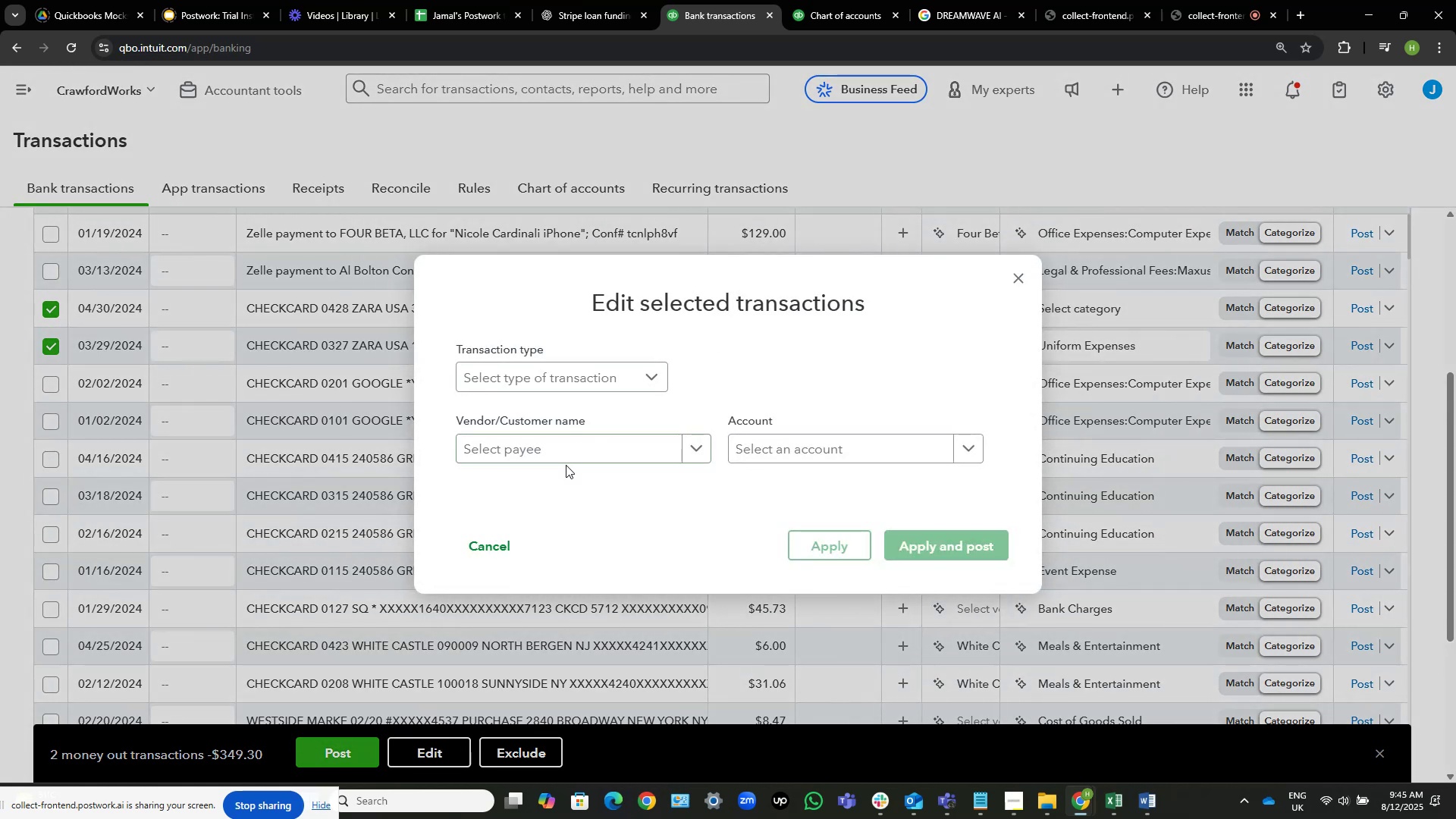 
double_click([589, 435])
 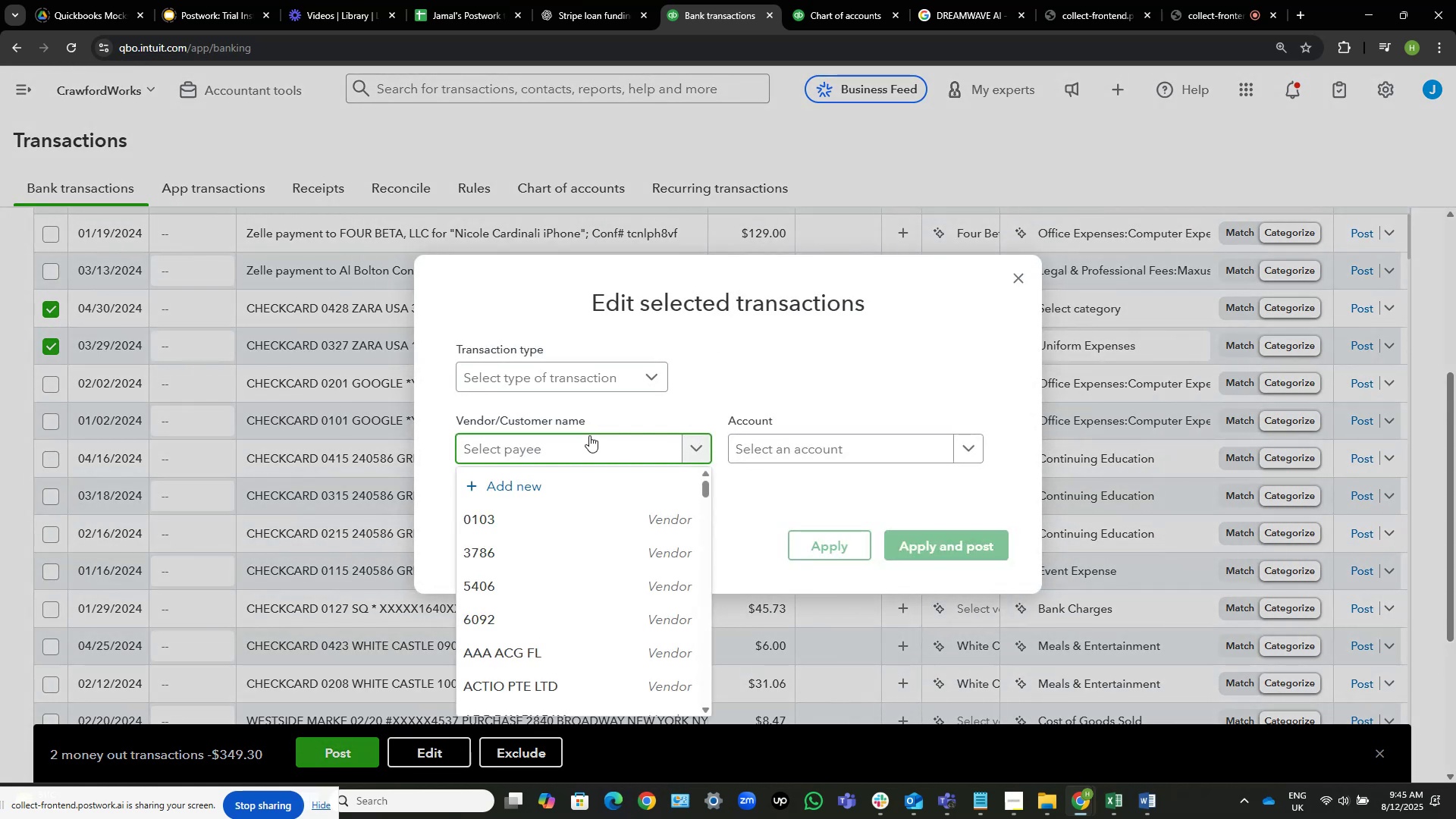 
type(zara)
 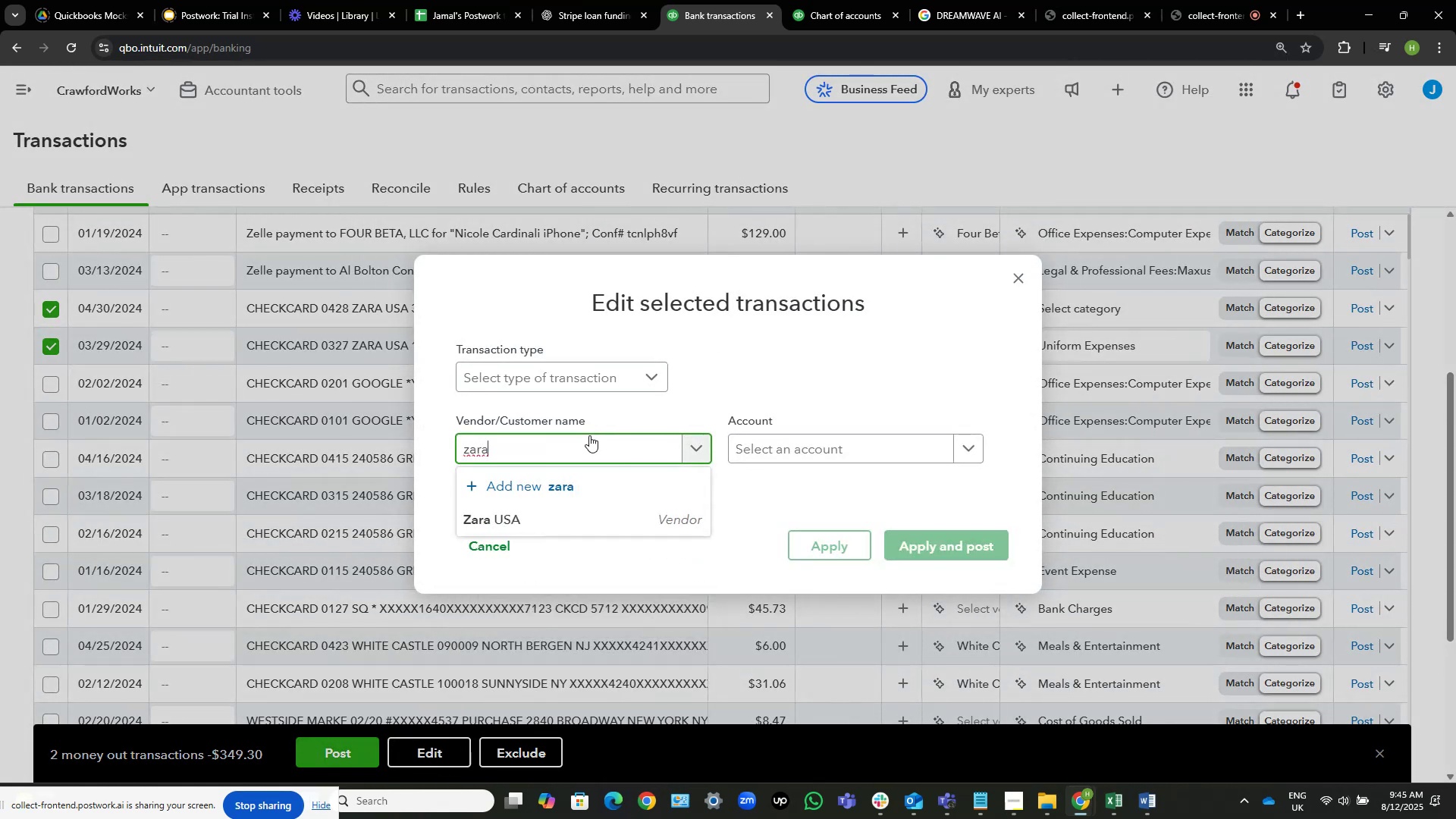 
left_click([574, 513])
 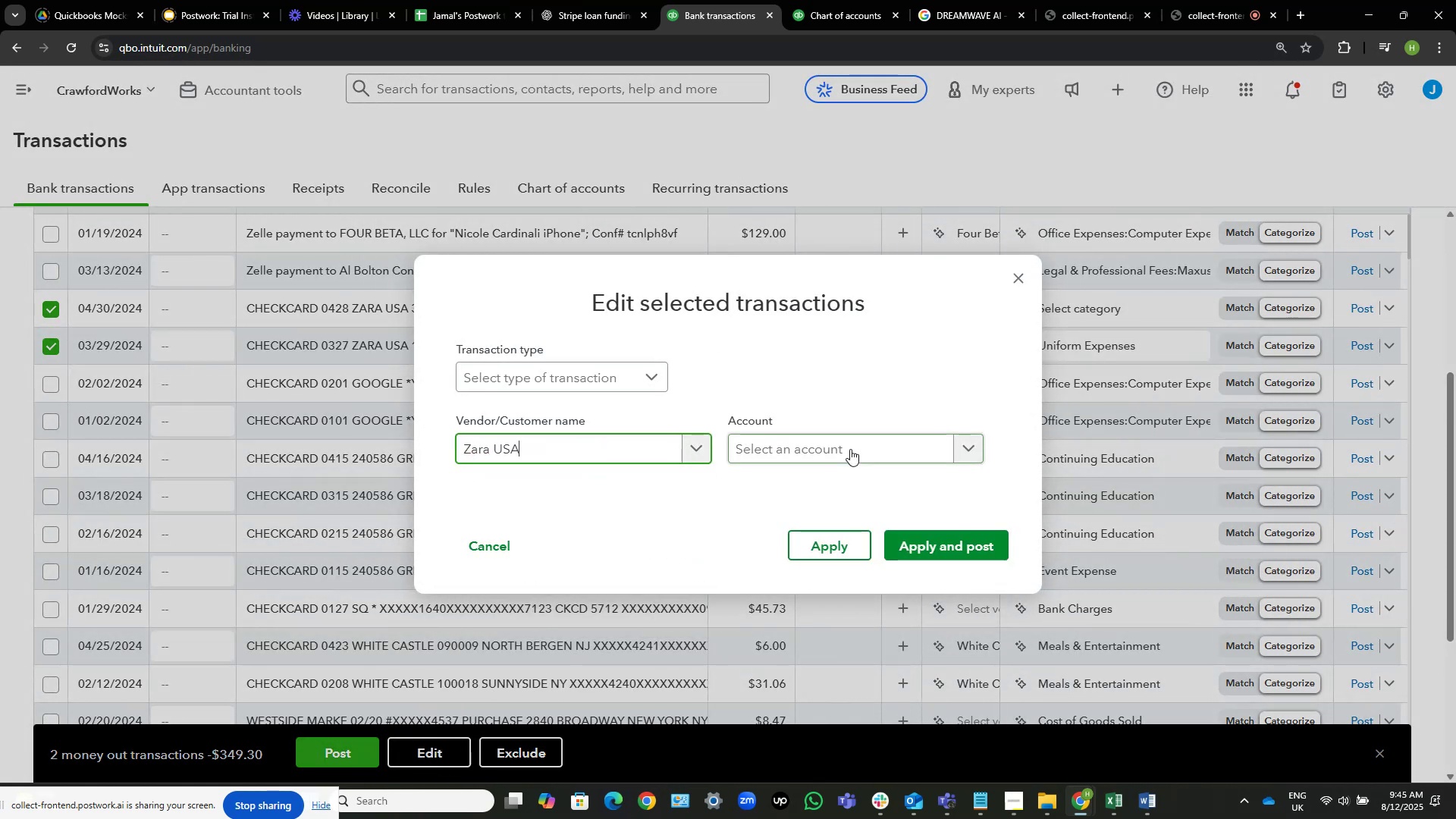 
double_click([850, 449])
 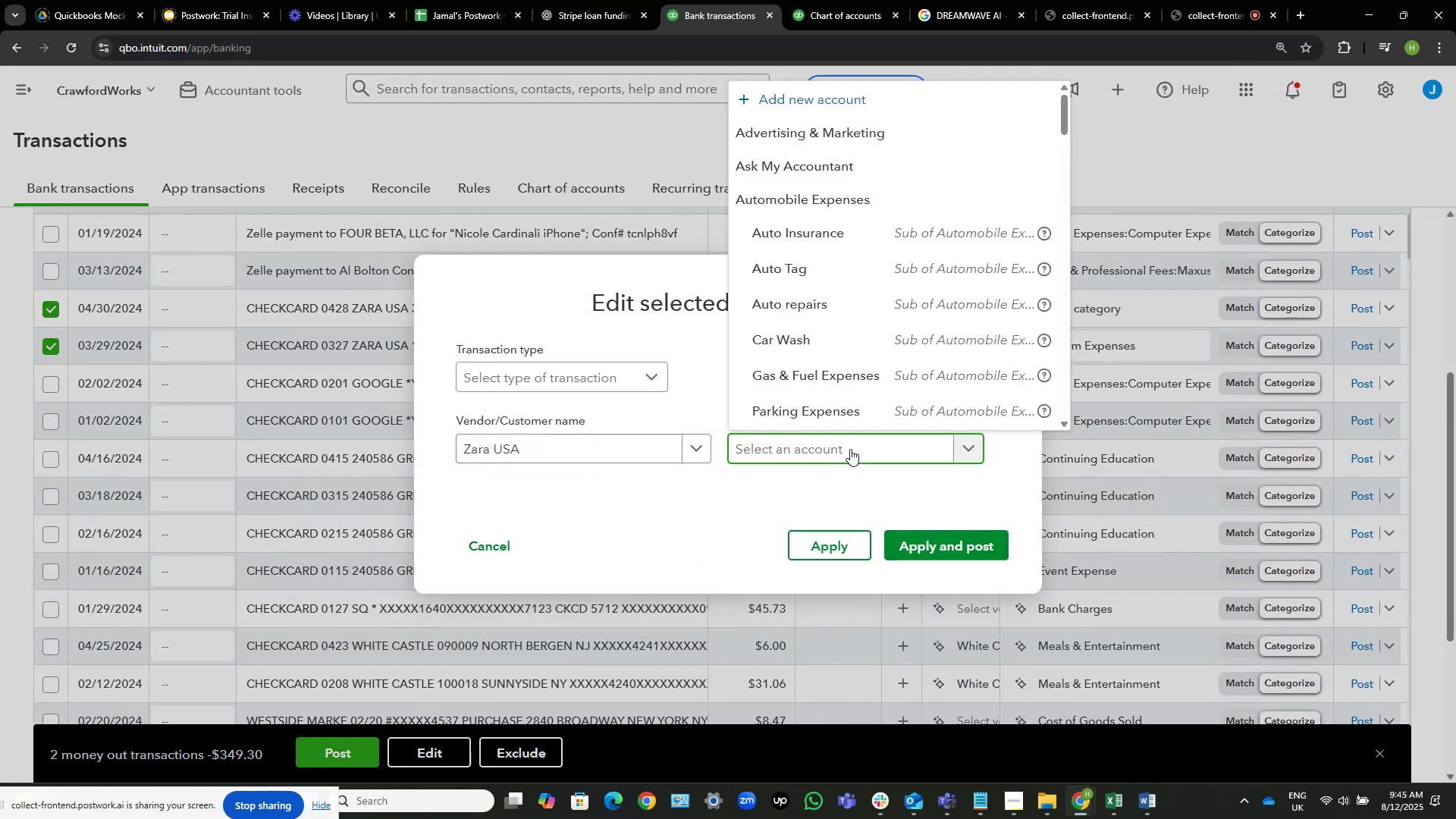 
type(uni)
 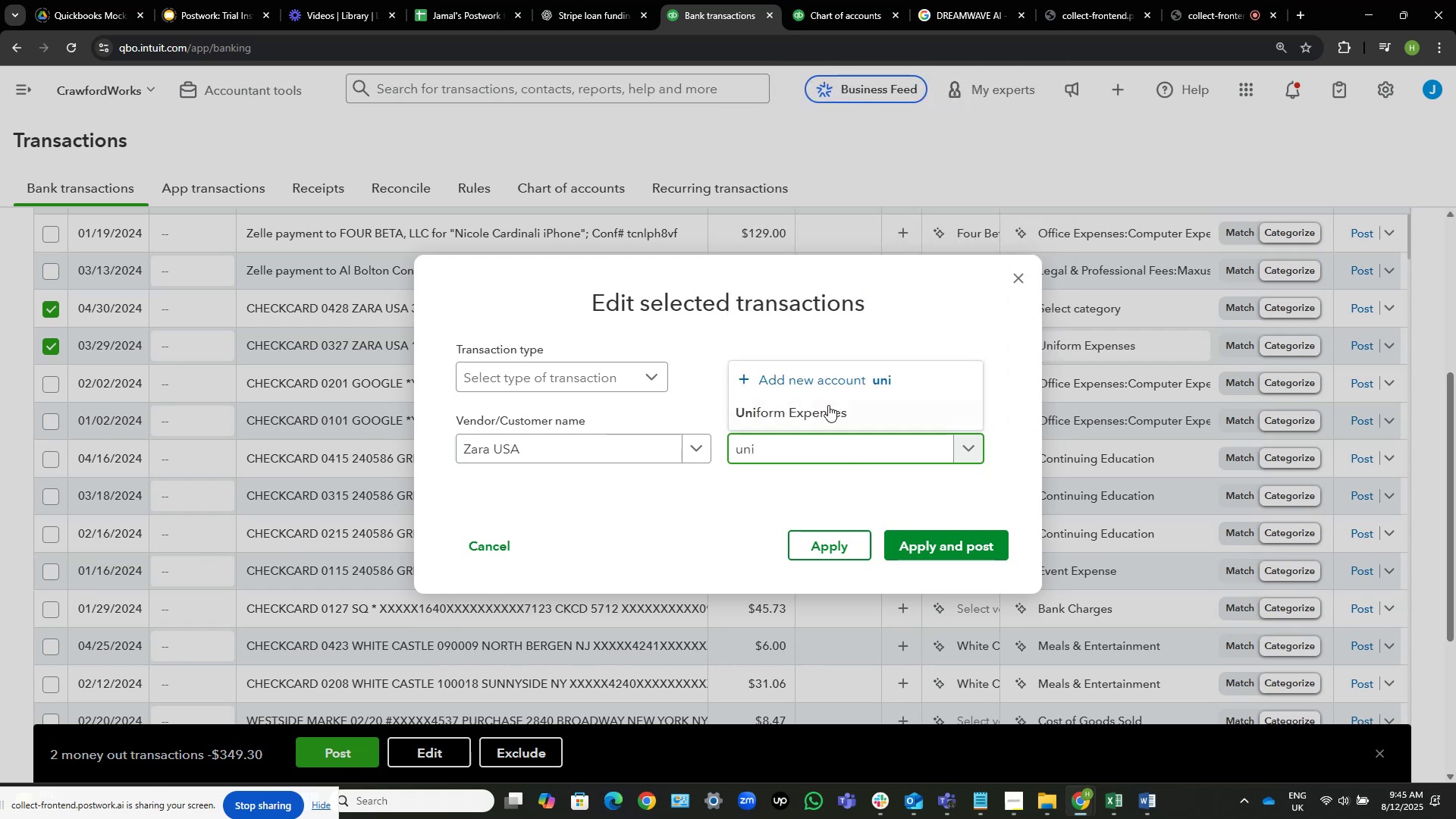 
left_click([828, 405])
 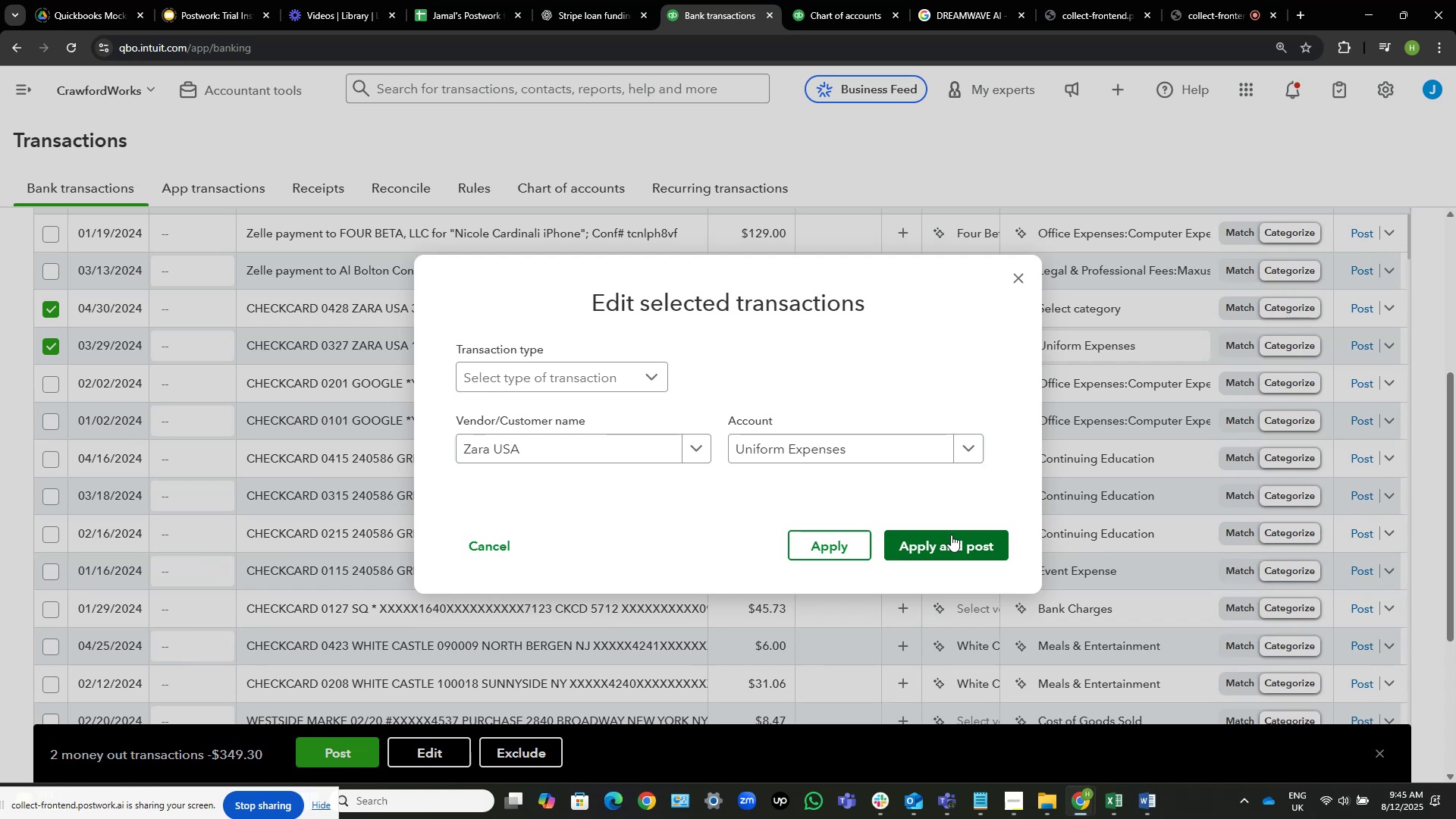 
wait(29.66)
 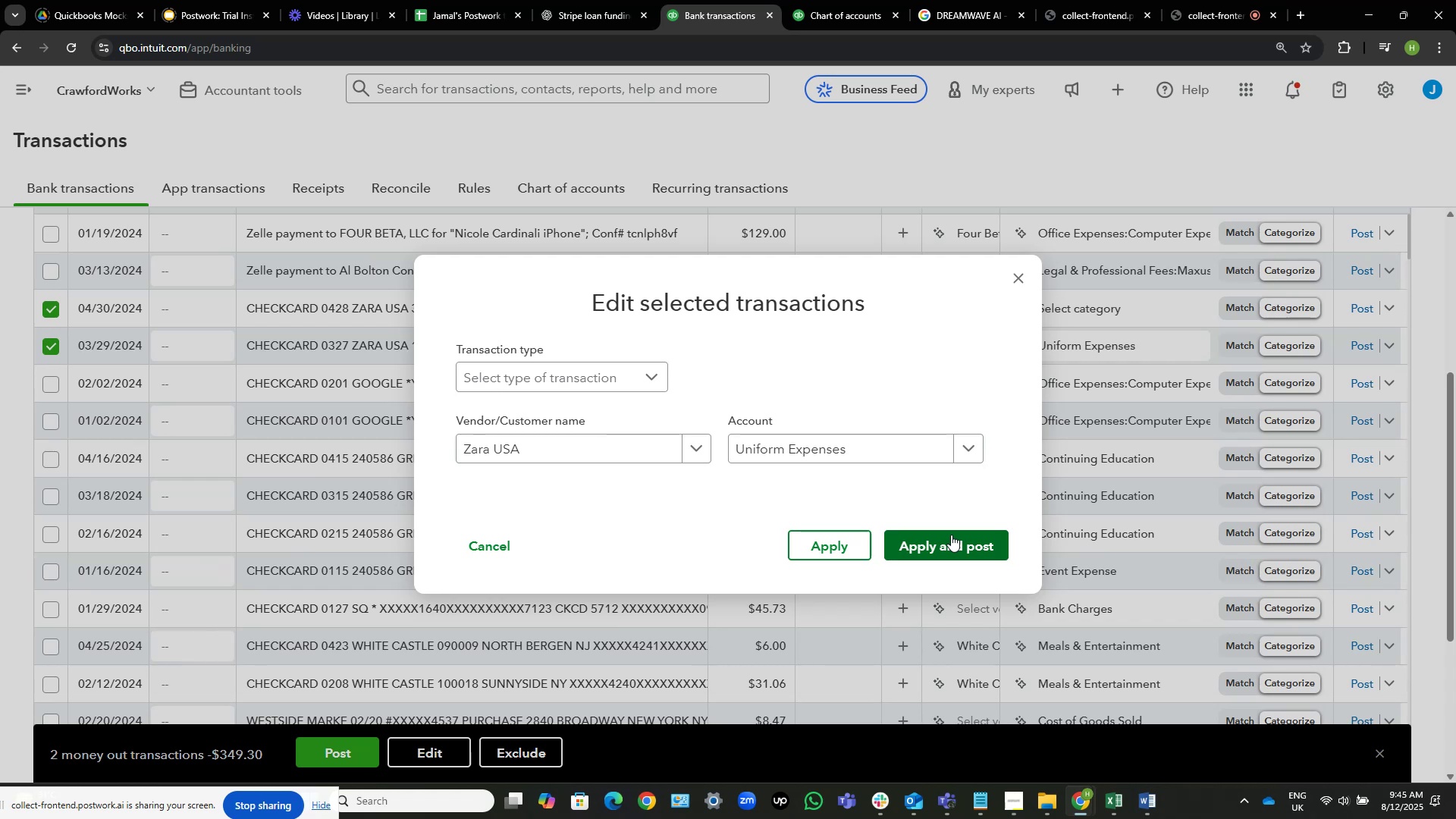 
left_click([951, 535])
 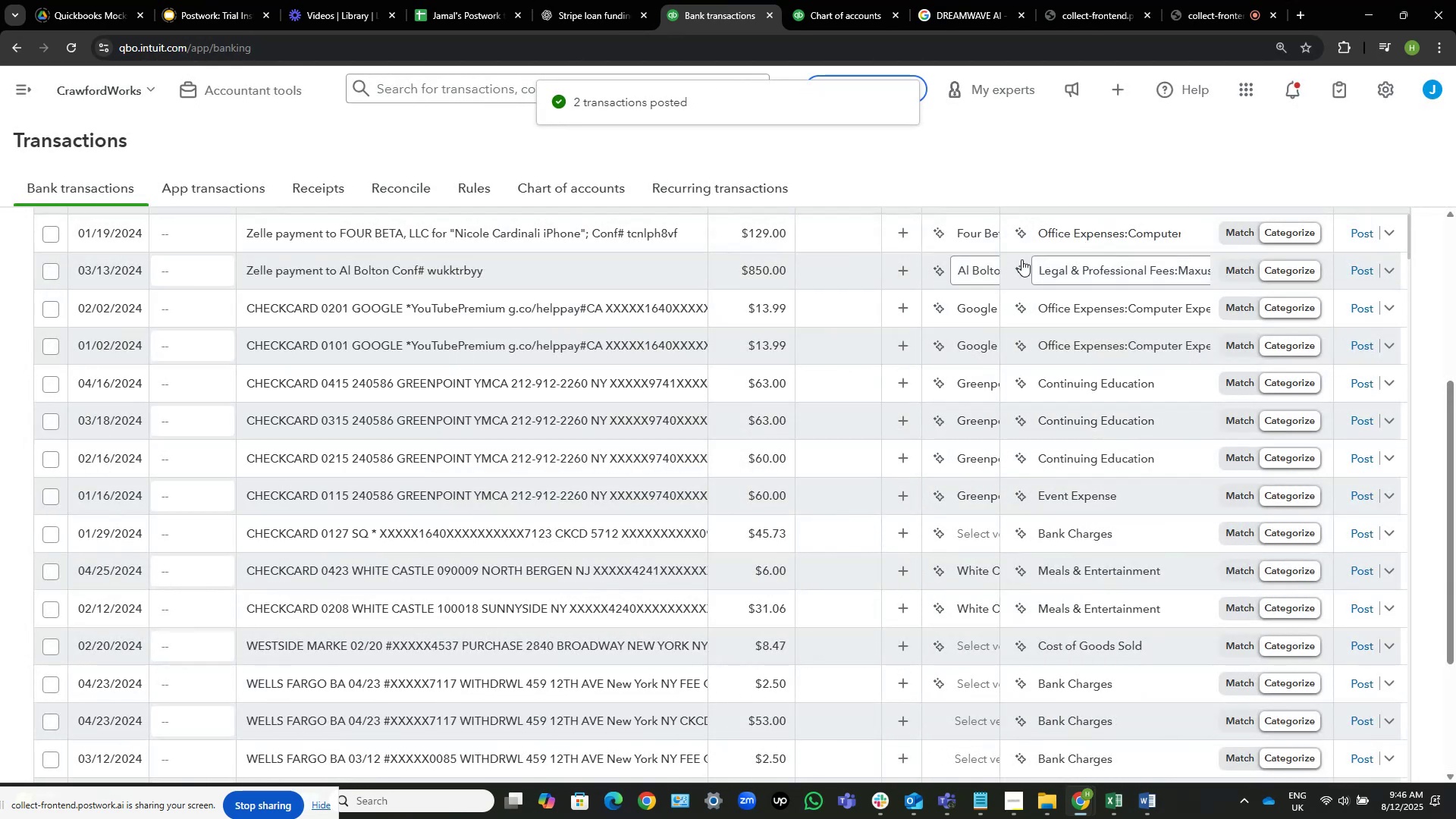 
wait(11.59)
 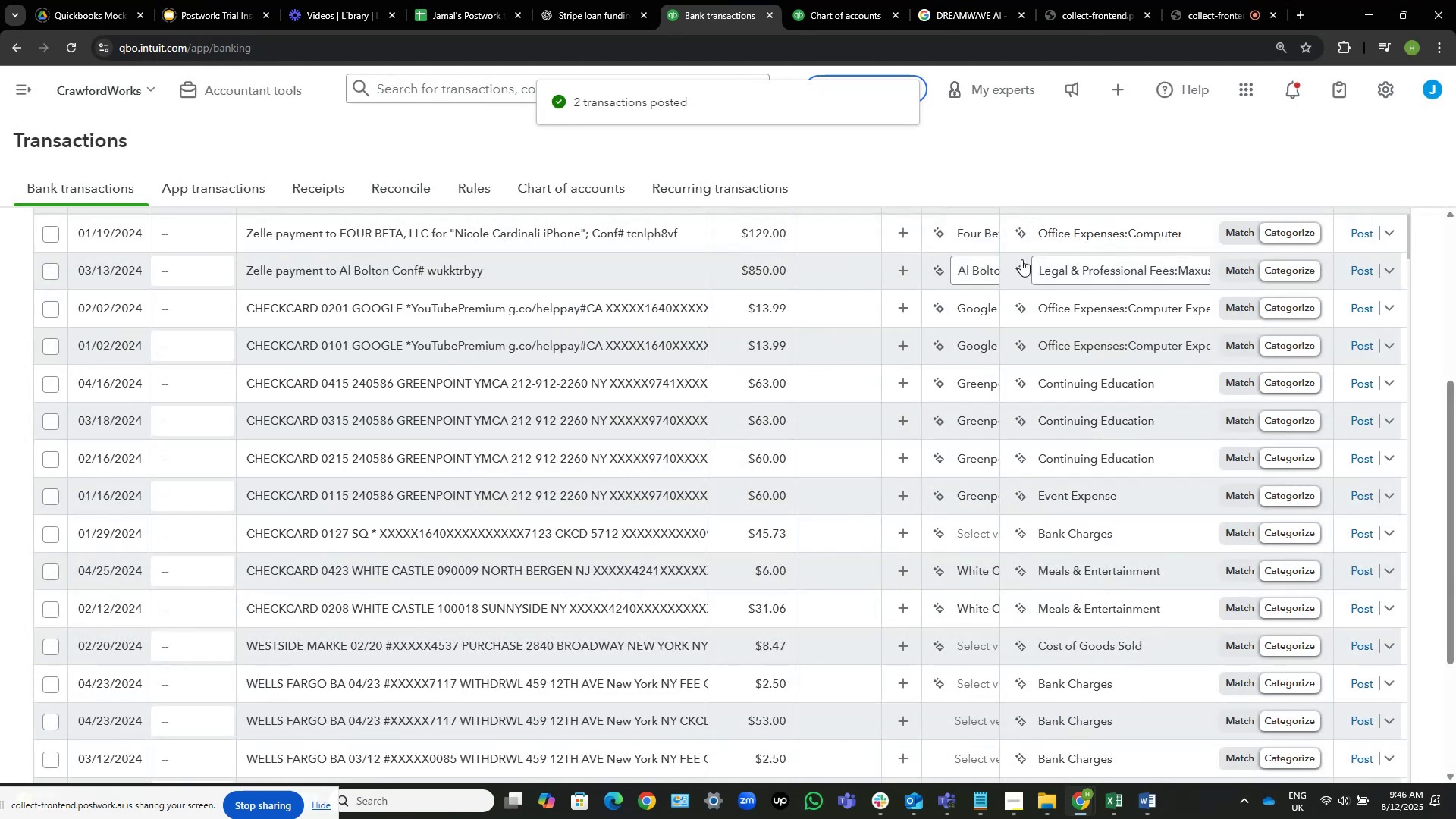 
left_click([343, 268])
 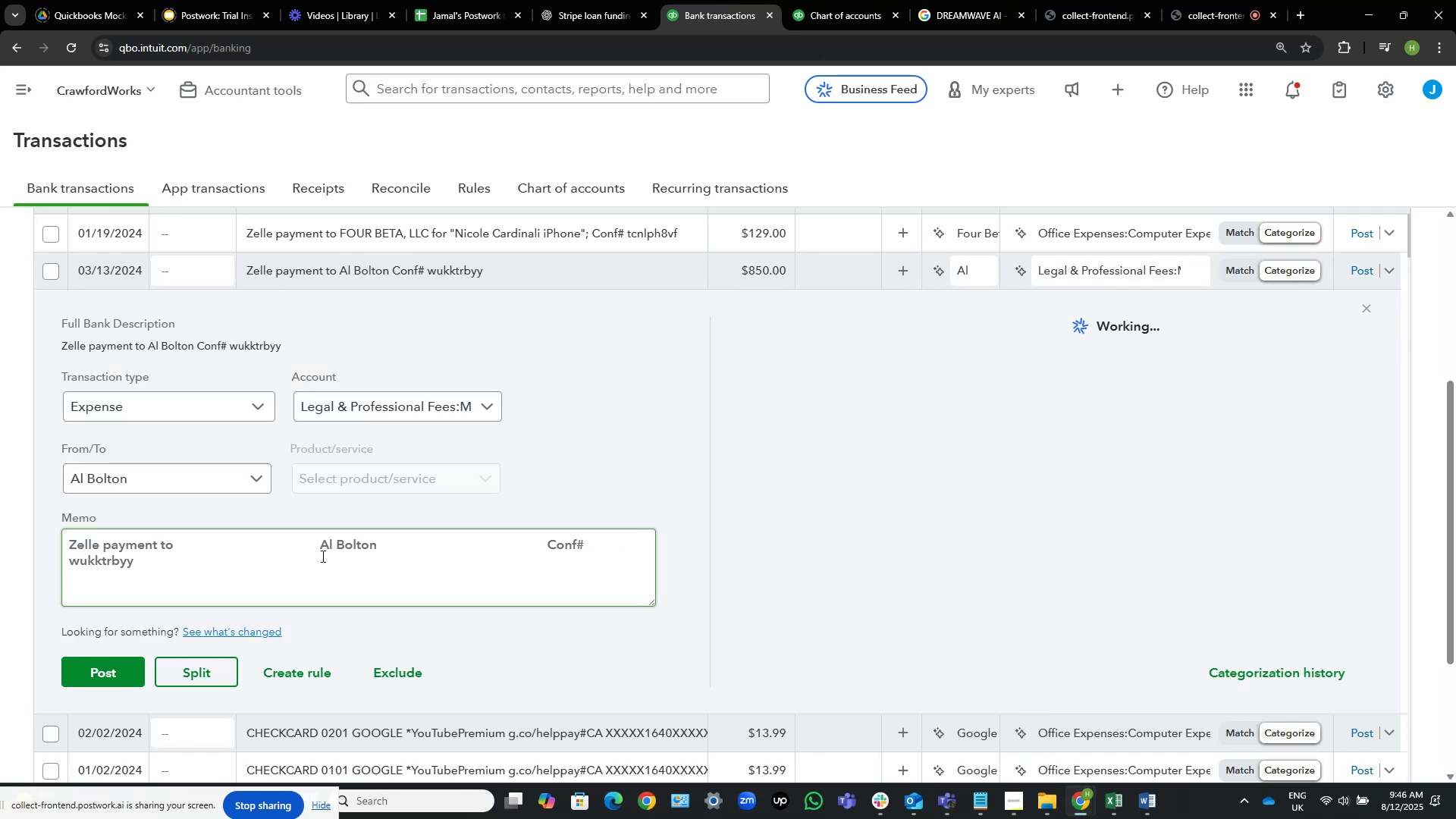 
left_click_drag(start_coordinate=[322, 550], to_coordinate=[378, 547])
 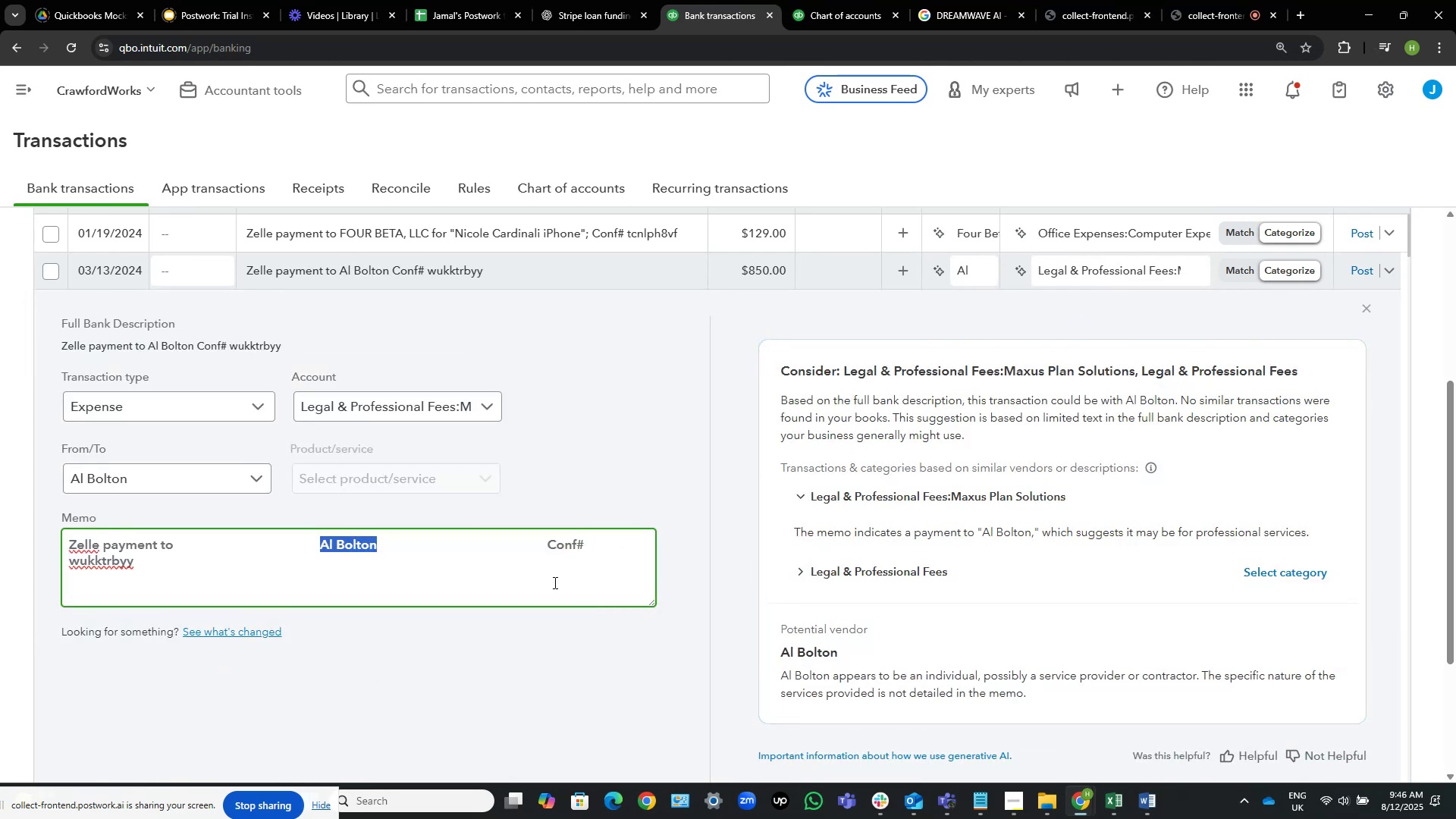 
key(Control+C)
 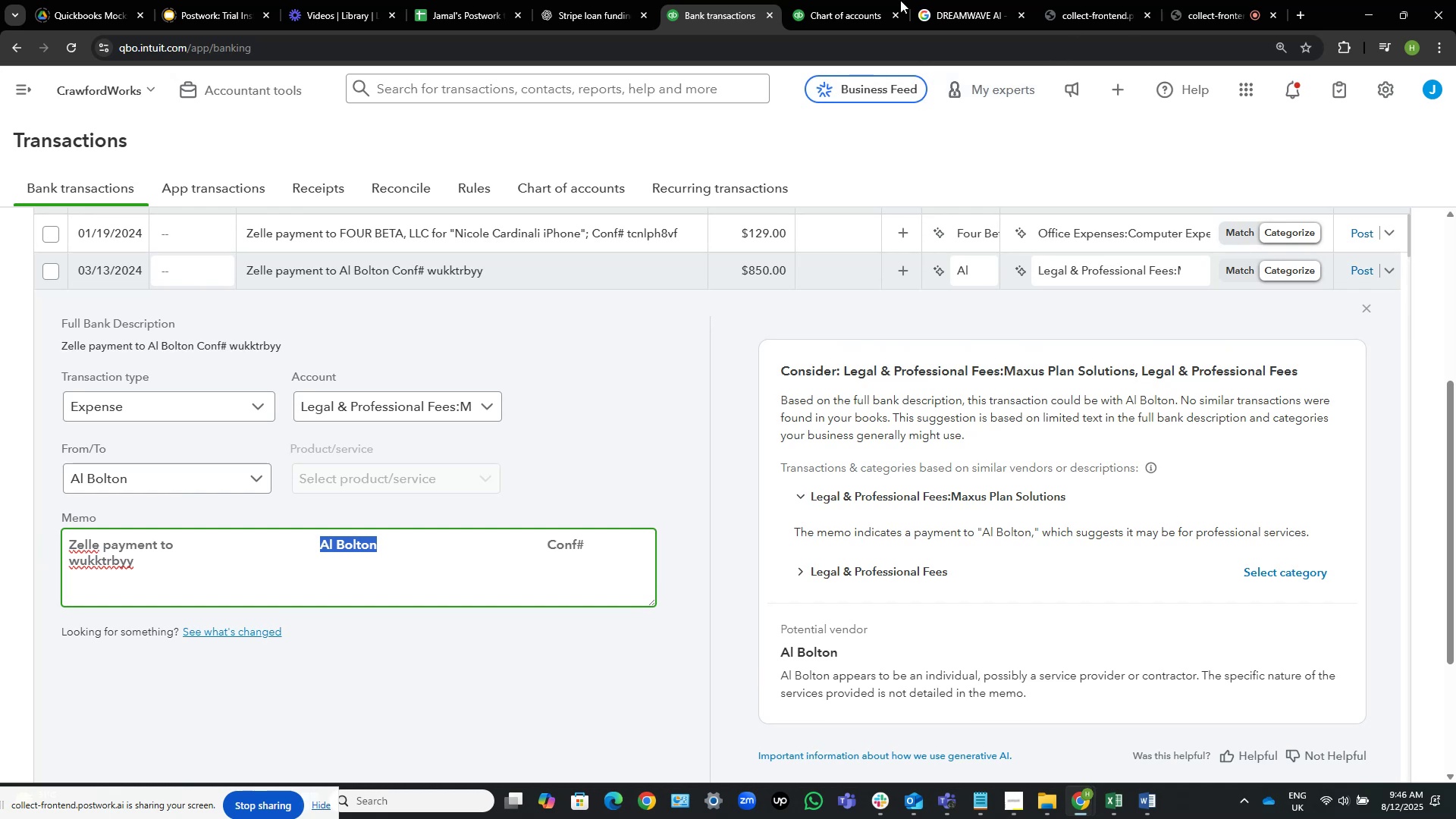 
left_click([977, 0])
 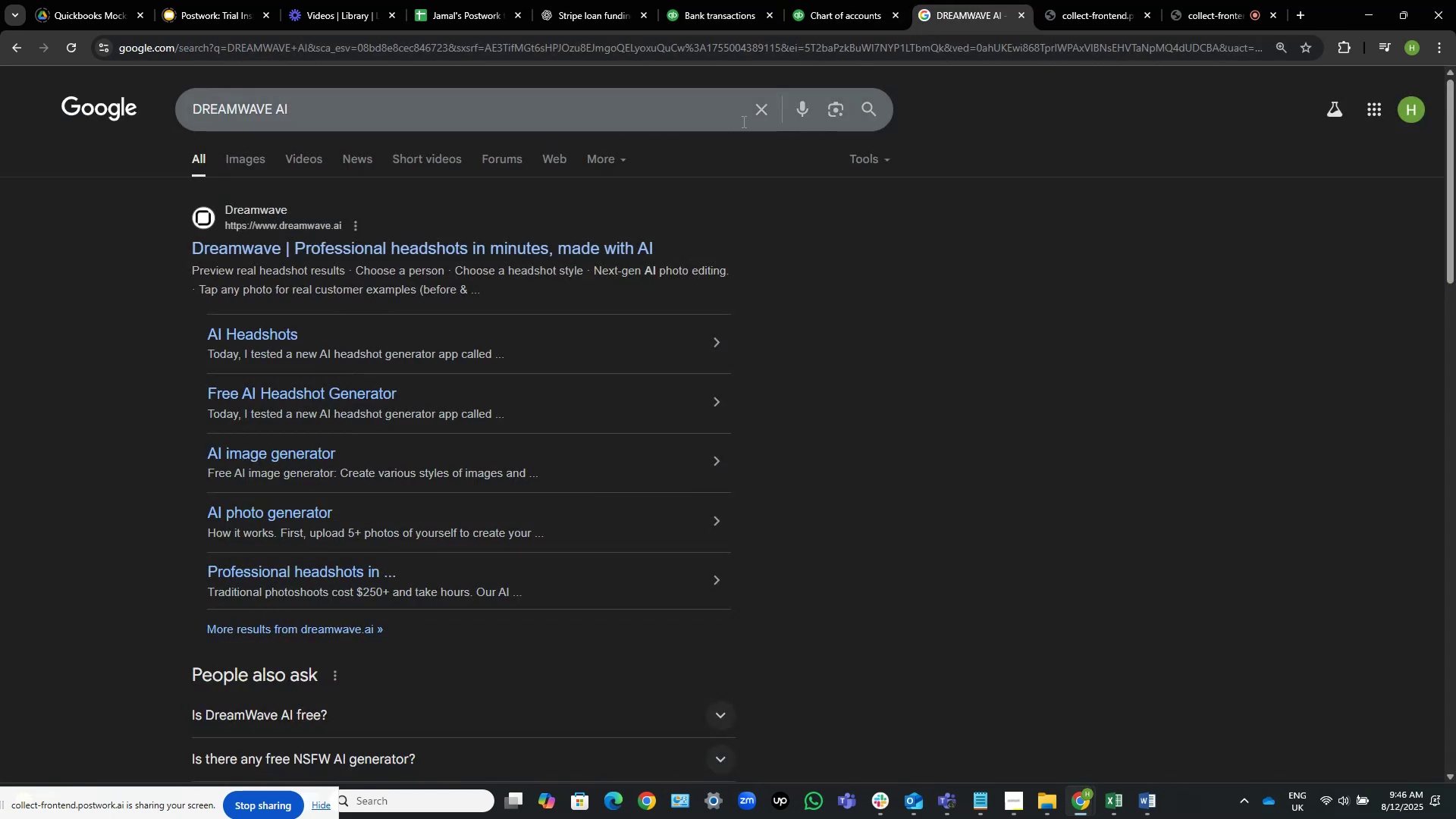 
left_click([758, 111])
 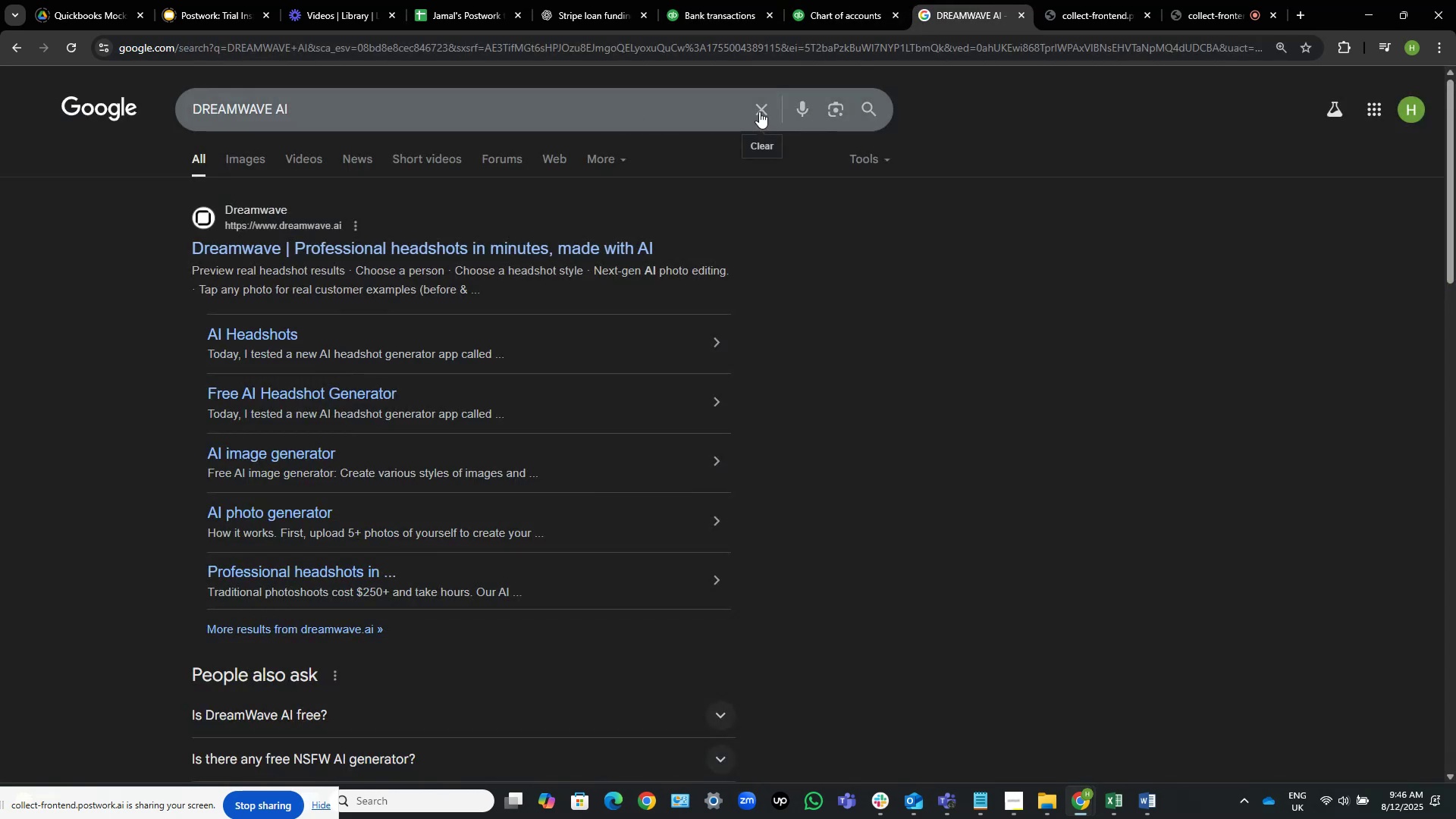 
key(Control+V)
 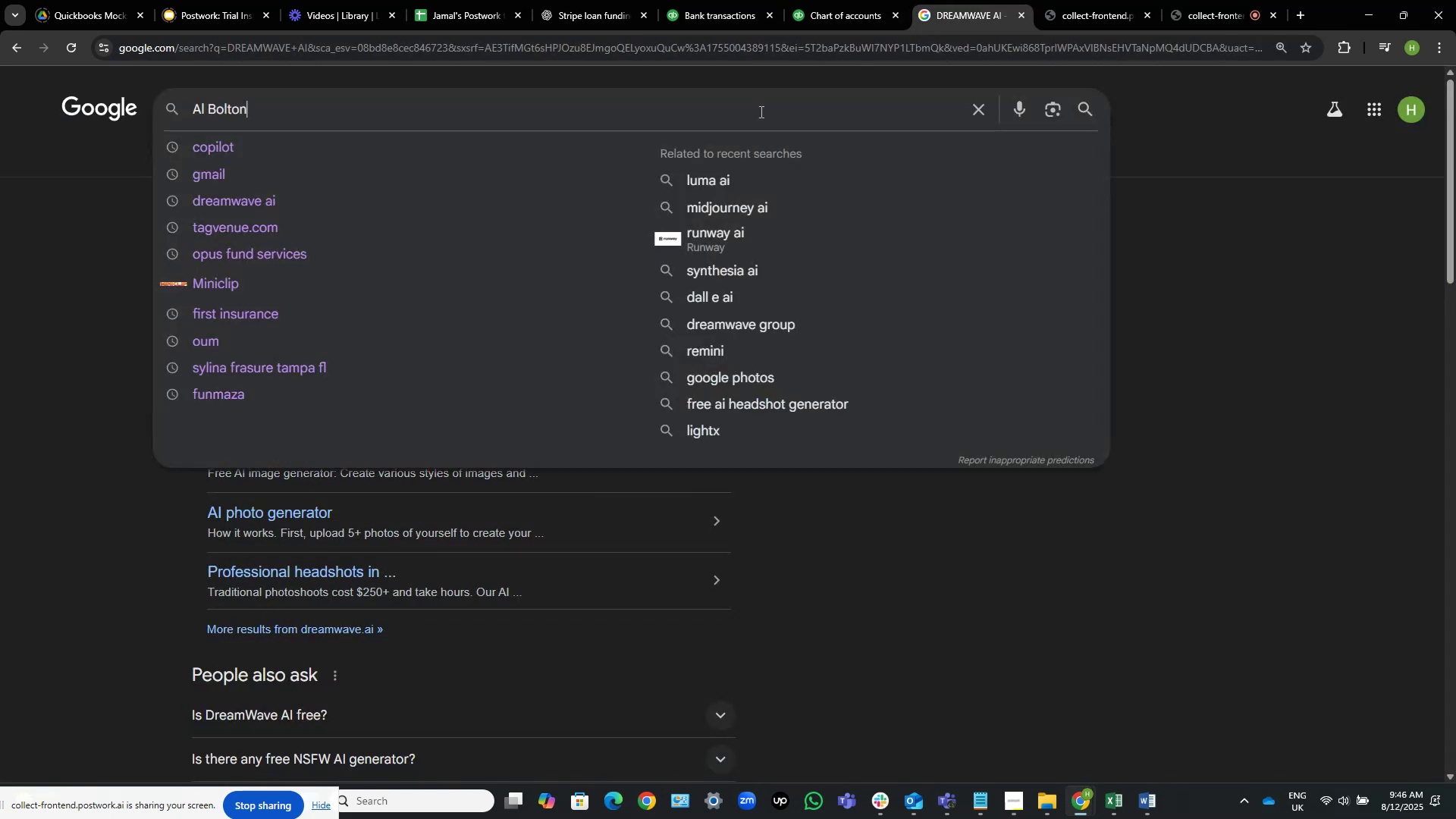 
key(NumpadEnter)
 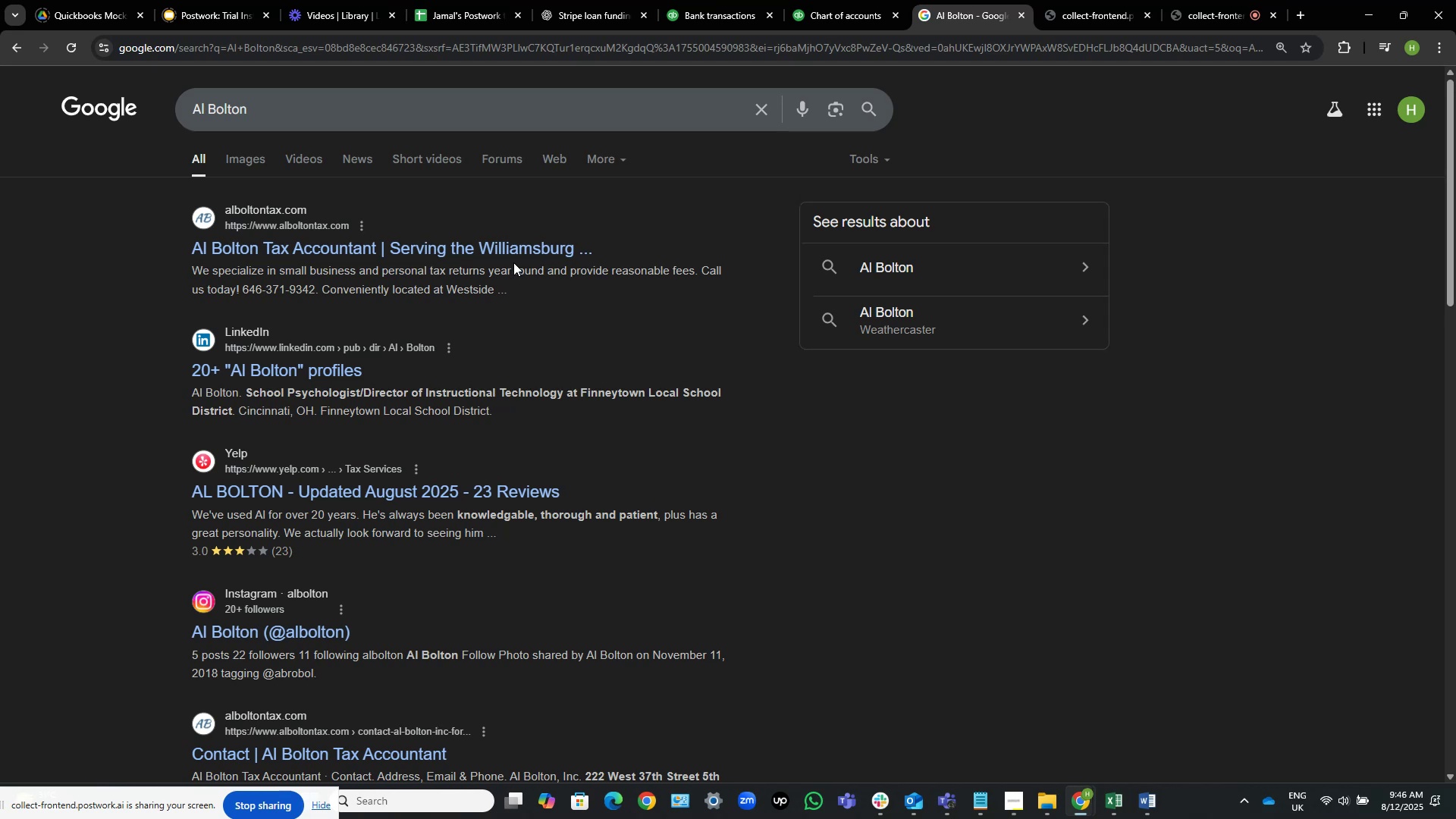 
wait(13.63)
 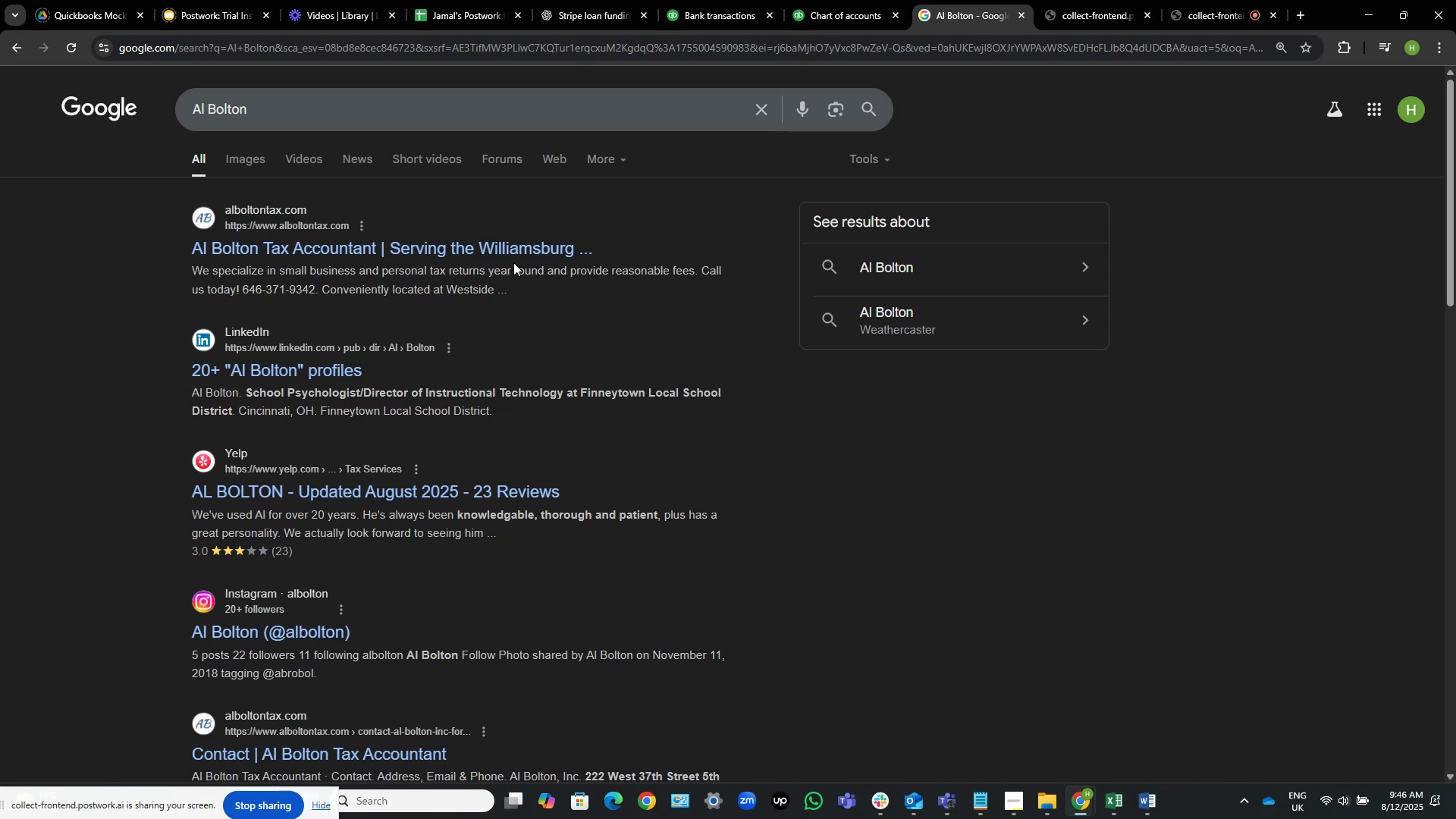 
left_click([745, 0])
 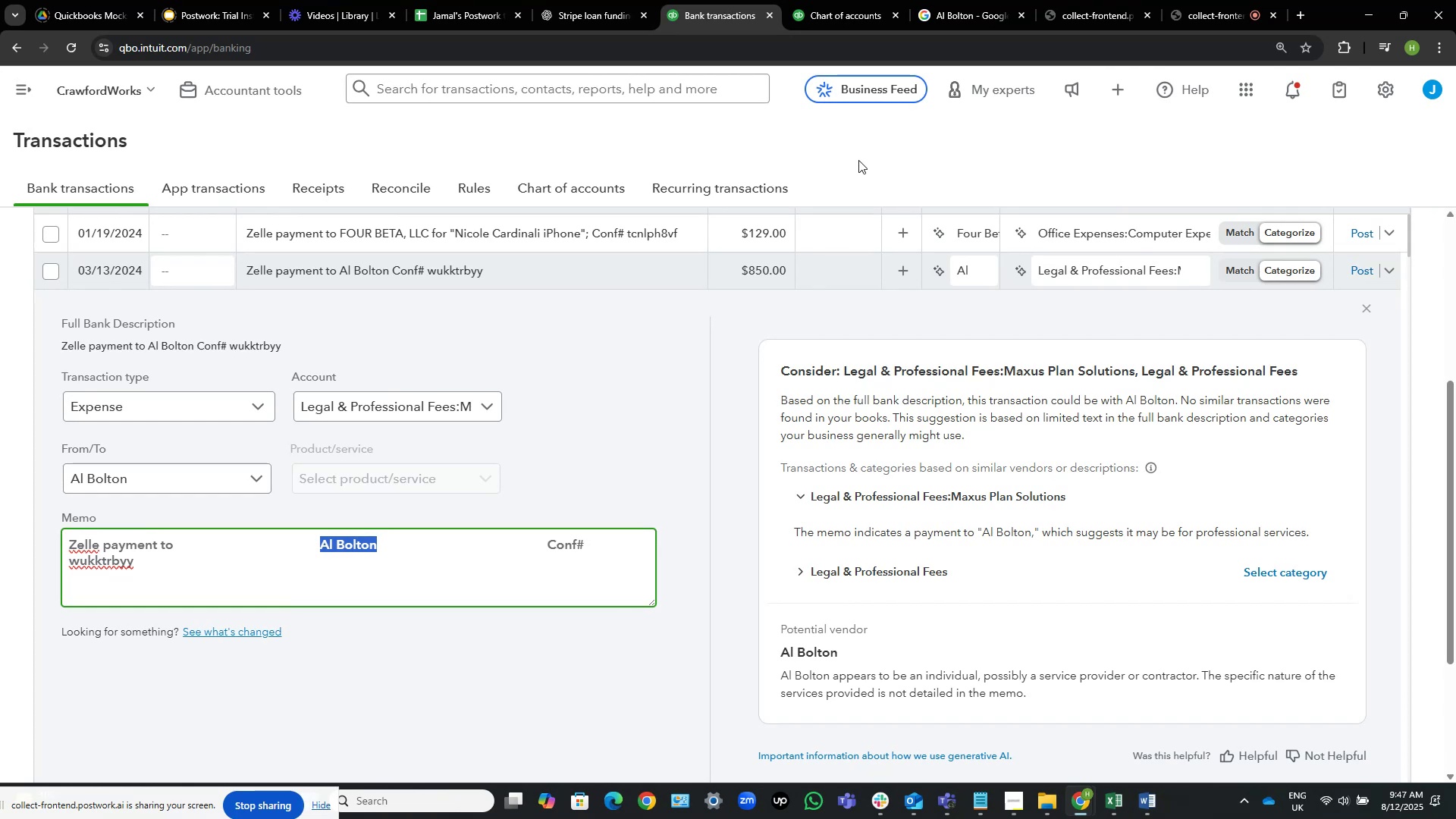 
wait(32.57)
 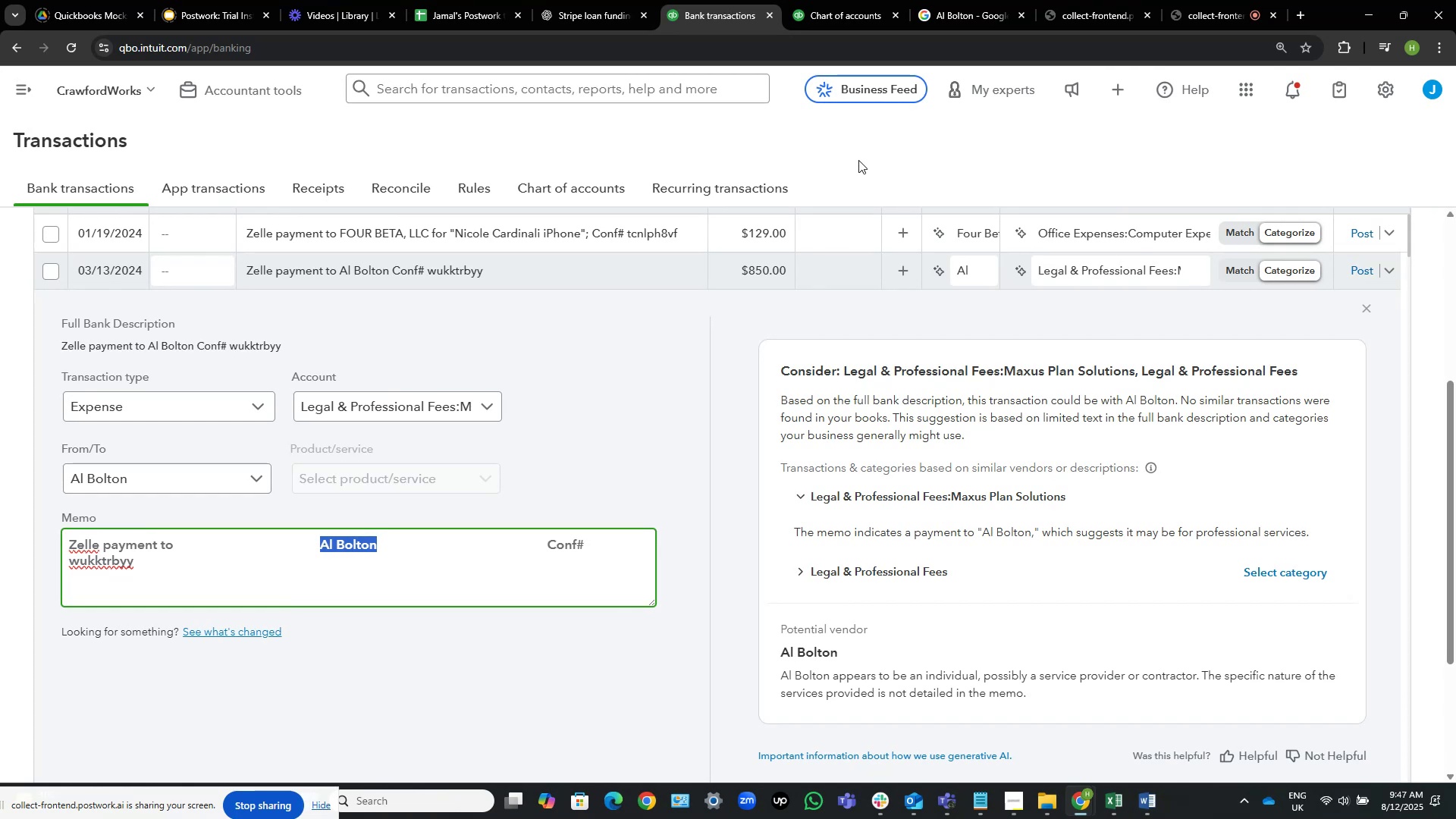 
scroll: coordinate [1085, 162], scroll_direction: down, amount: 3.0
 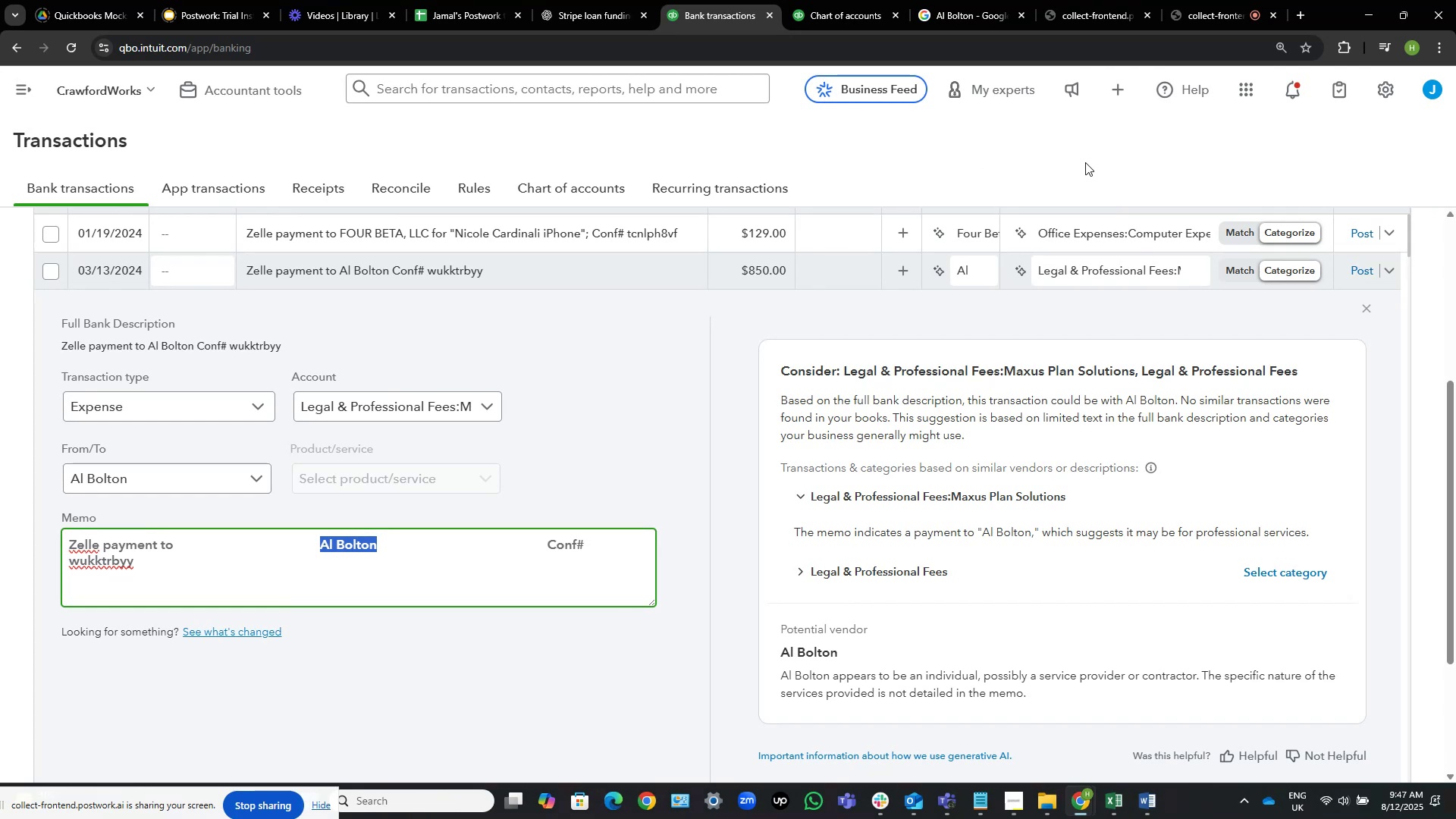 
scroll: coordinate [871, 425], scroll_direction: up, amount: 6.0
 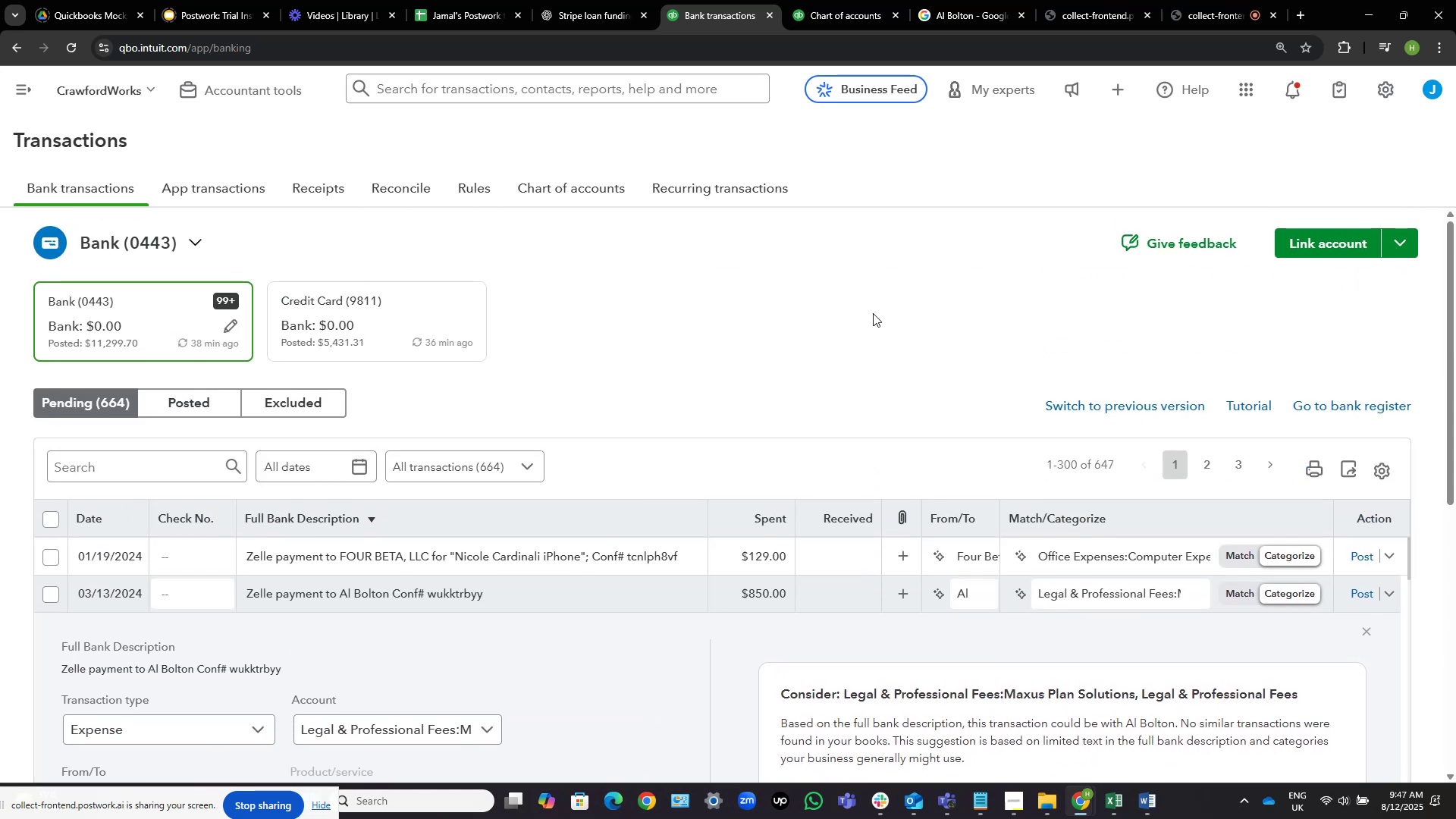 
scroll: coordinate [873, 313], scroll_direction: down, amount: 2.0
 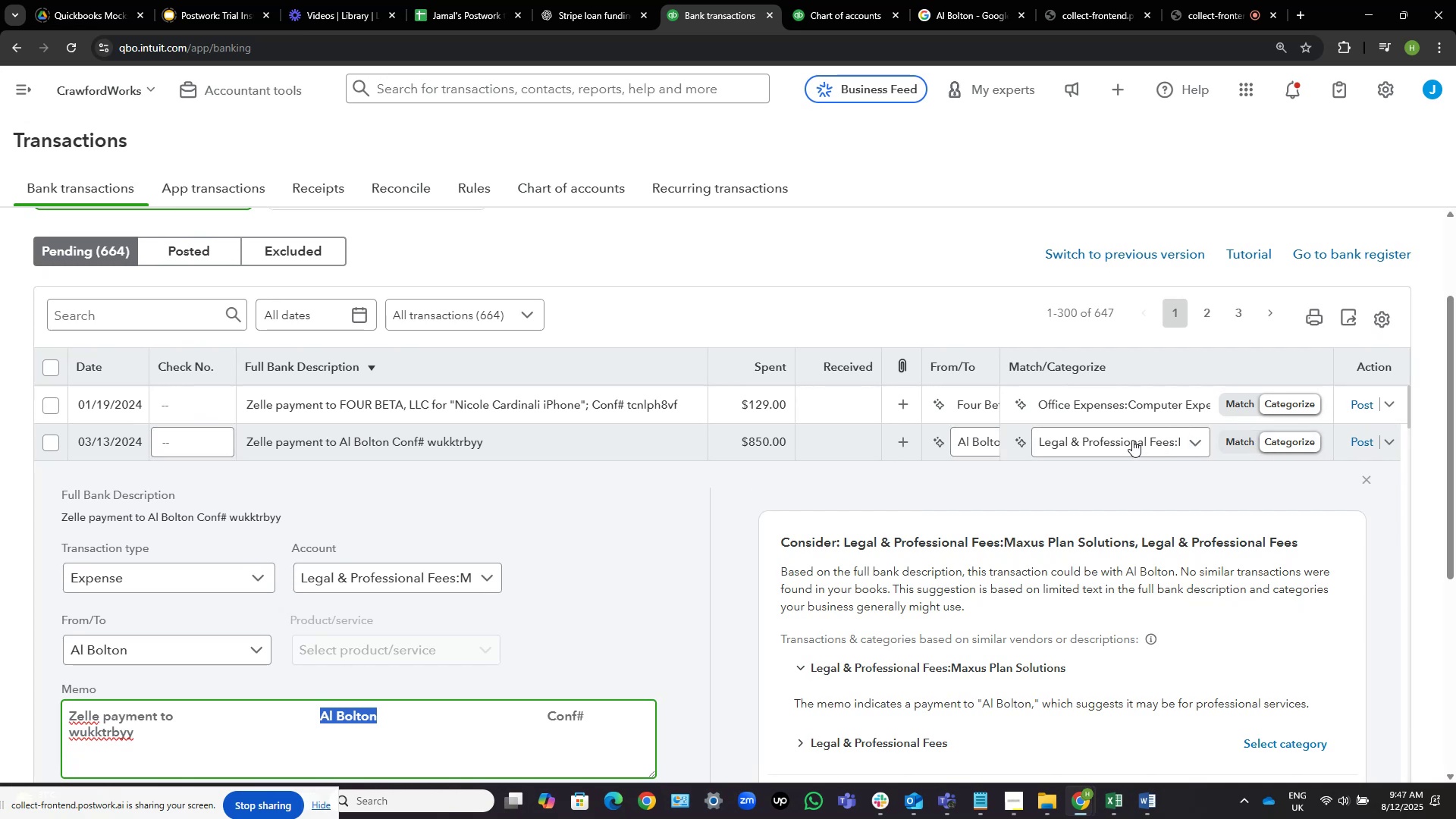 
wait(8.69)
 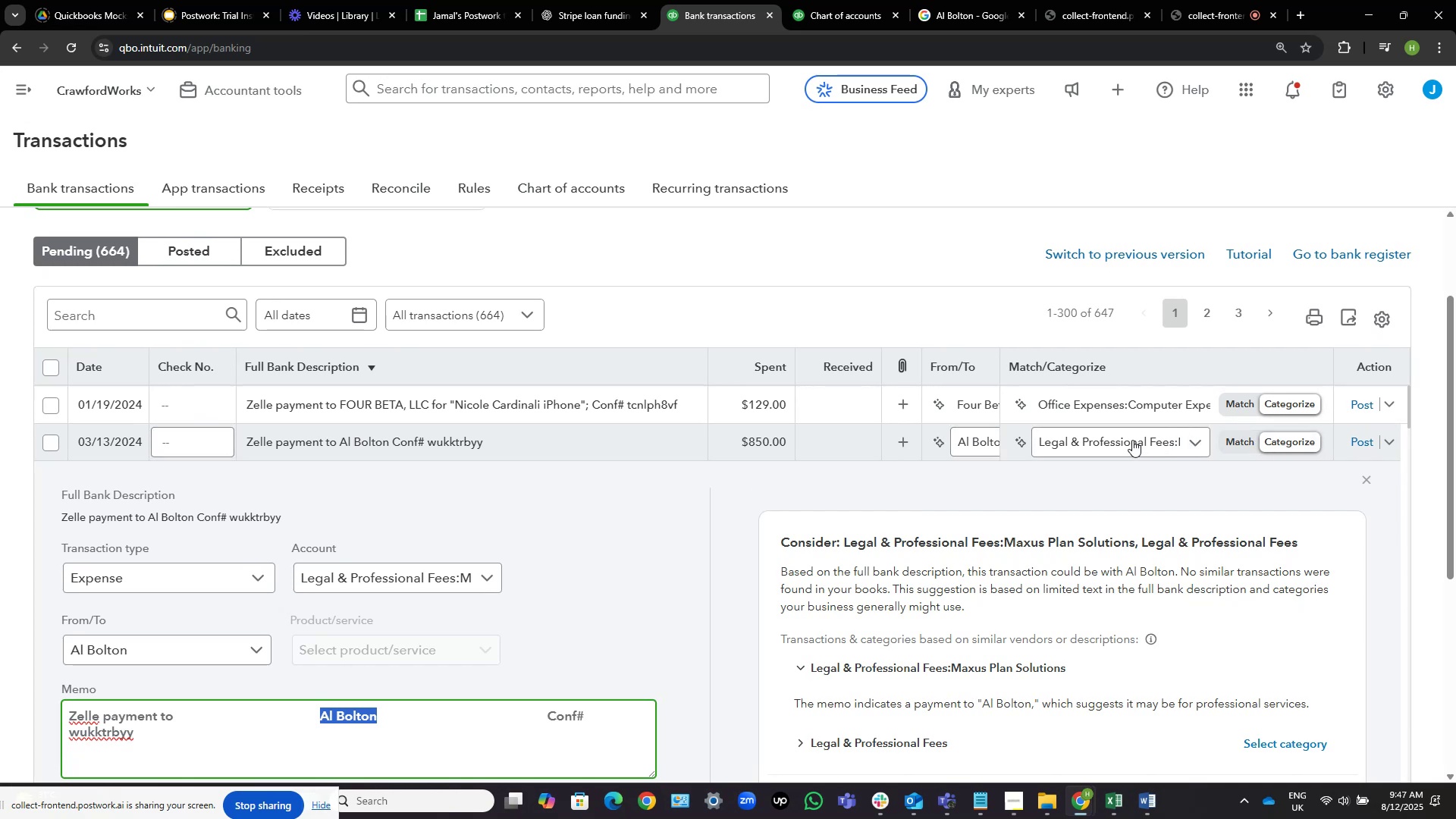 
left_click([1136, 444])
 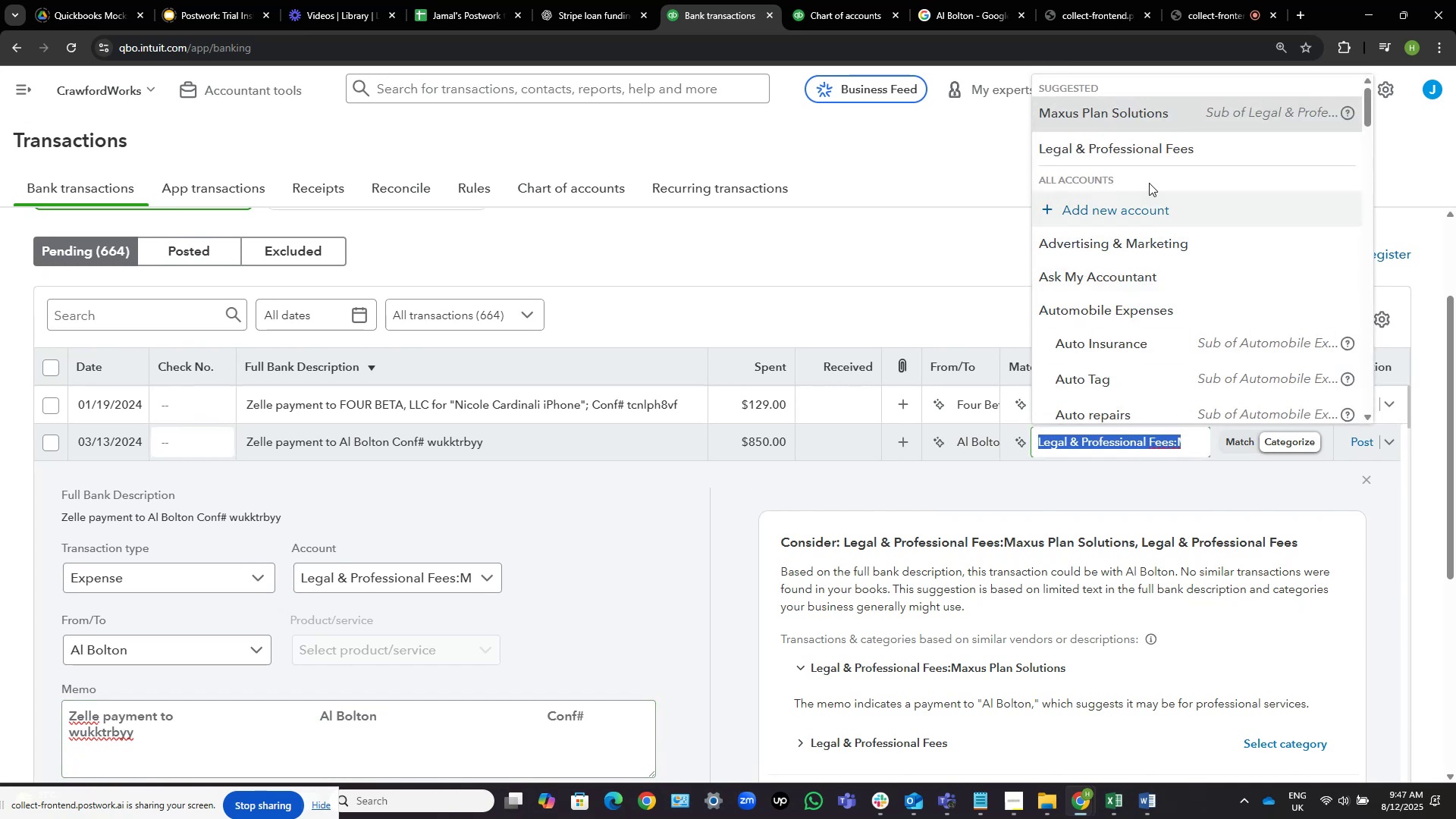 
scroll: coordinate [1148, 238], scroll_direction: down, amount: 11.0
 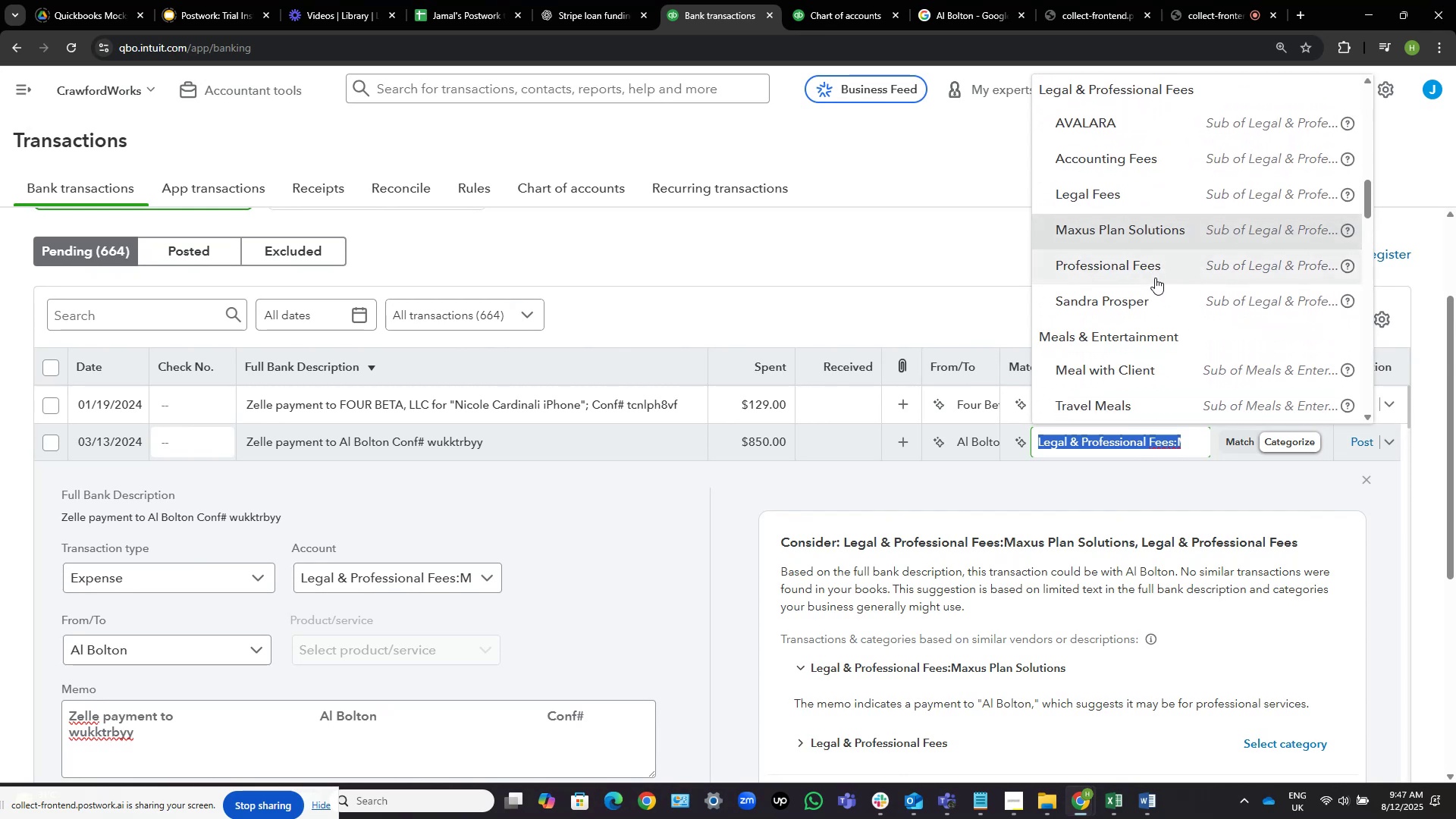 
wait(7.03)
 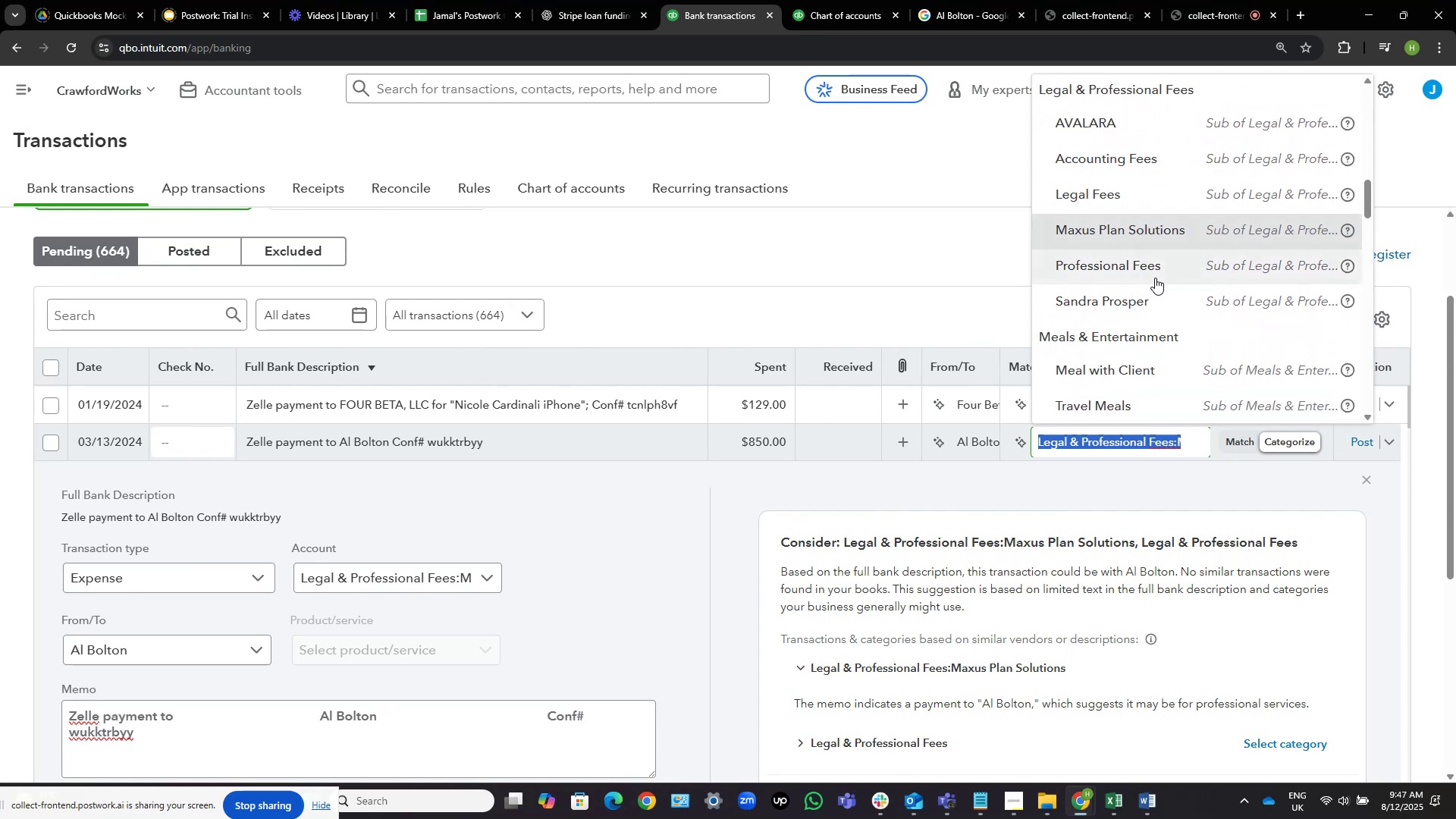 
left_click([1155, 278])
 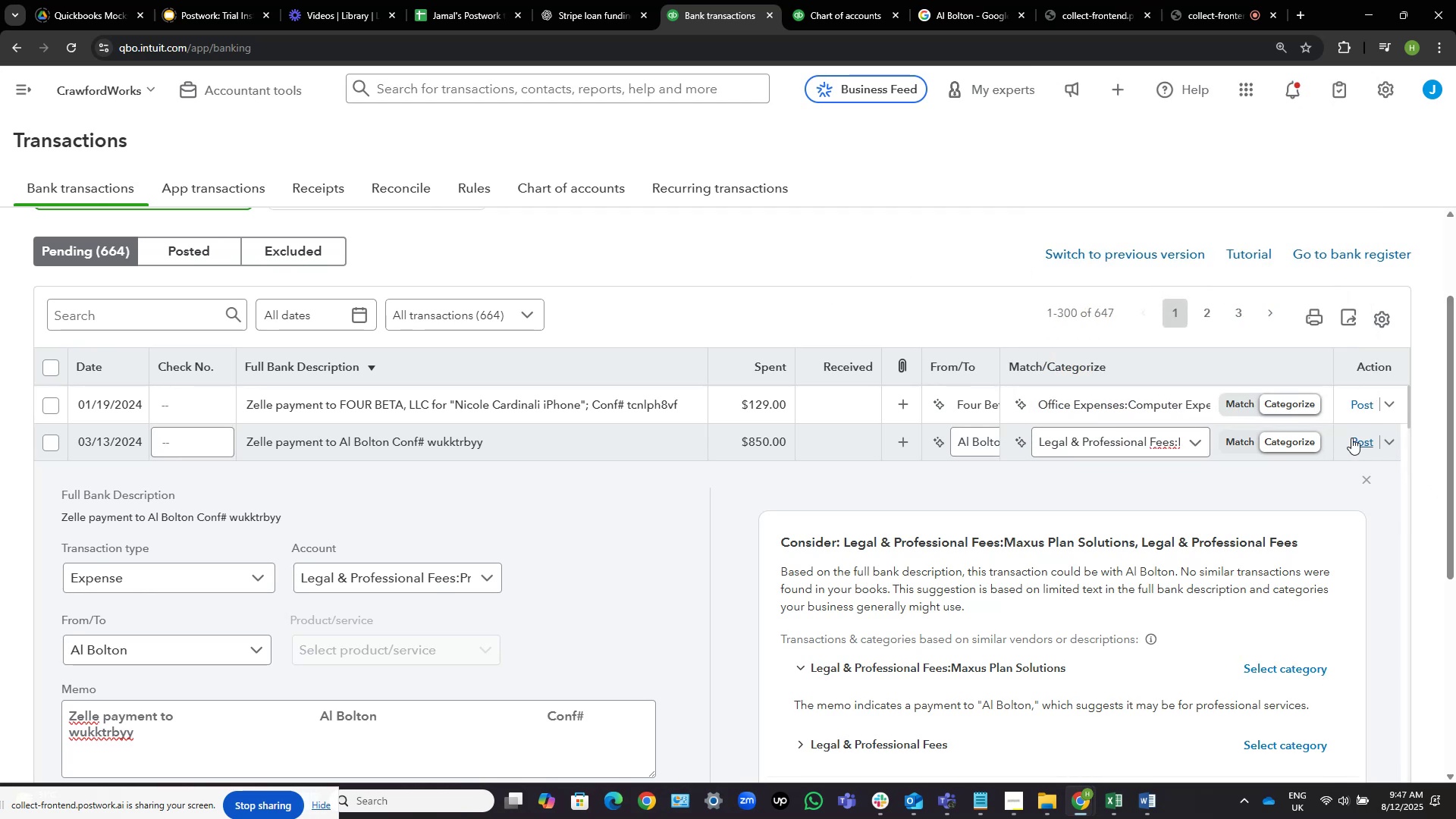 
left_click([1353, 438])
 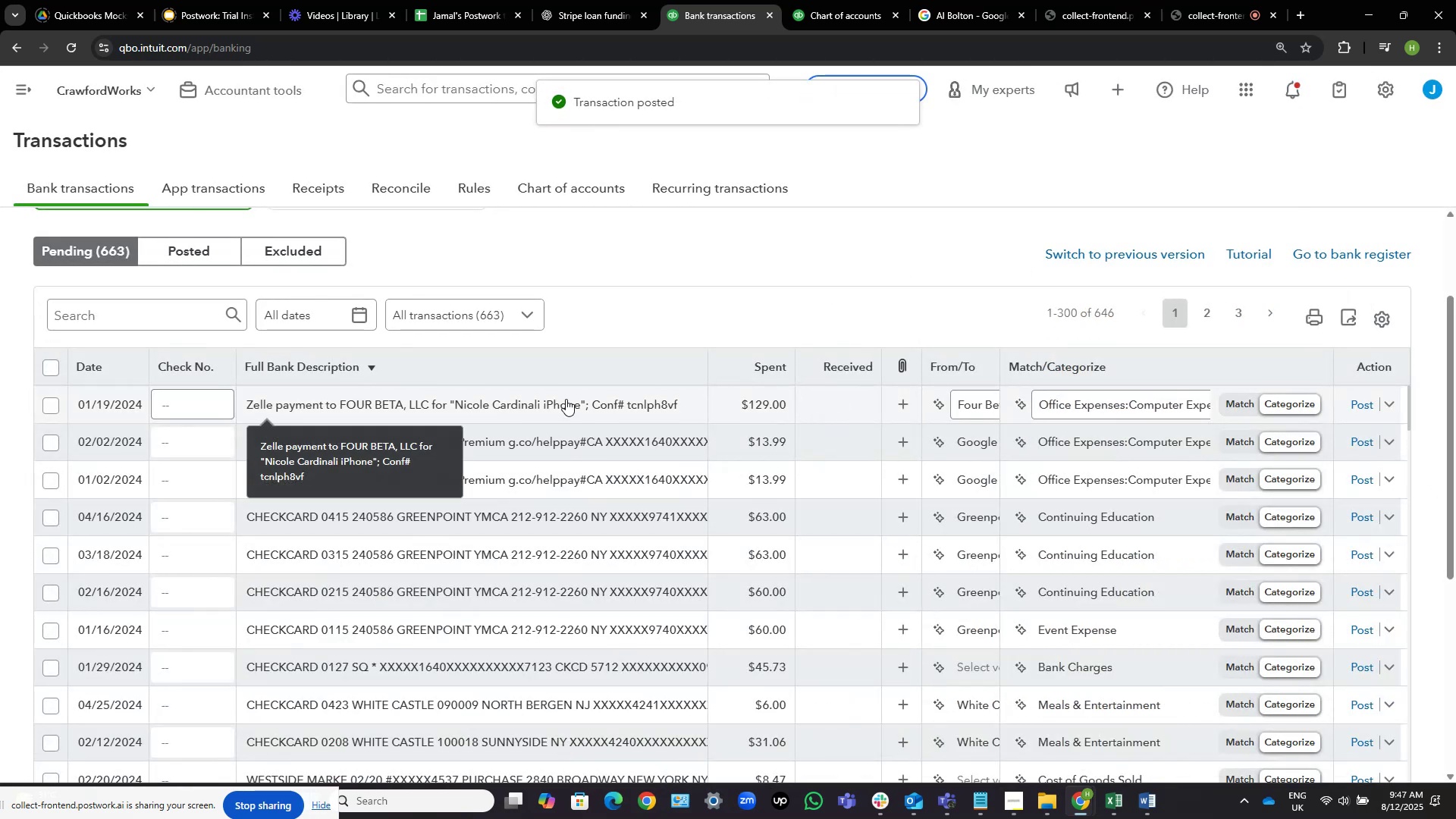 
wait(5.62)
 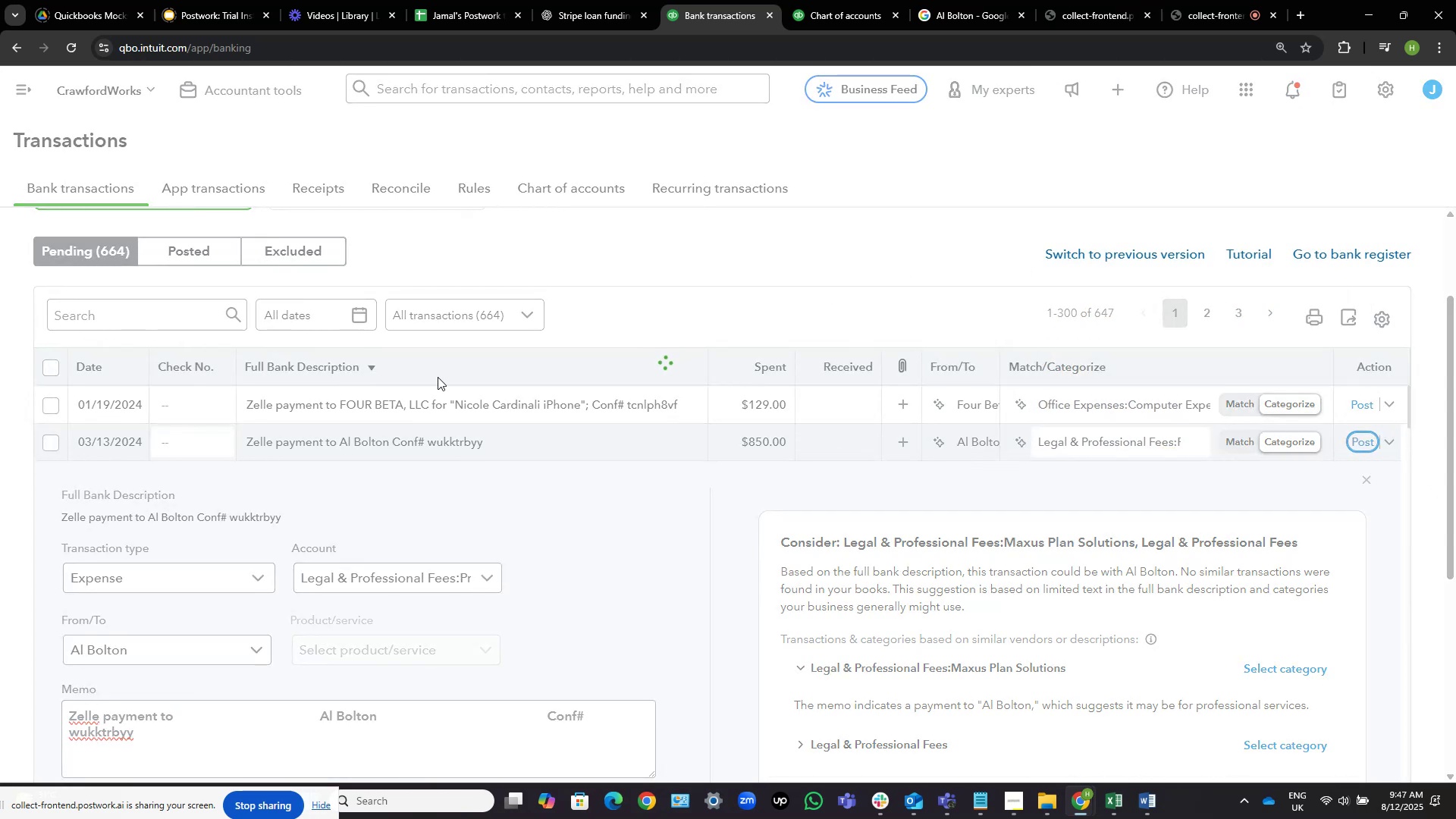 
left_click([566, 399])
 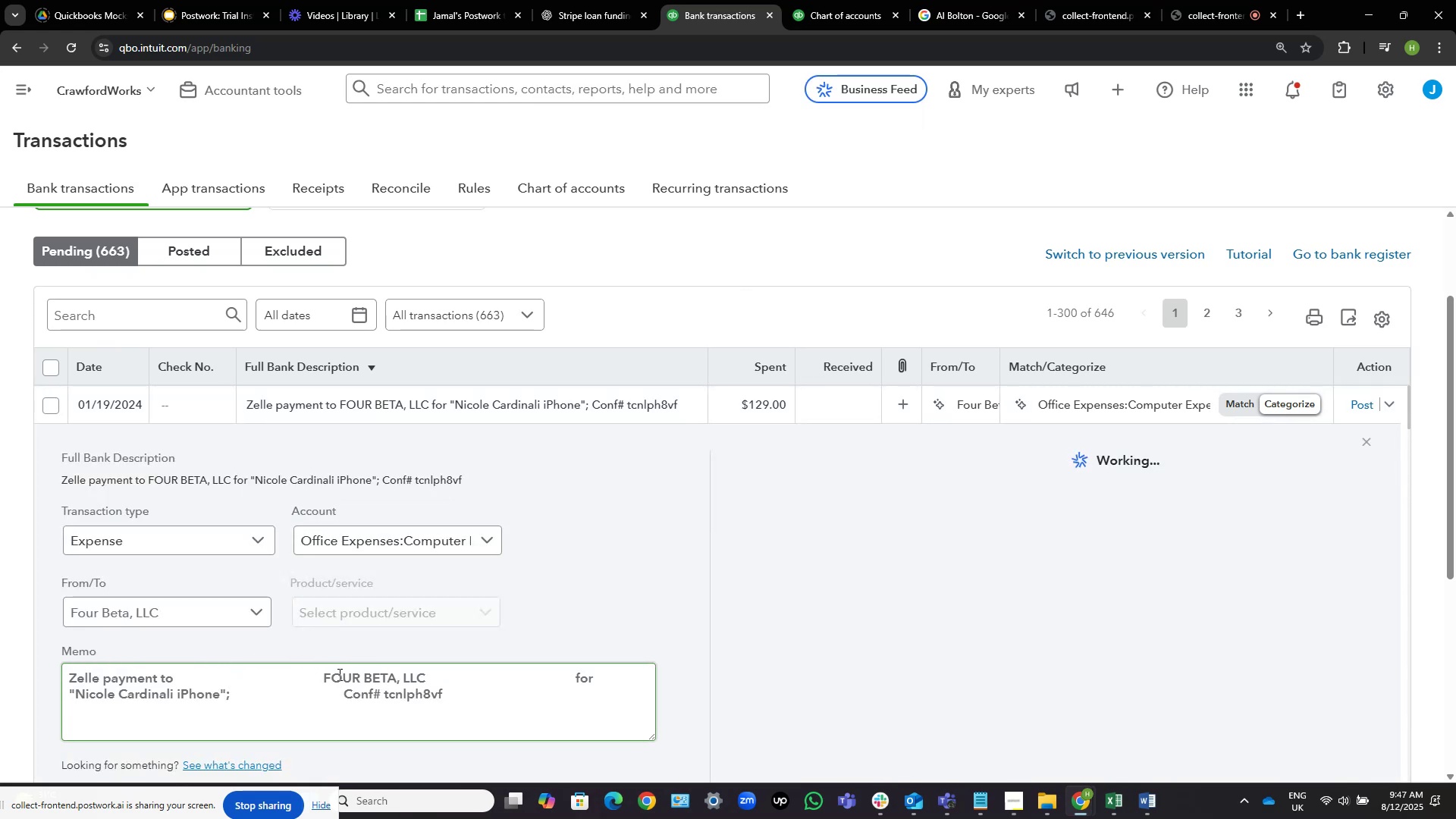 
left_click_drag(start_coordinate=[326, 678], to_coordinate=[422, 682])
 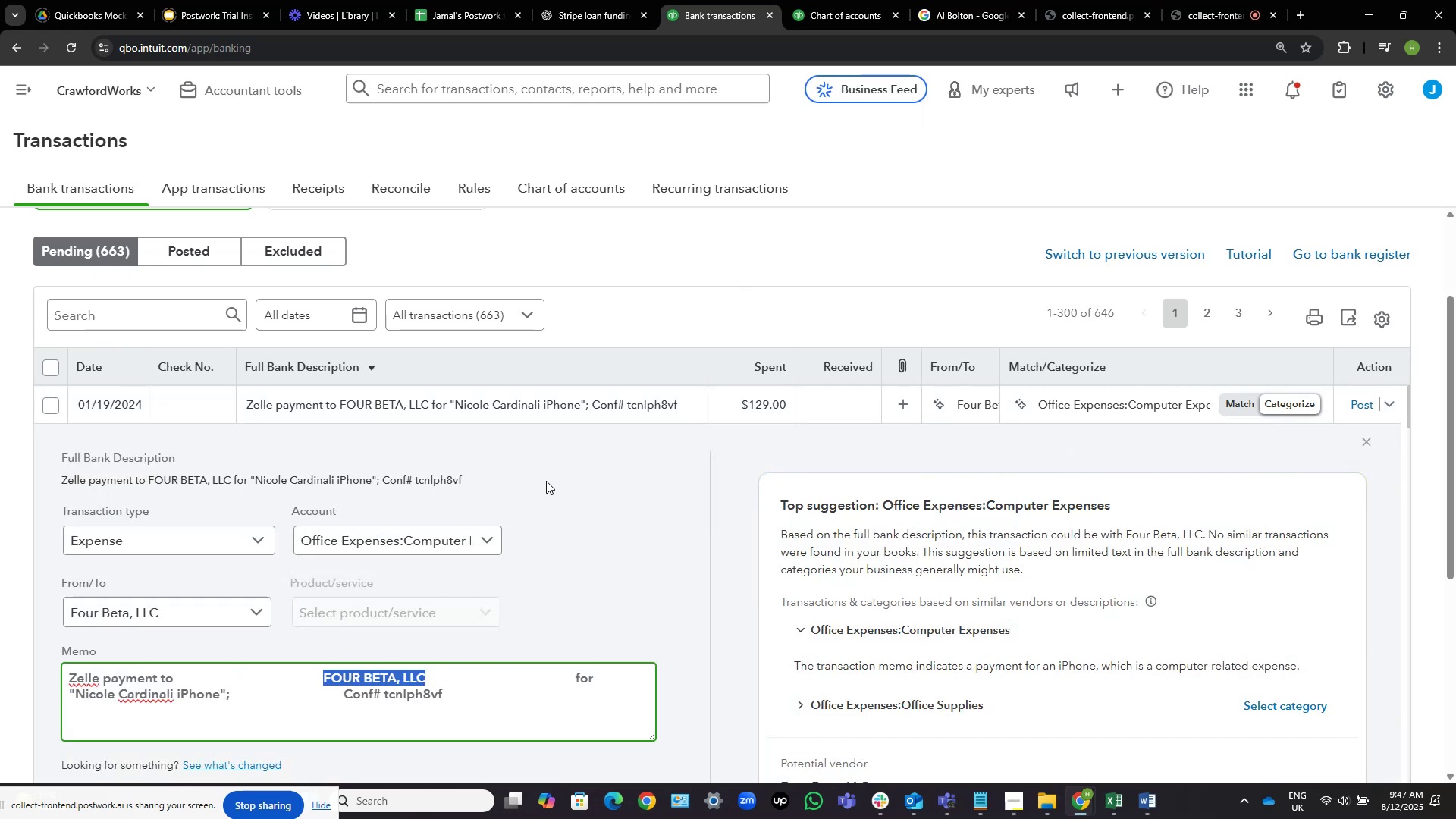 
key(Control+C)
 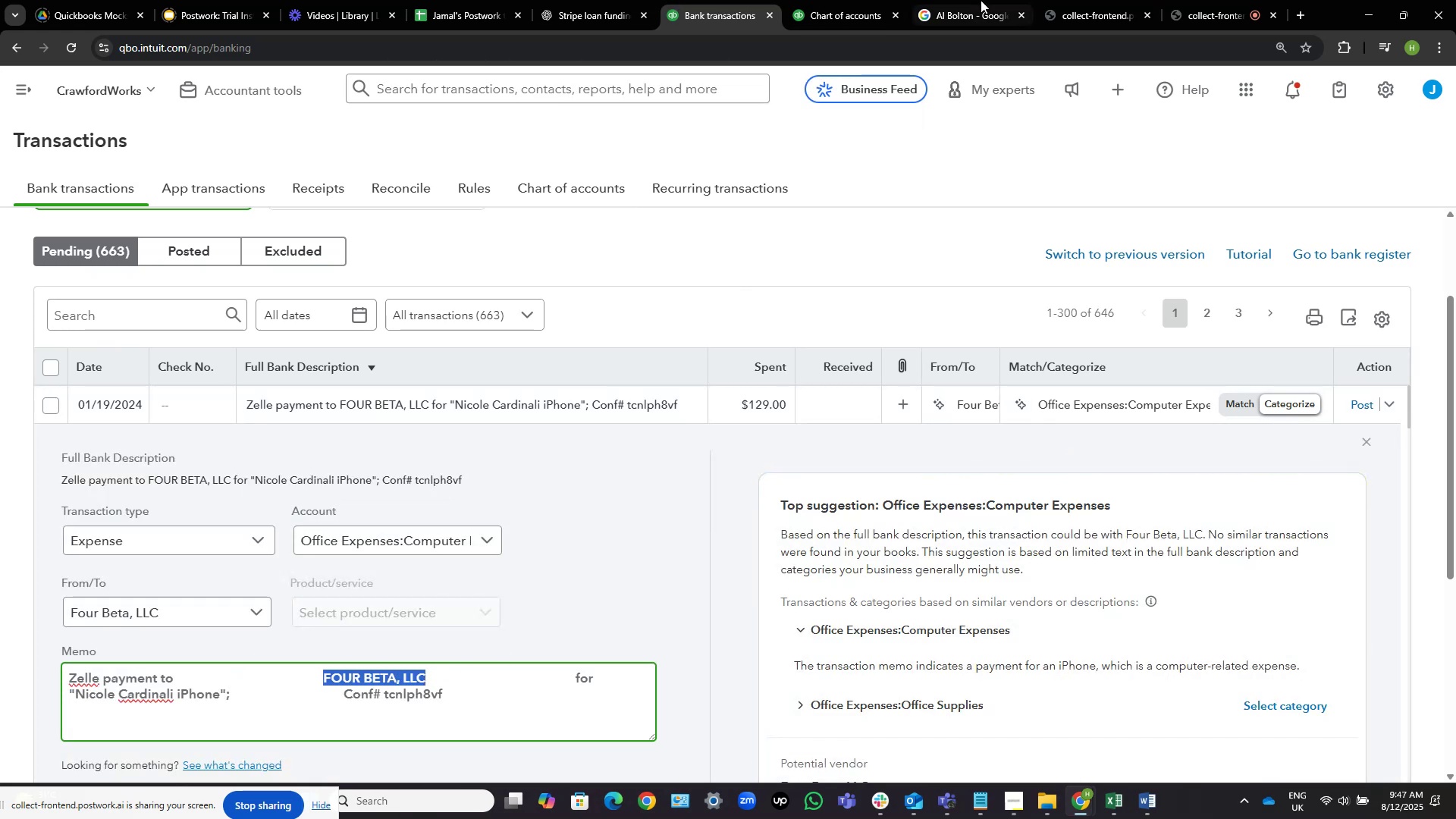 
left_click([981, 0])
 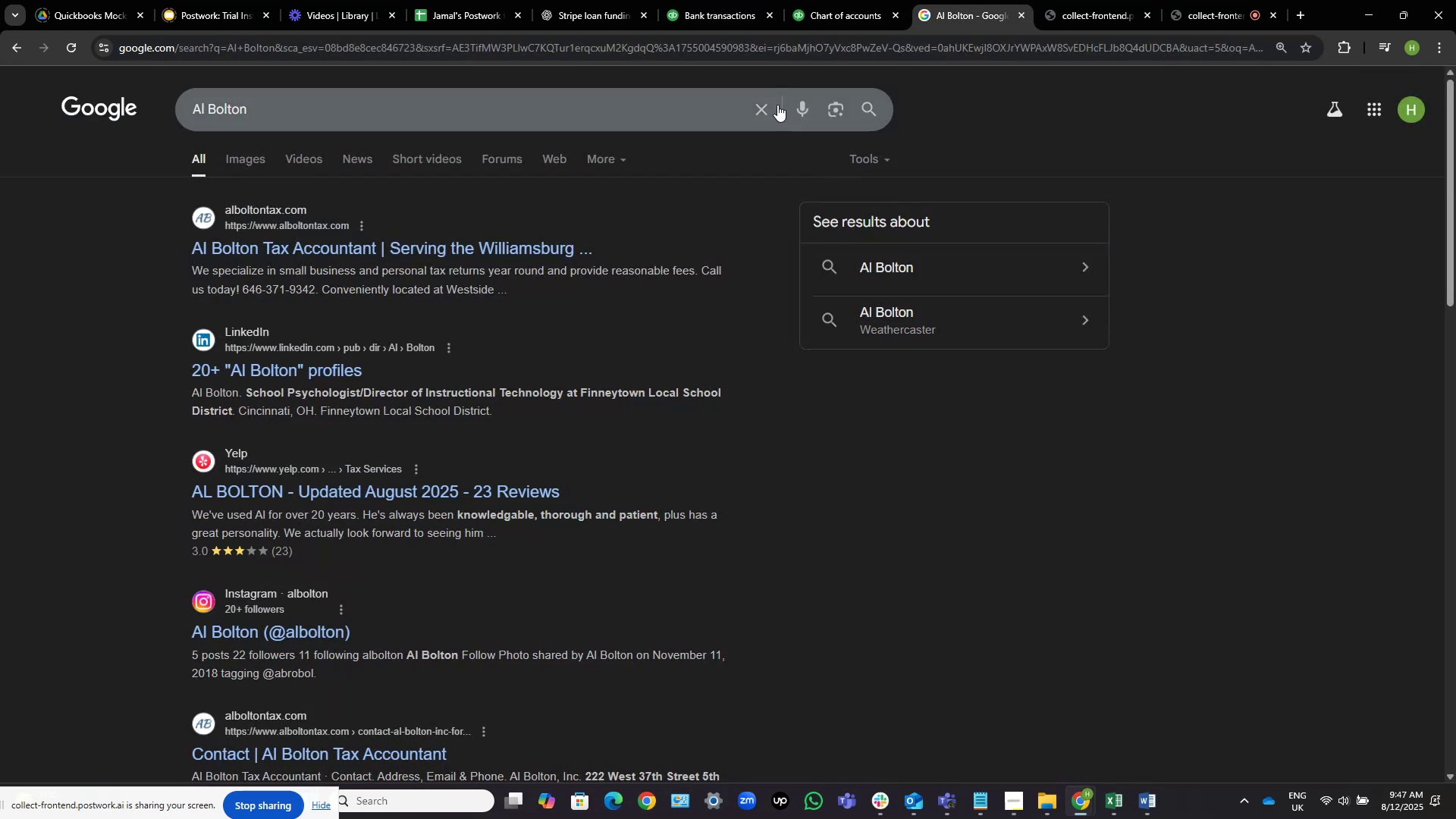 
left_click([764, 109])
 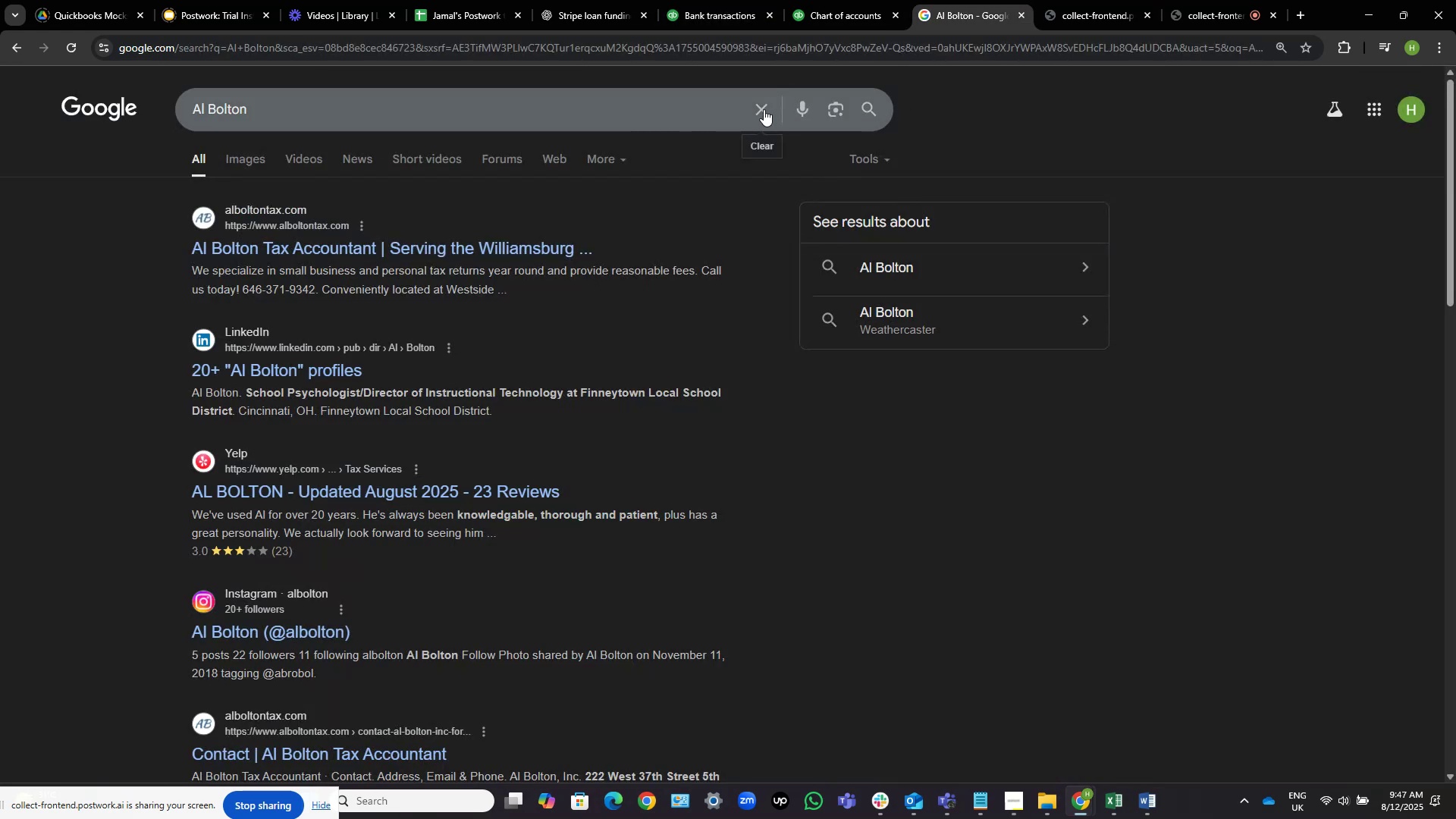 
key(Control+V)
 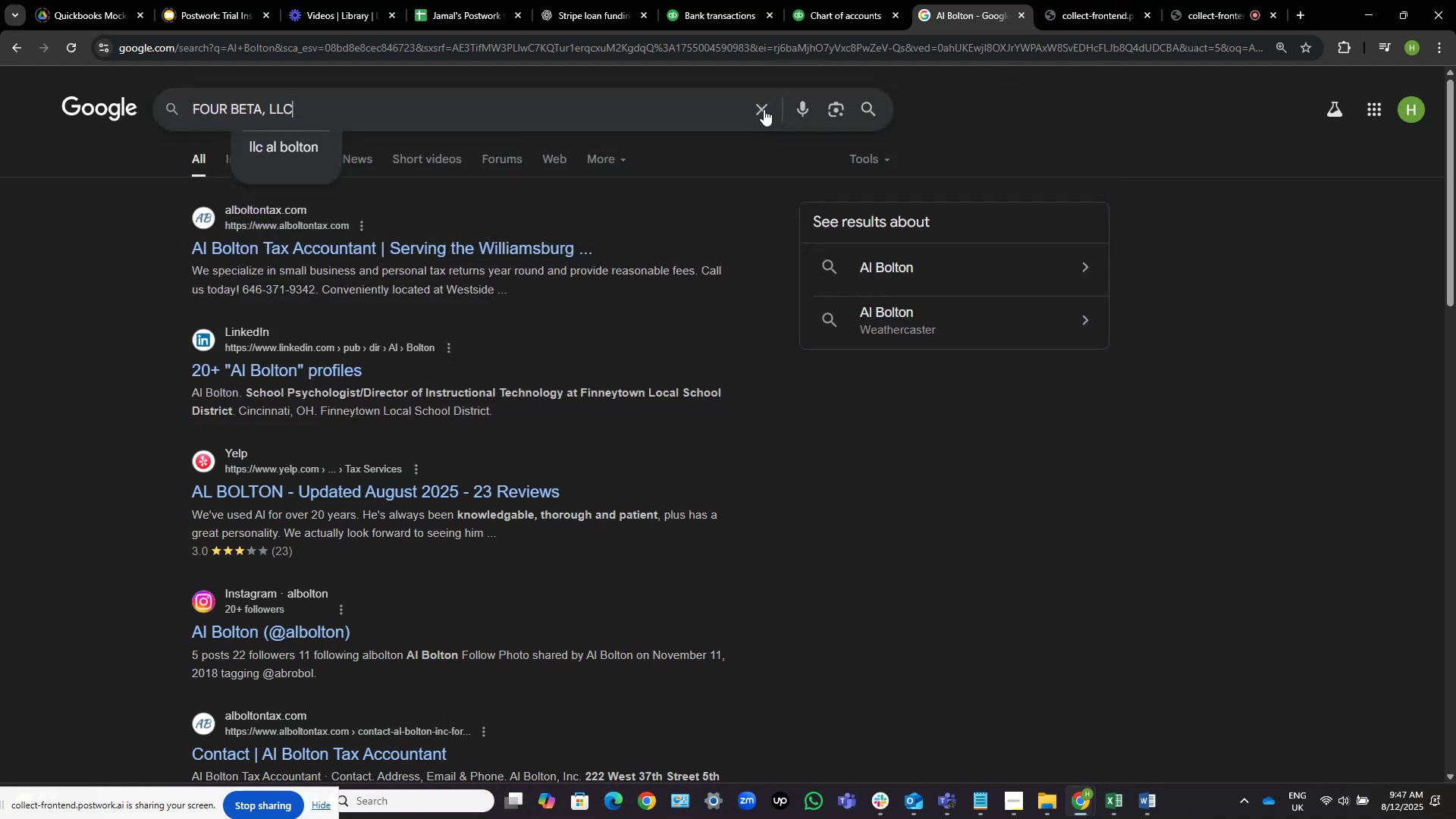 
key(NumpadEnter)
 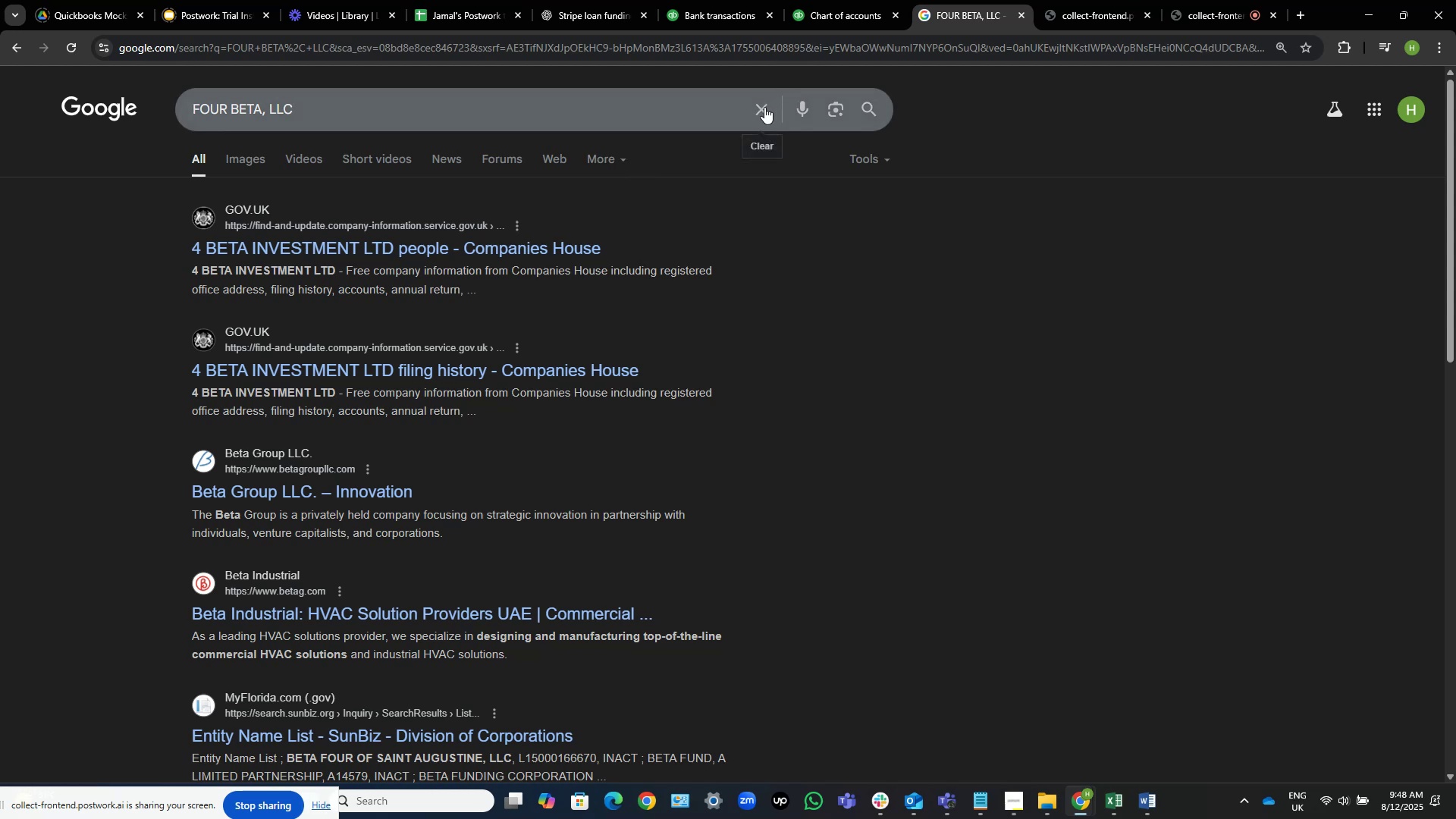 
wait(23.96)
 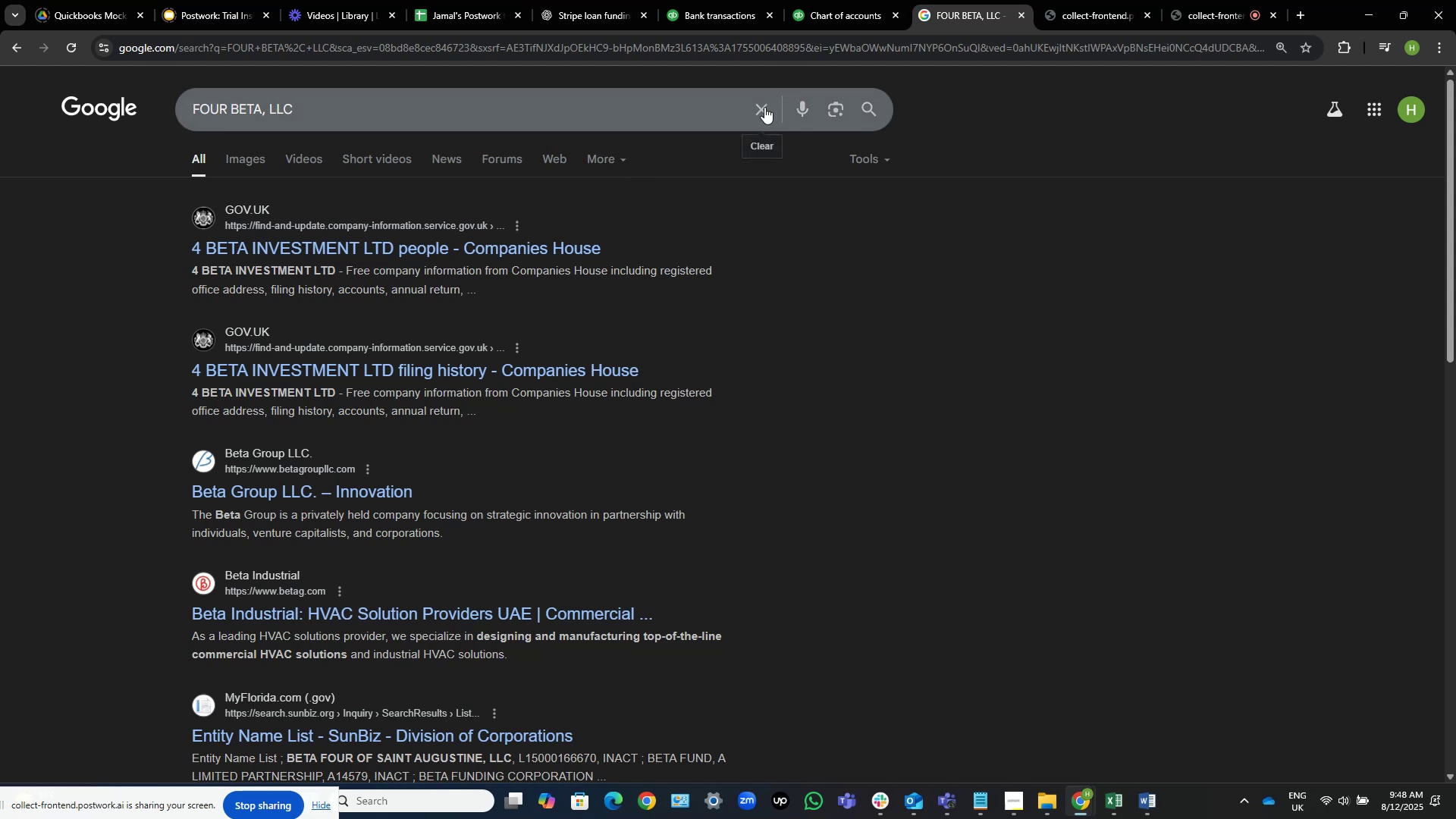 
left_click([764, 107])
 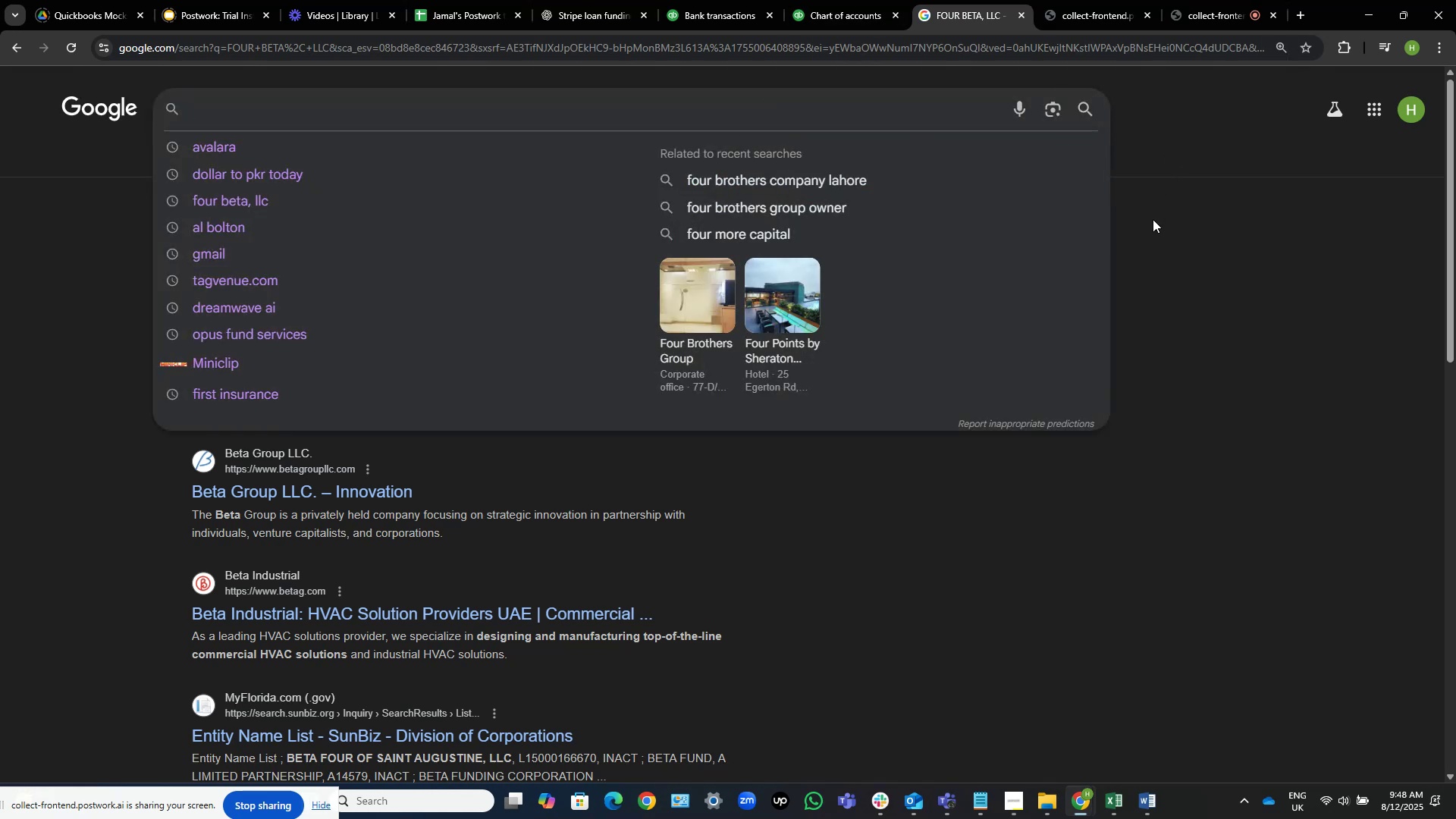 
left_click([1153, 219])
 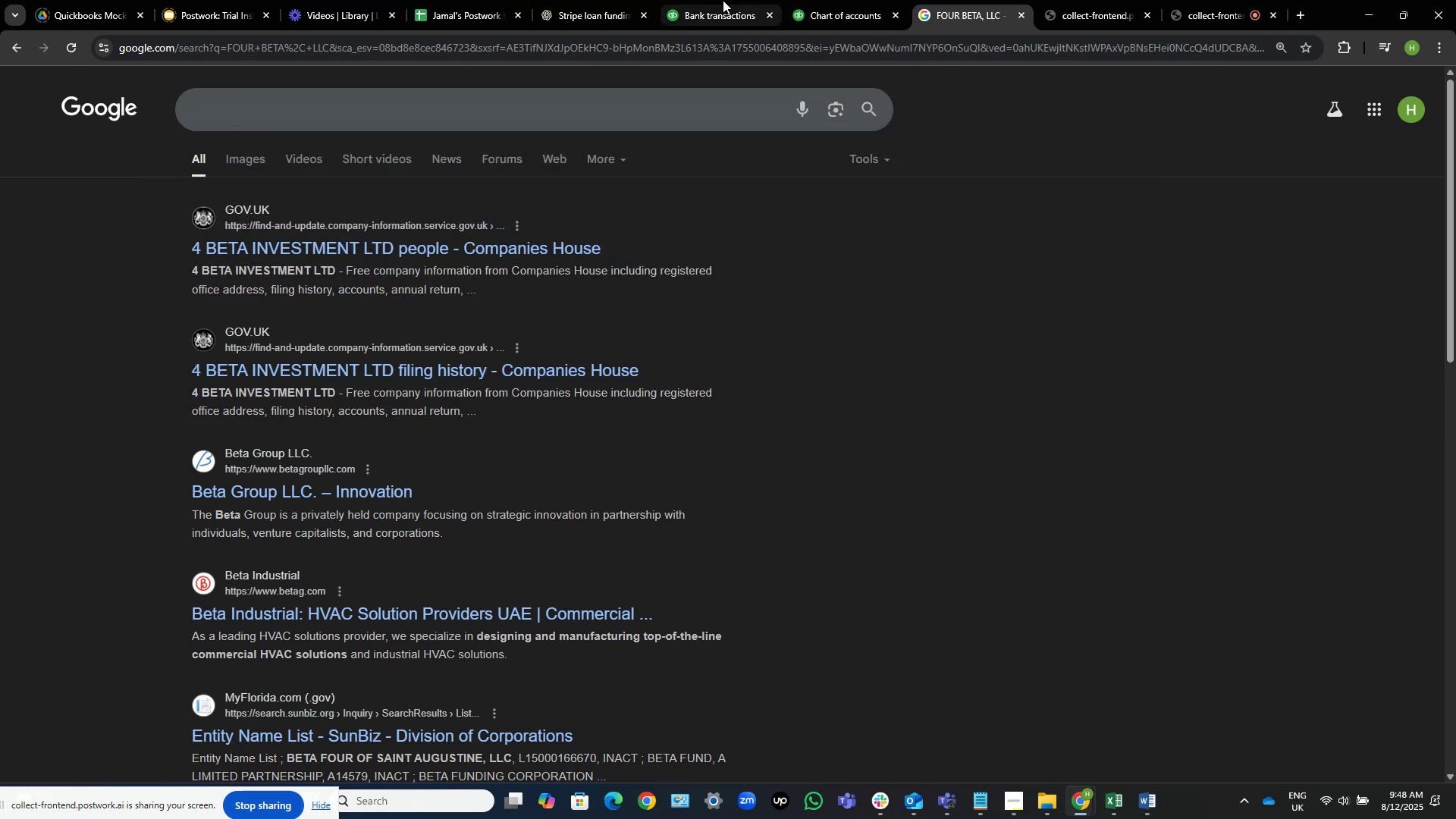 
left_click([723, 0])
 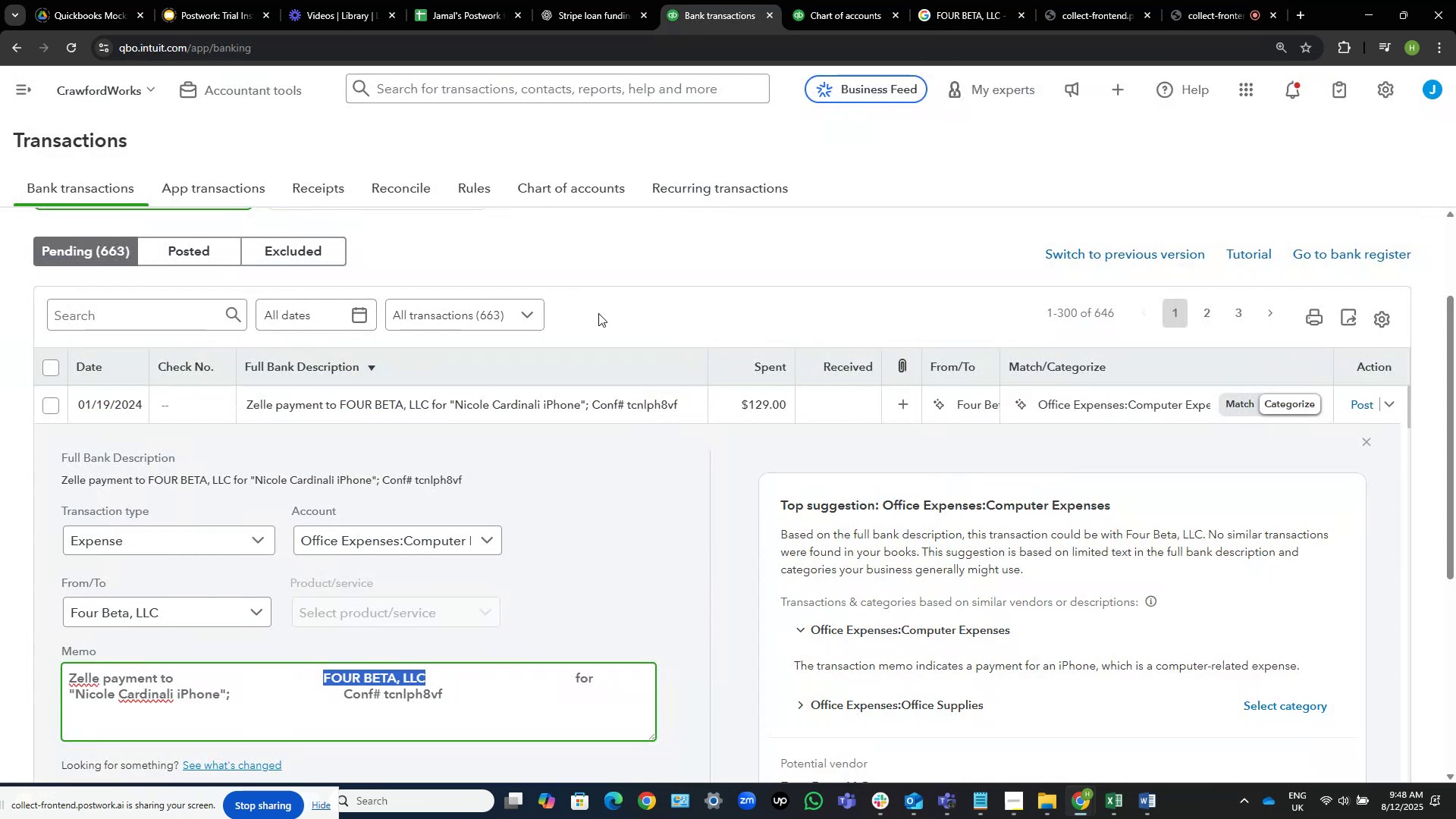 
wait(13.71)
 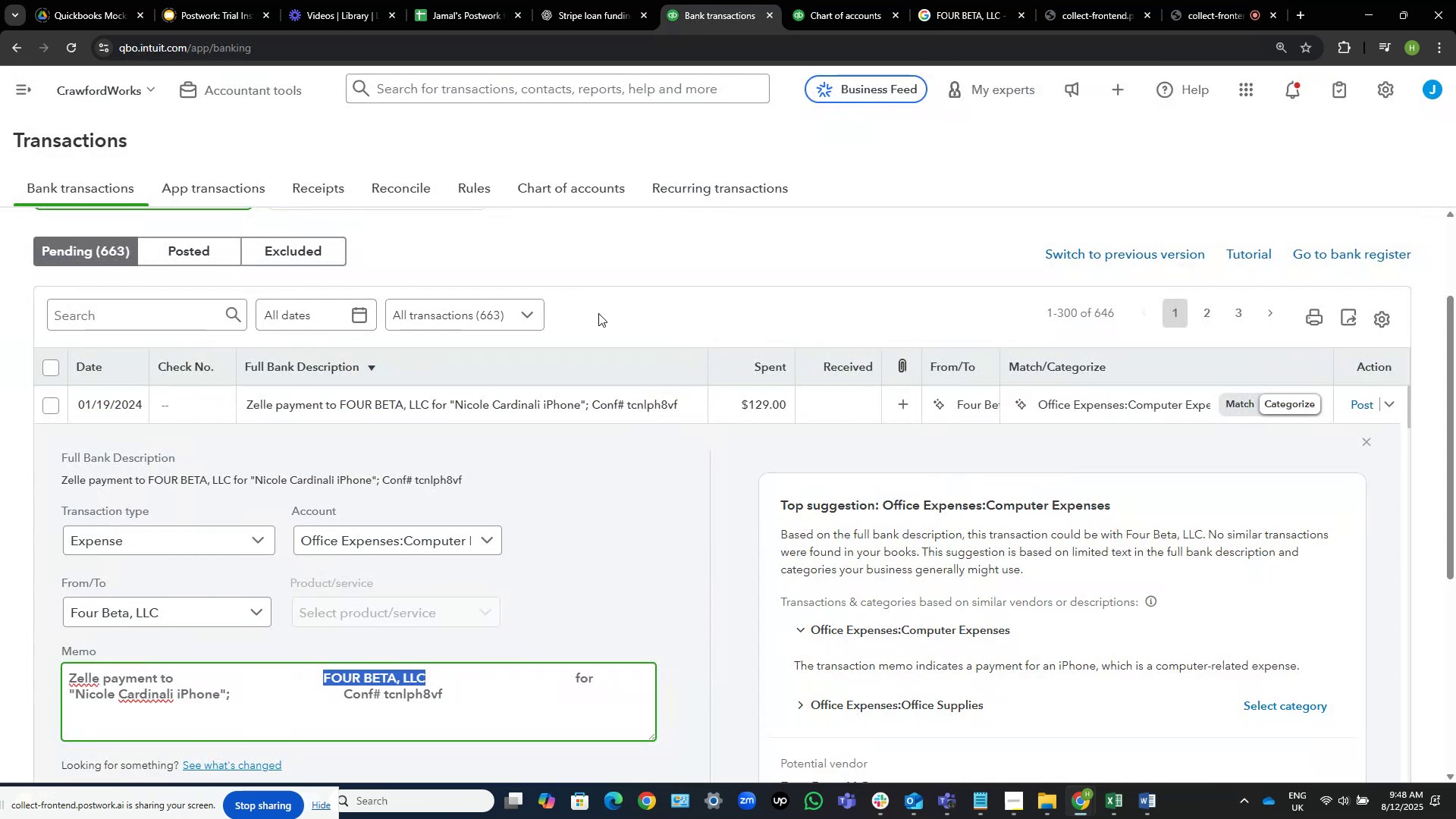 
left_click_drag(start_coordinate=[218, 695], to_coordinate=[77, 692])
 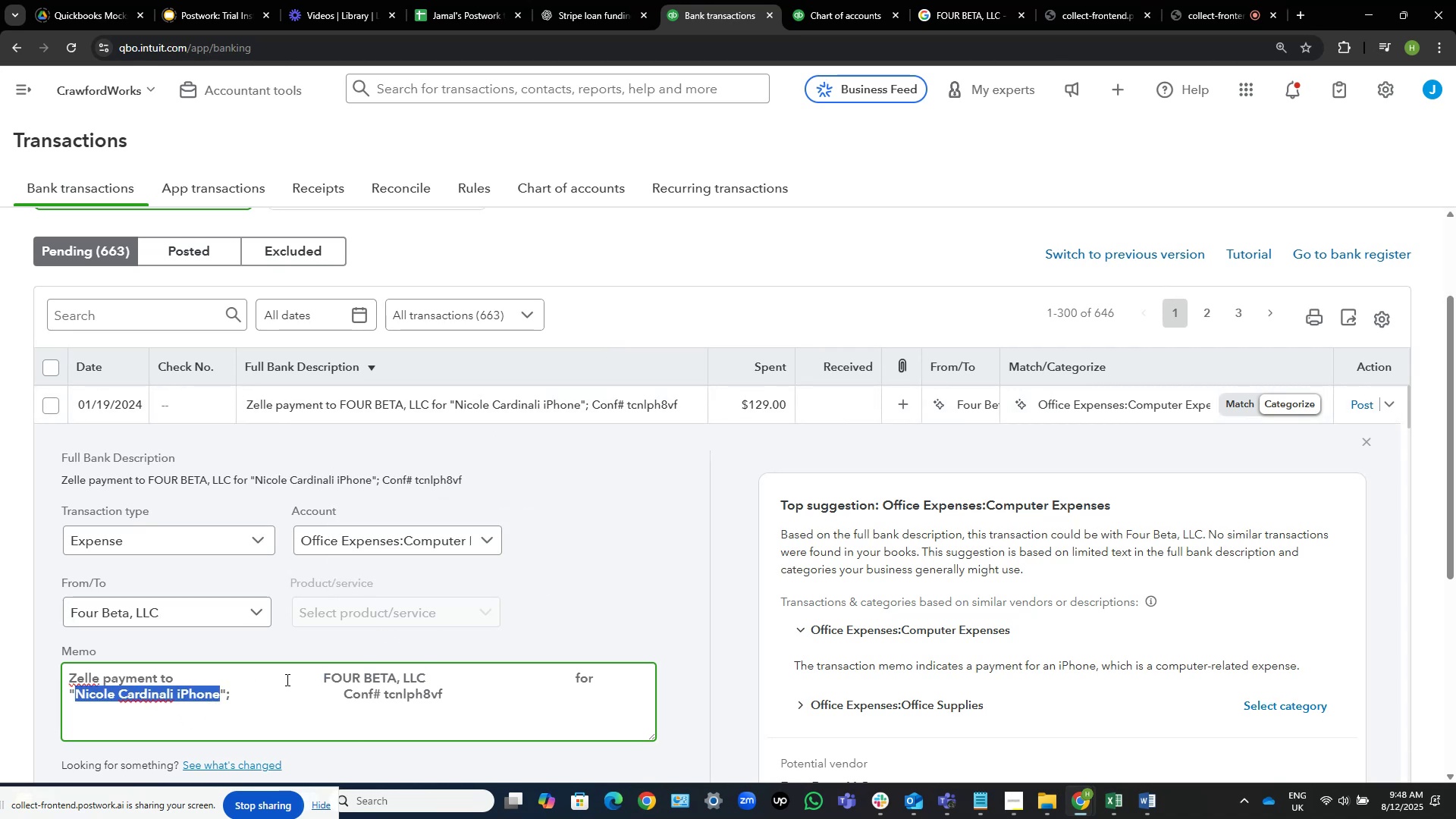 
key(Control+C)
 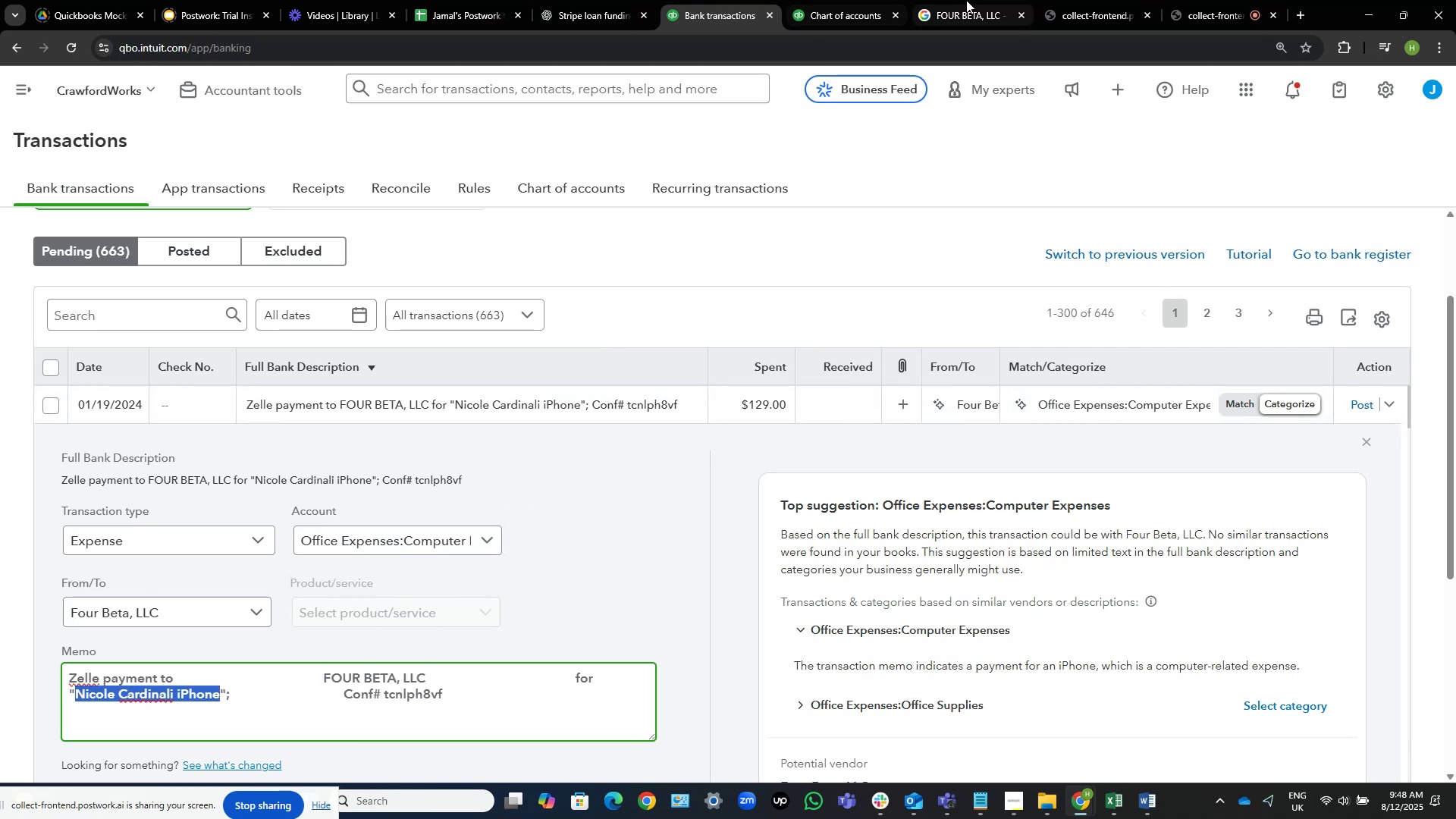 
left_click([990, 0])
 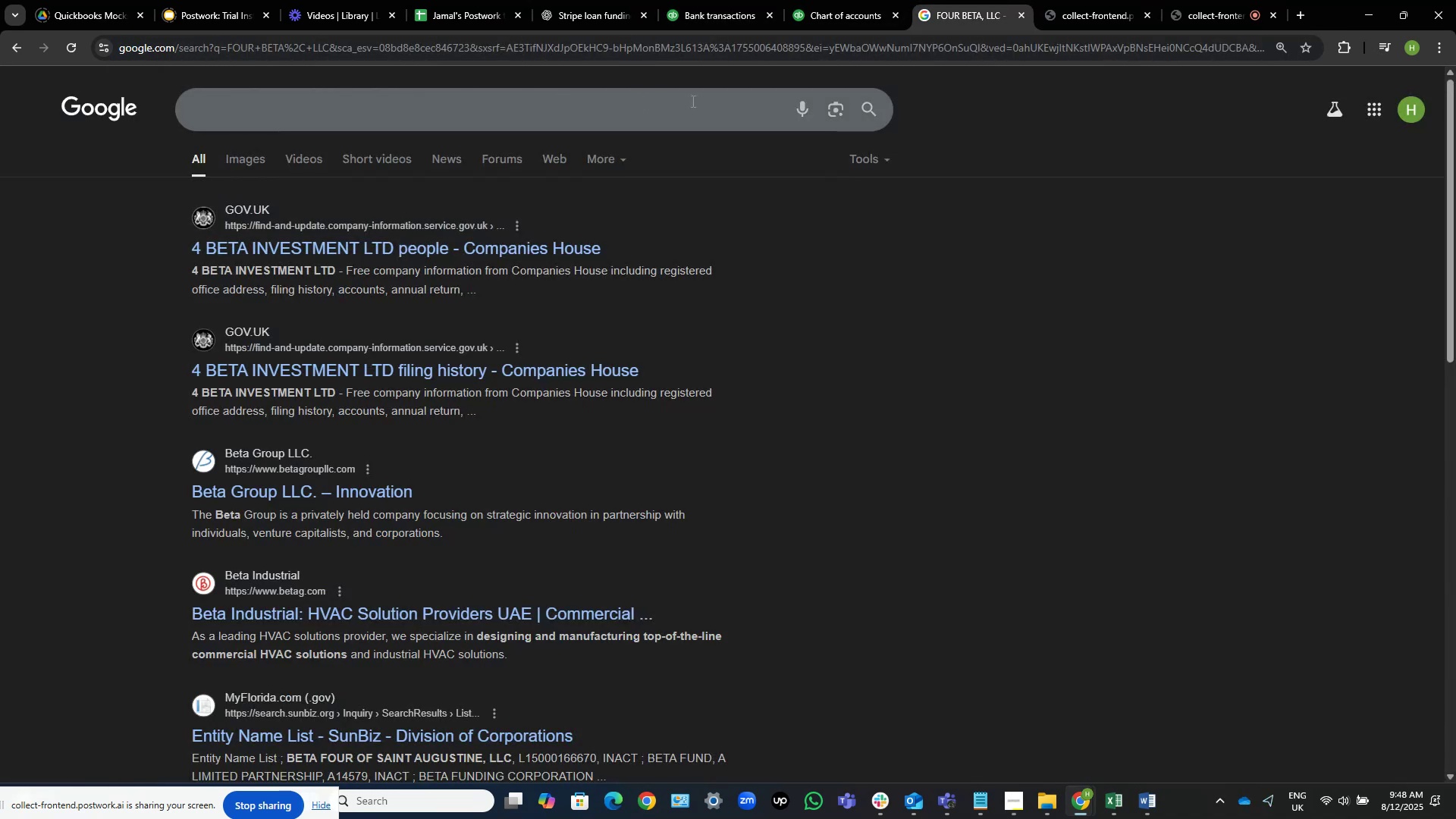 
left_click([720, 101])
 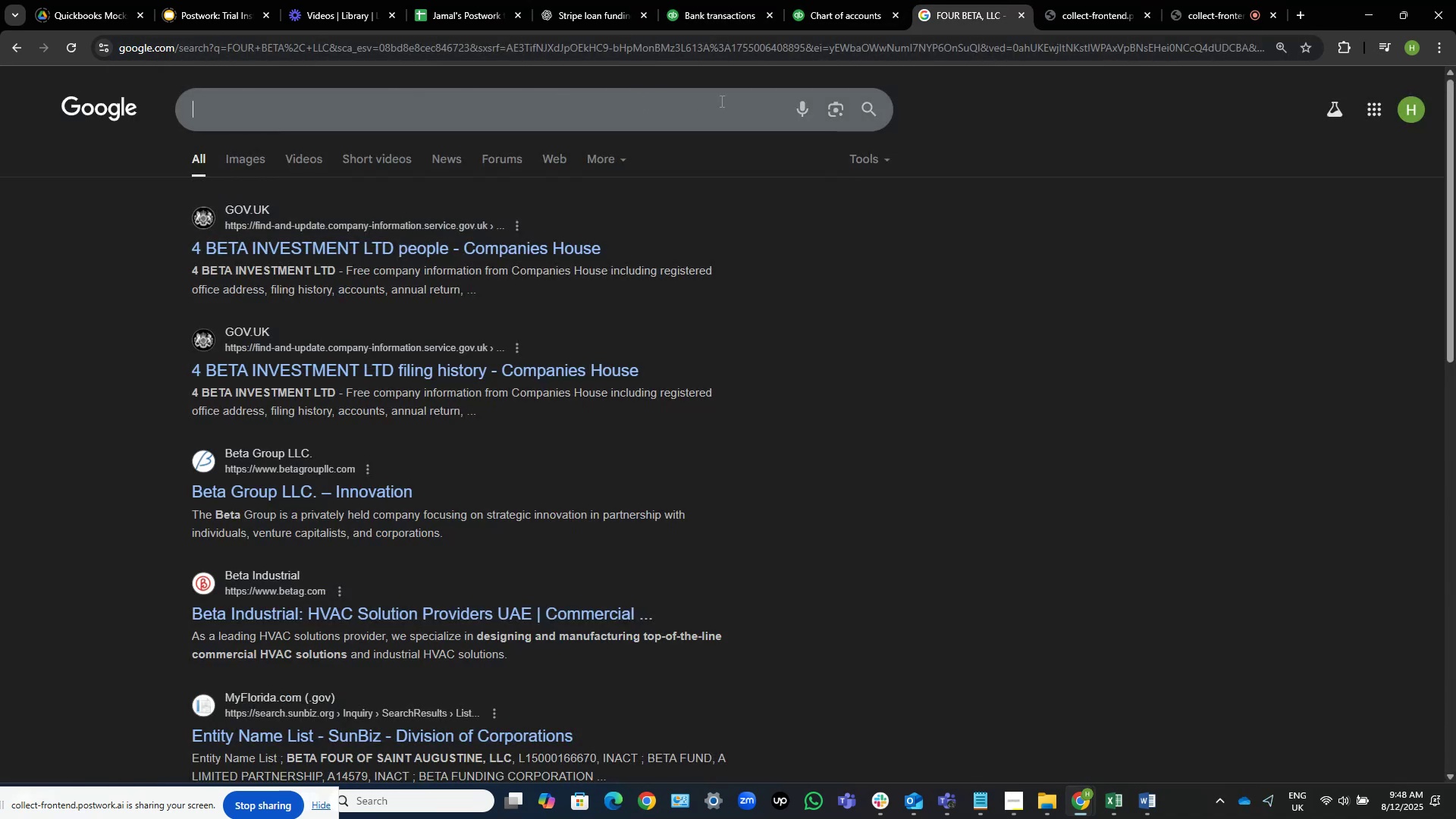 
key(Control+V)
 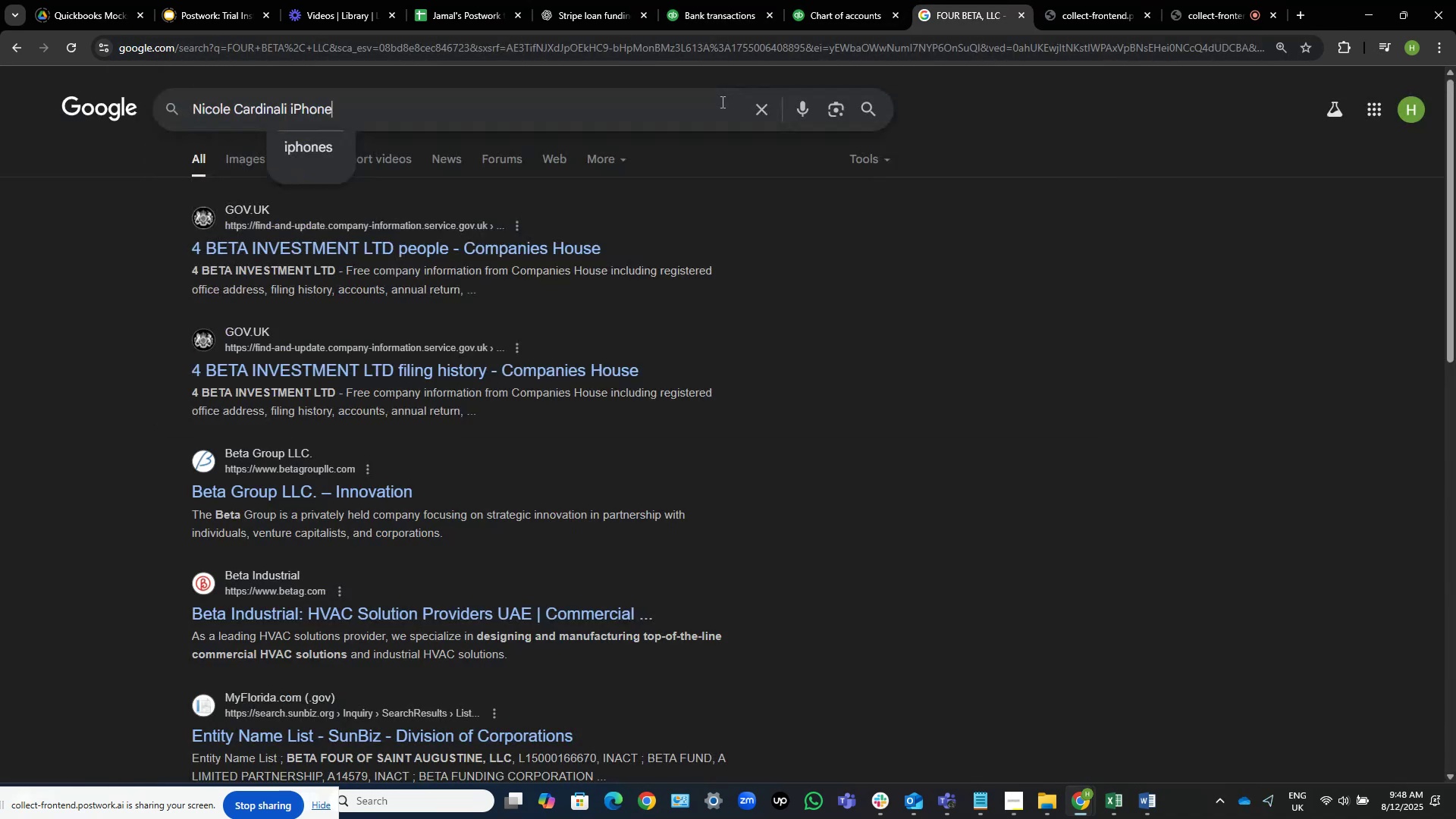 
key(NumpadEnter)
 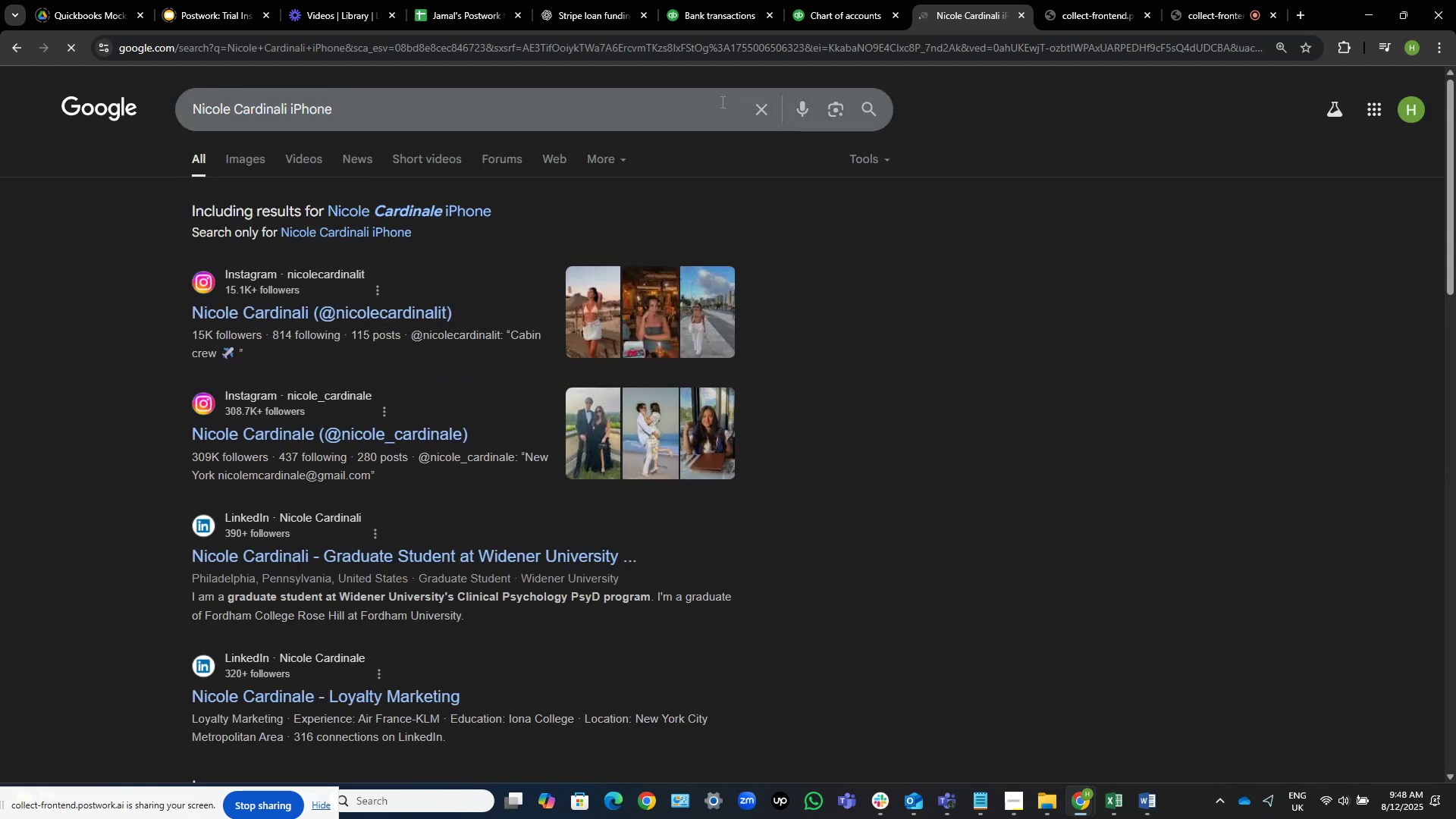 
scroll: coordinate [703, 438], scroll_direction: down, amount: 3.0
 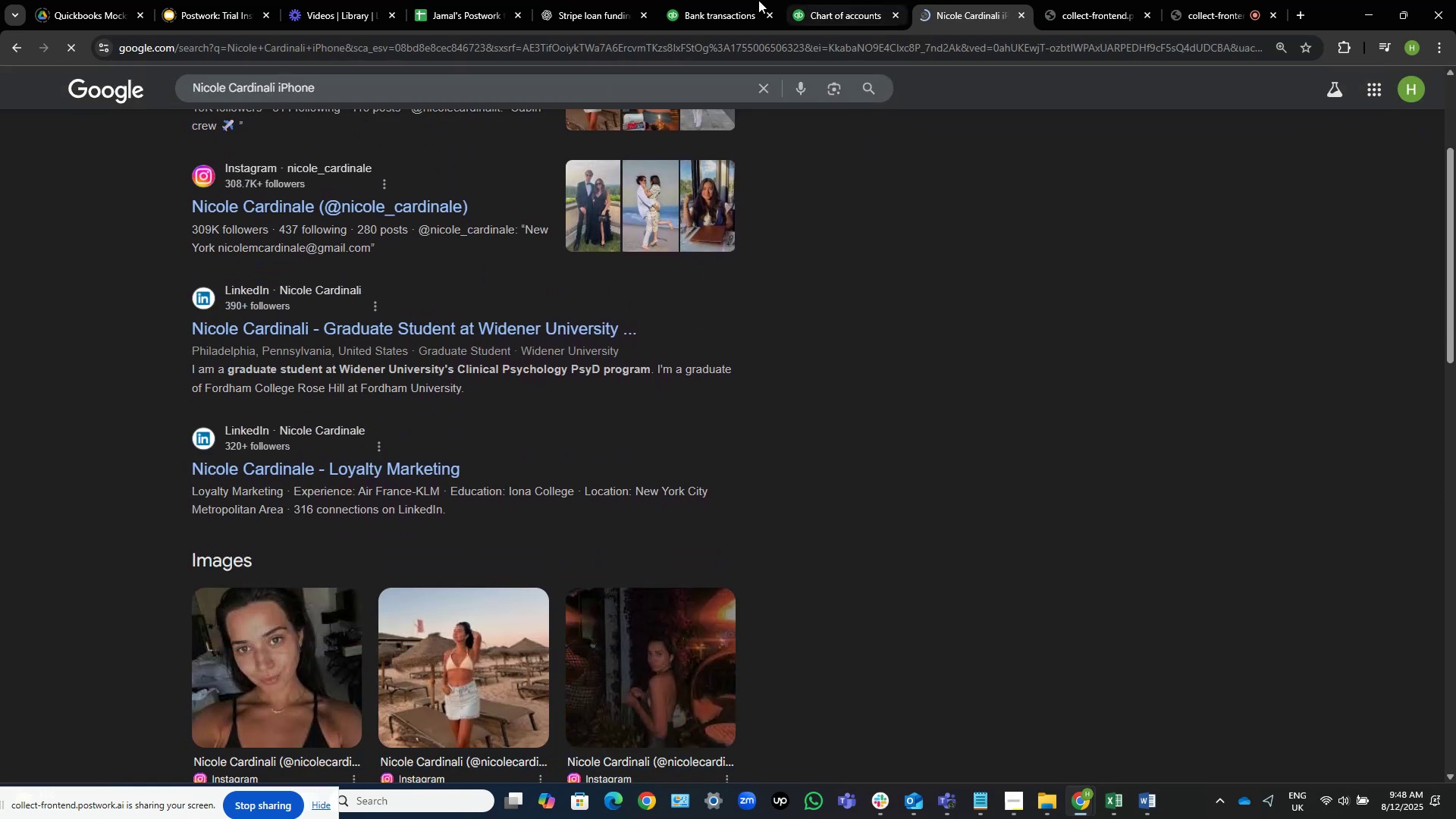 
left_click([727, 0])
 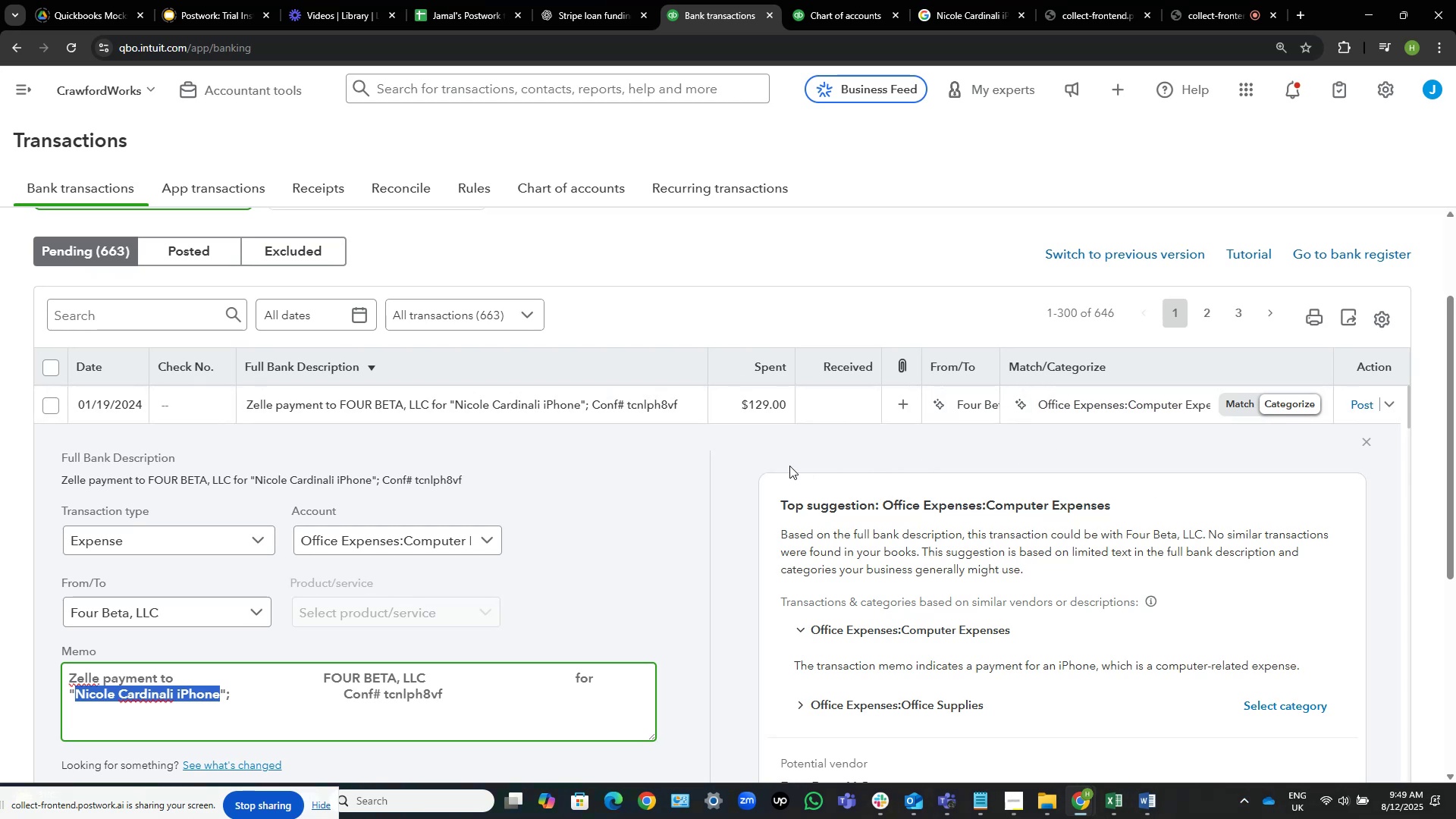 
wait(17.58)
 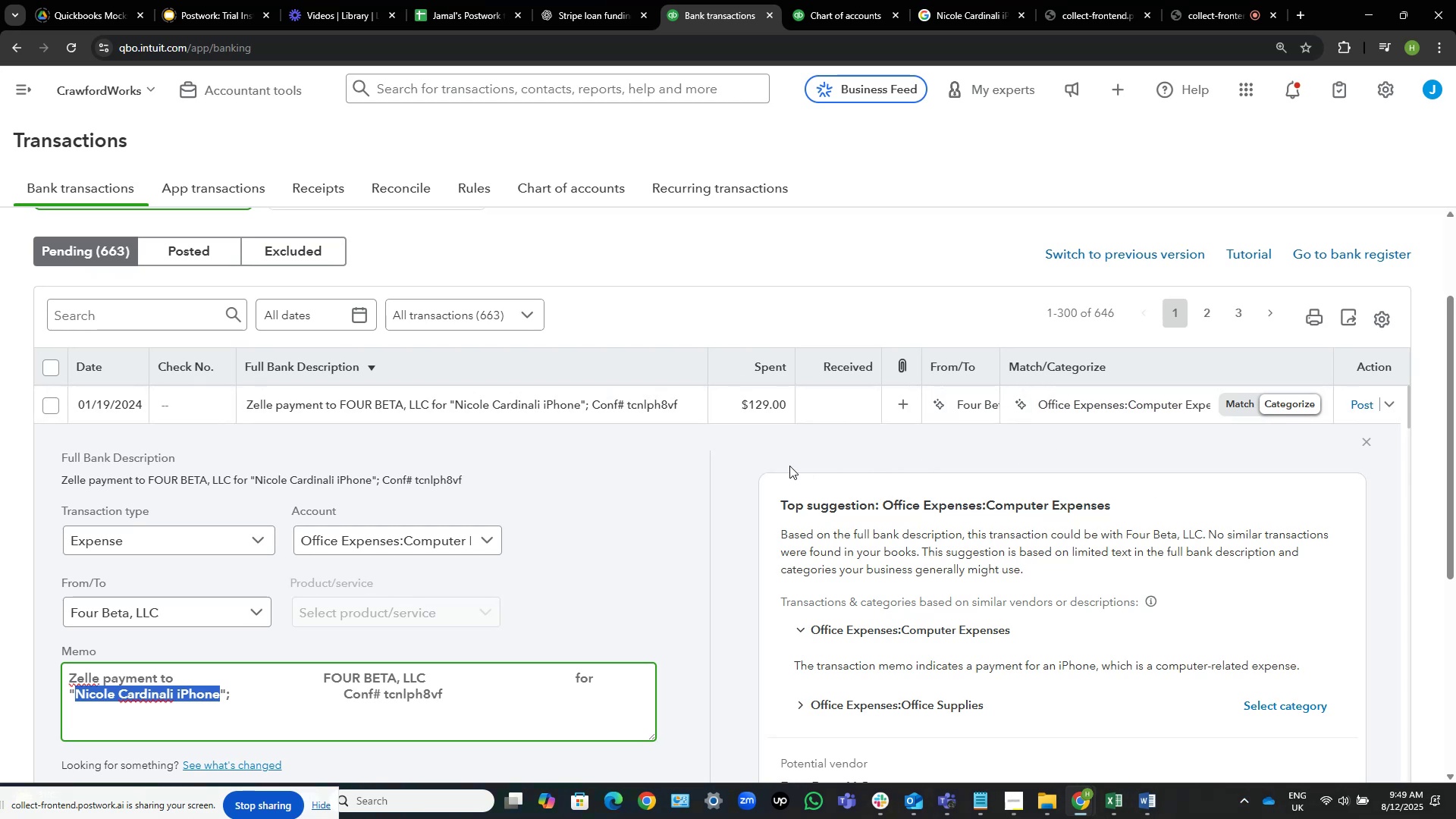 
scroll: coordinate [568, 512], scroll_direction: down, amount: 1.0
 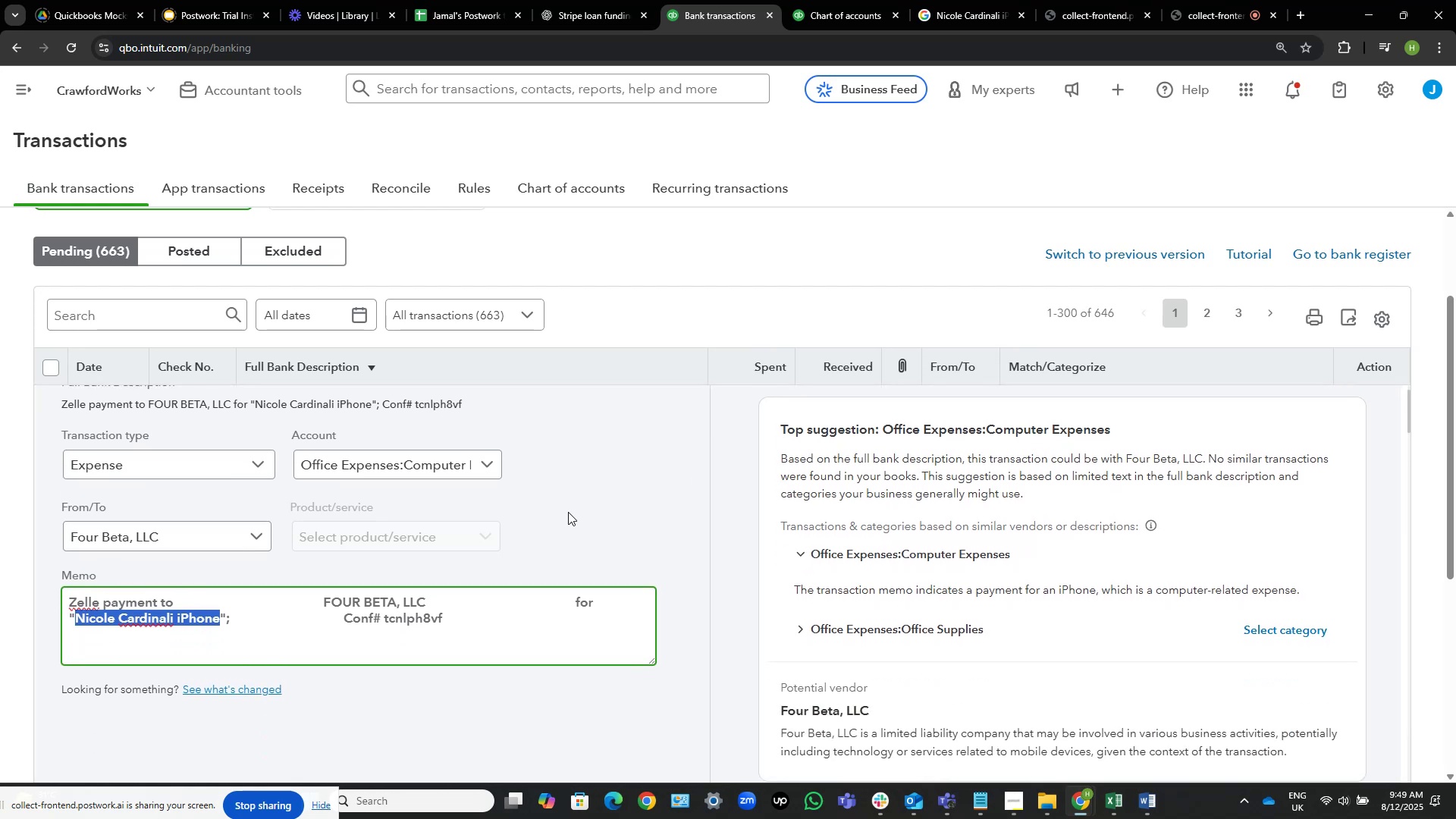 
scroll: coordinate [568, 512], scroll_direction: up, amount: 5.0
 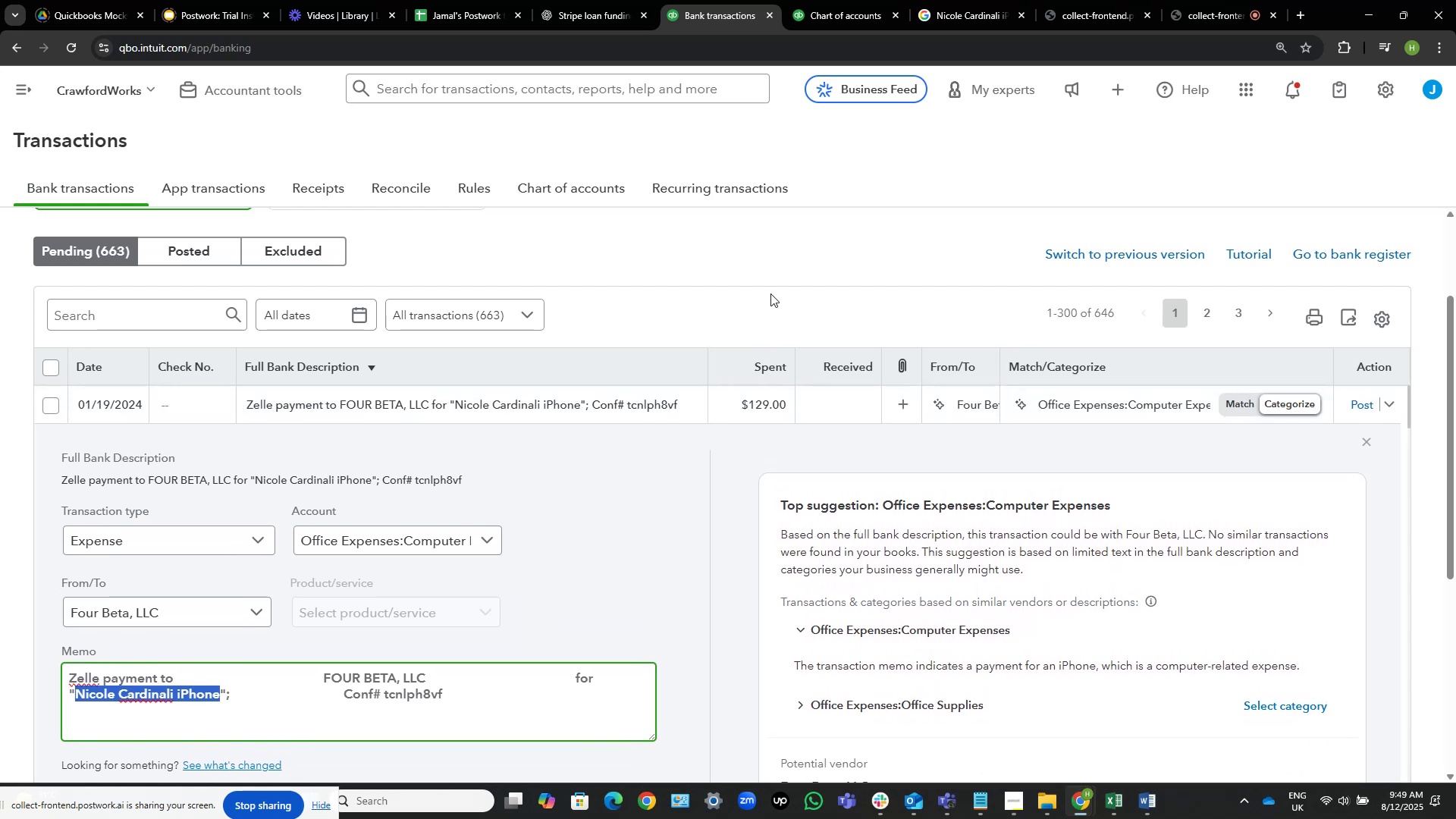 
left_click([752, 241])
 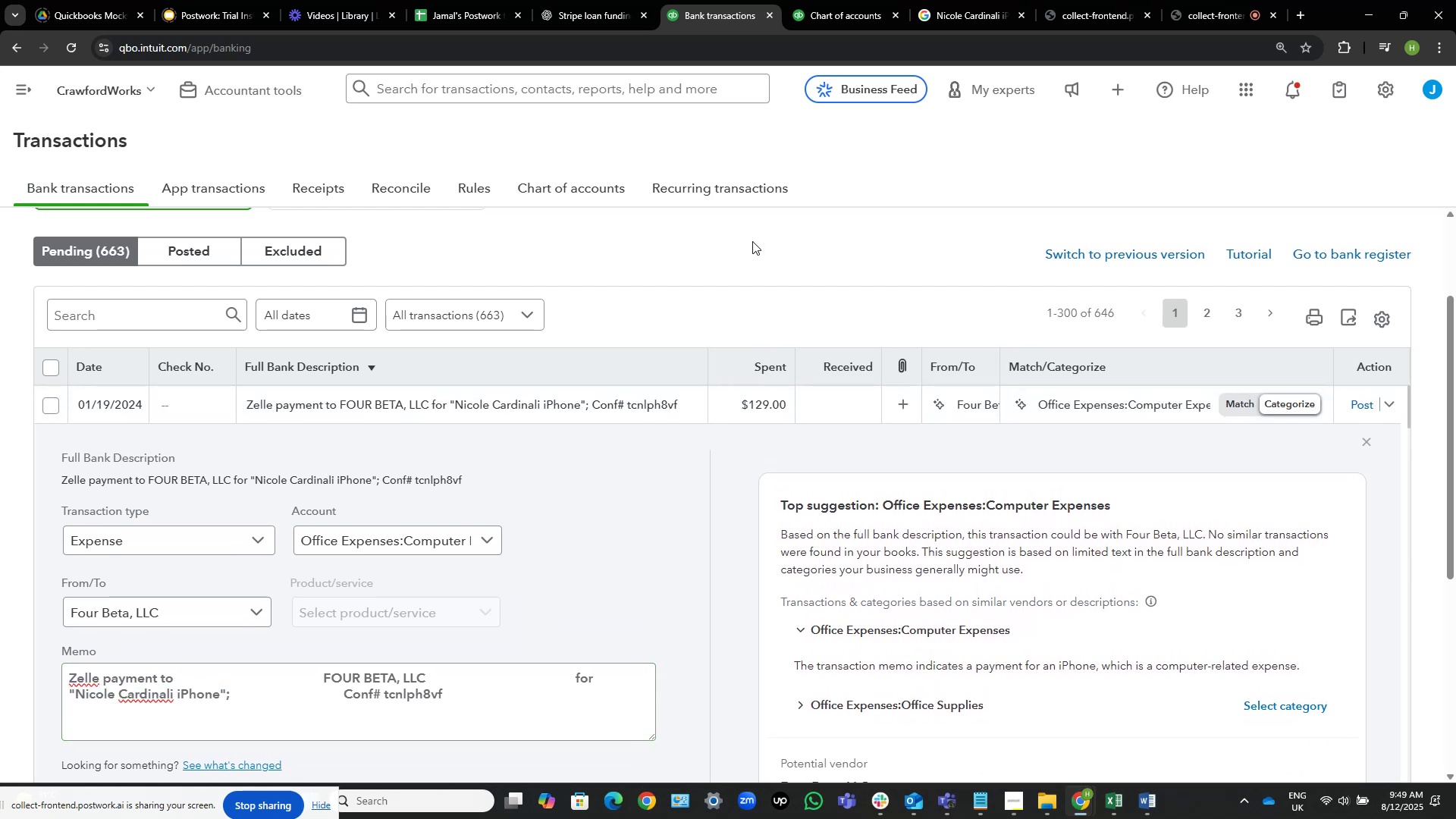 
wait(6.18)
 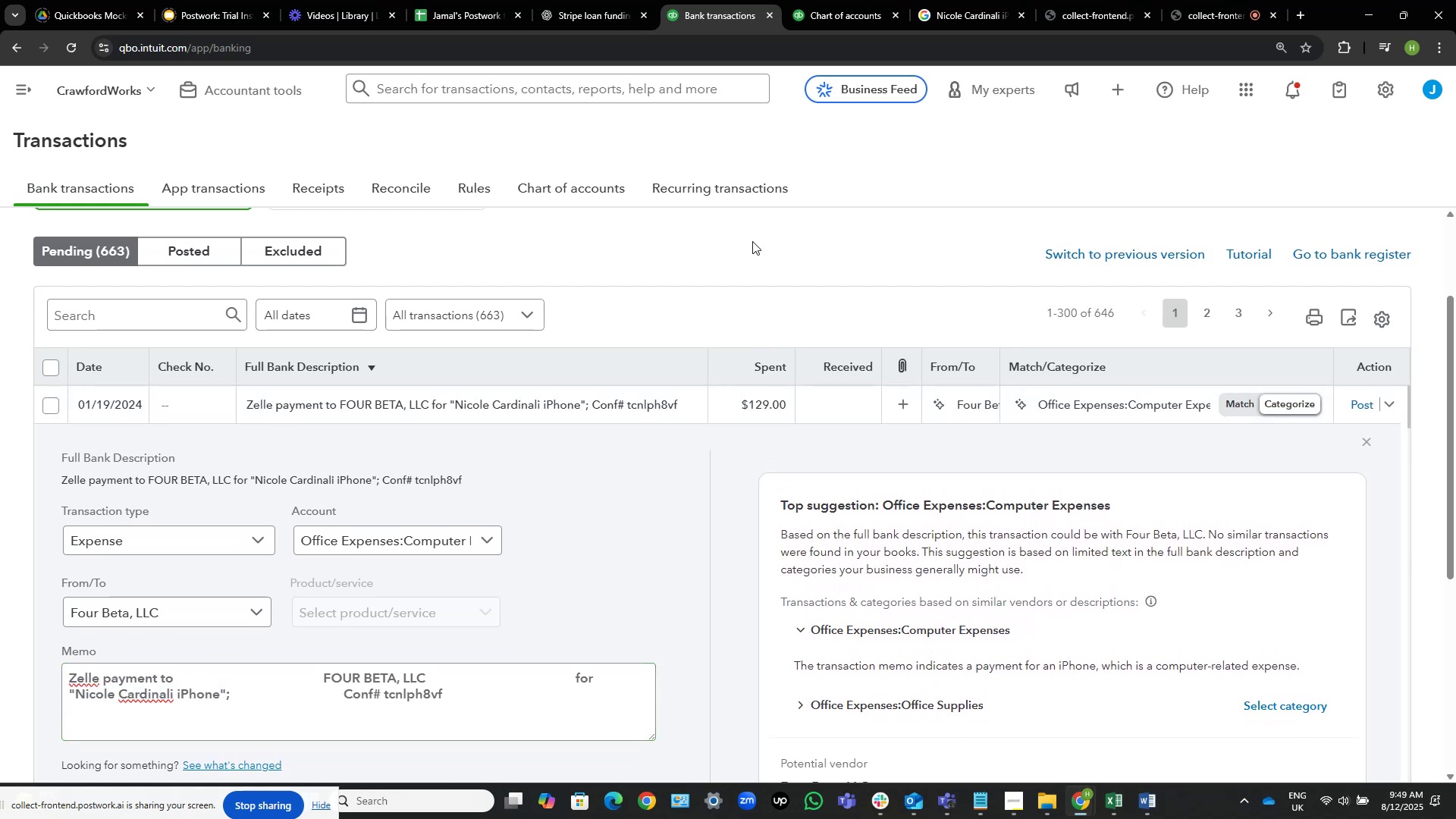 
left_click([1106, 402])
 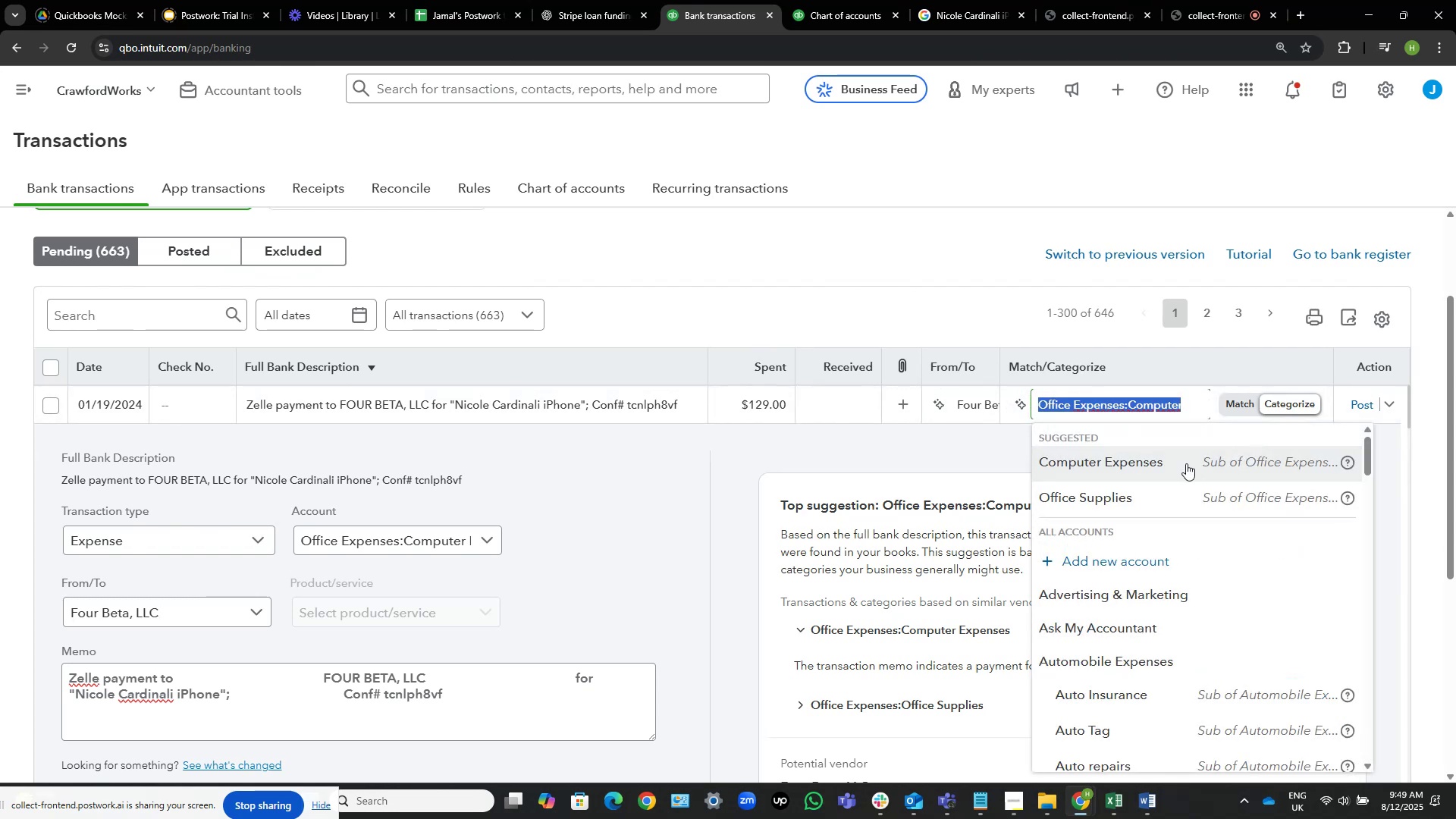 
left_click([1186, 463])
 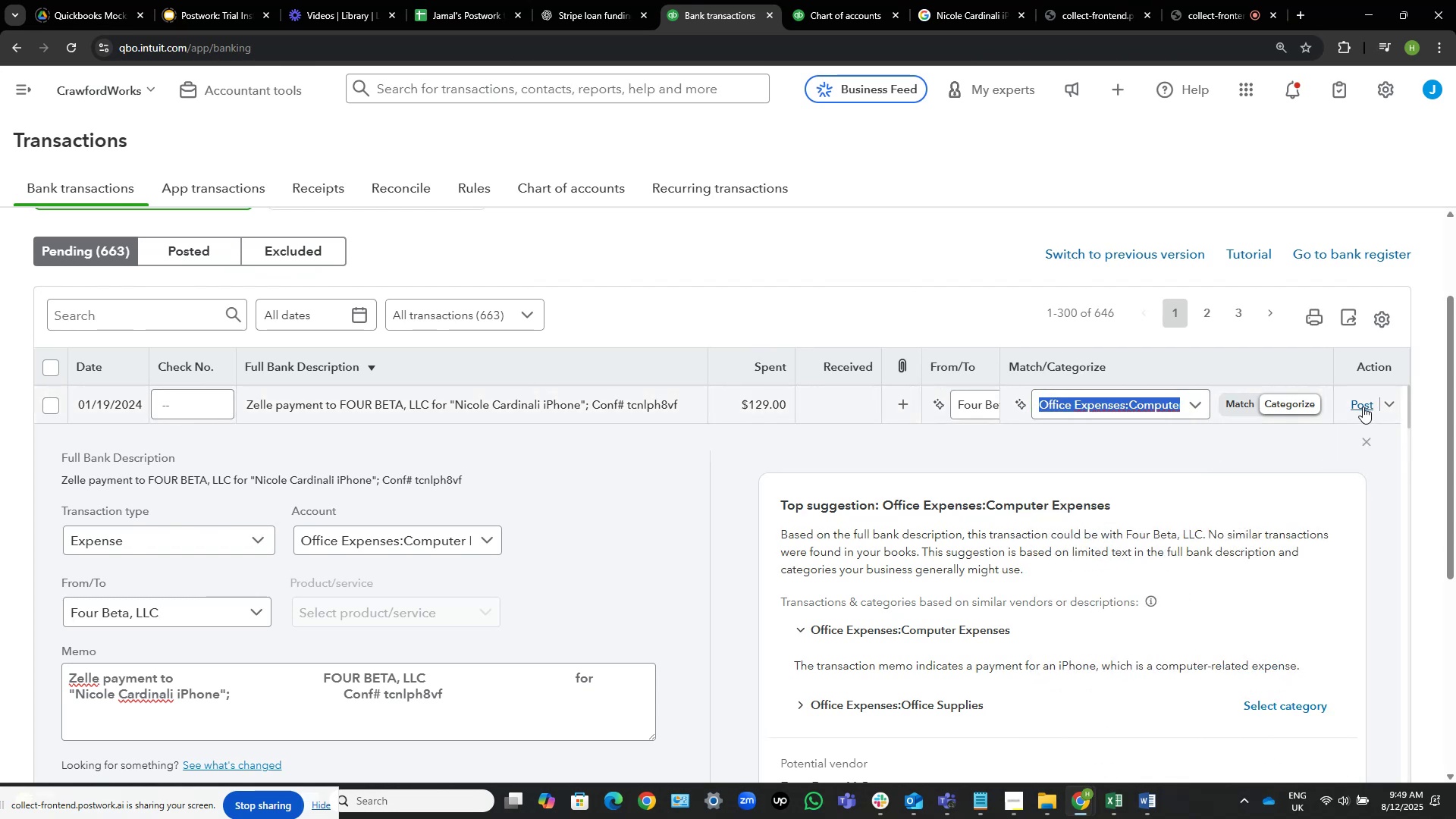 
left_click([1363, 406])
 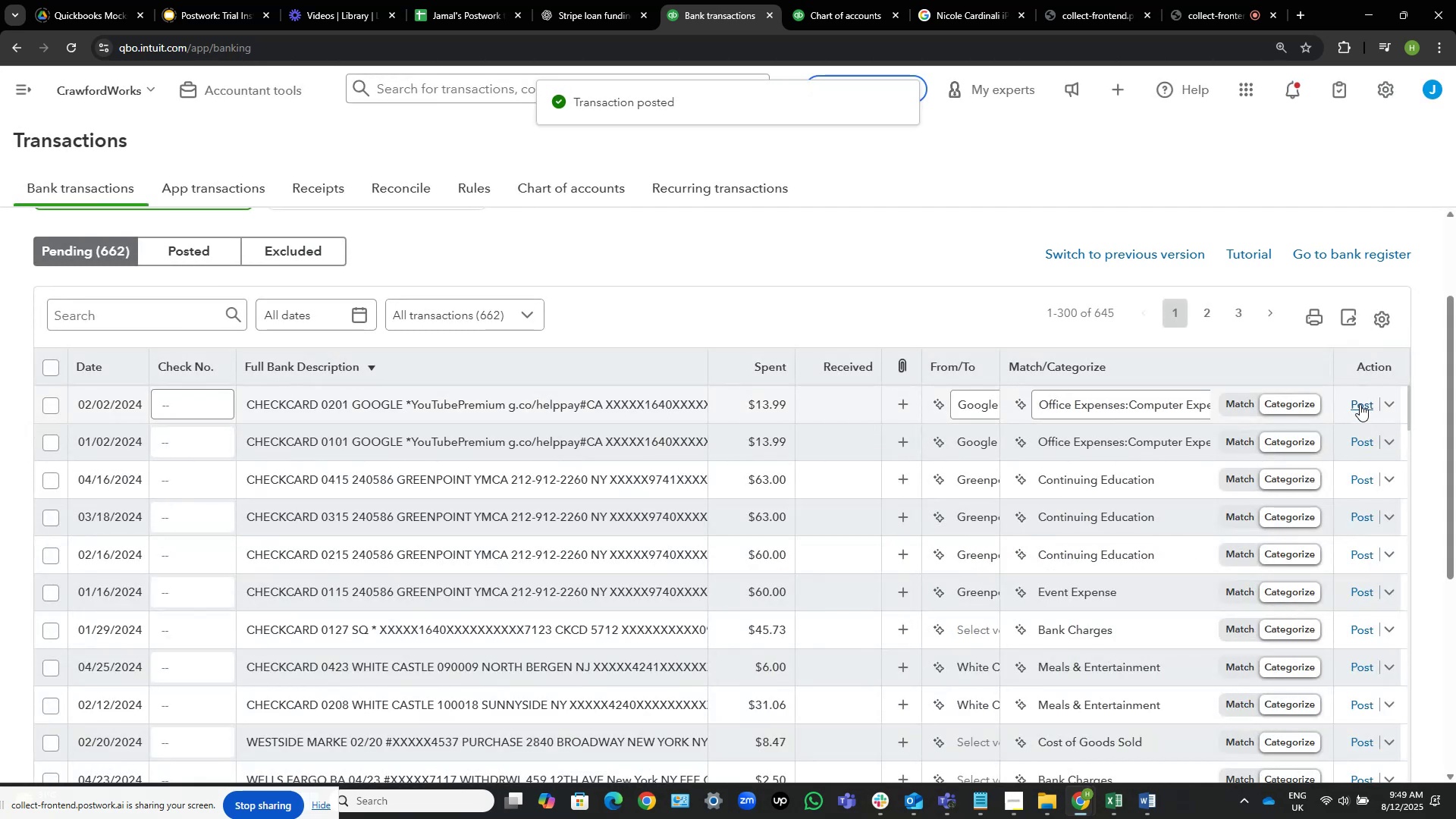 
wait(11.18)
 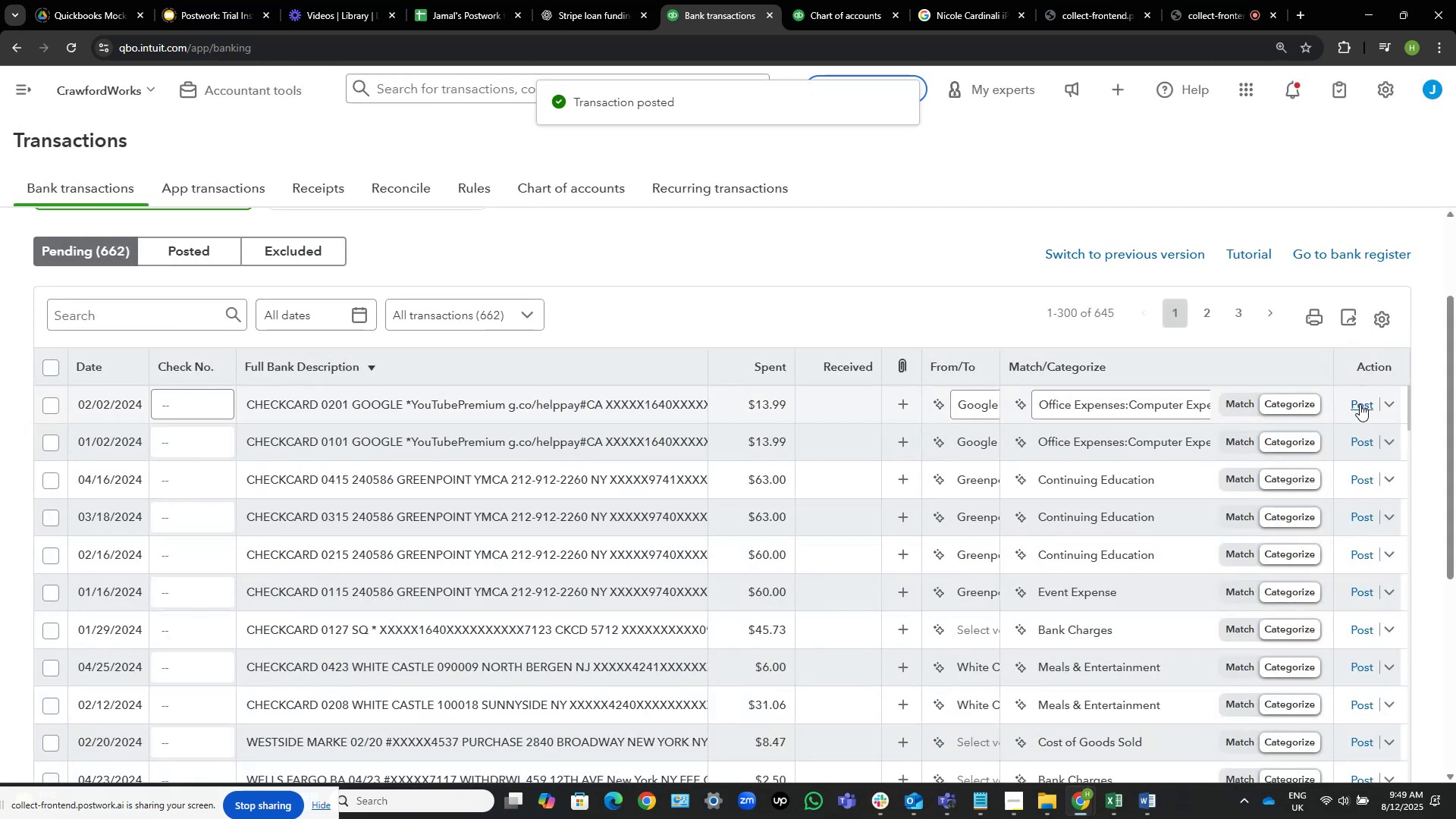 
left_click([1175, 403])
 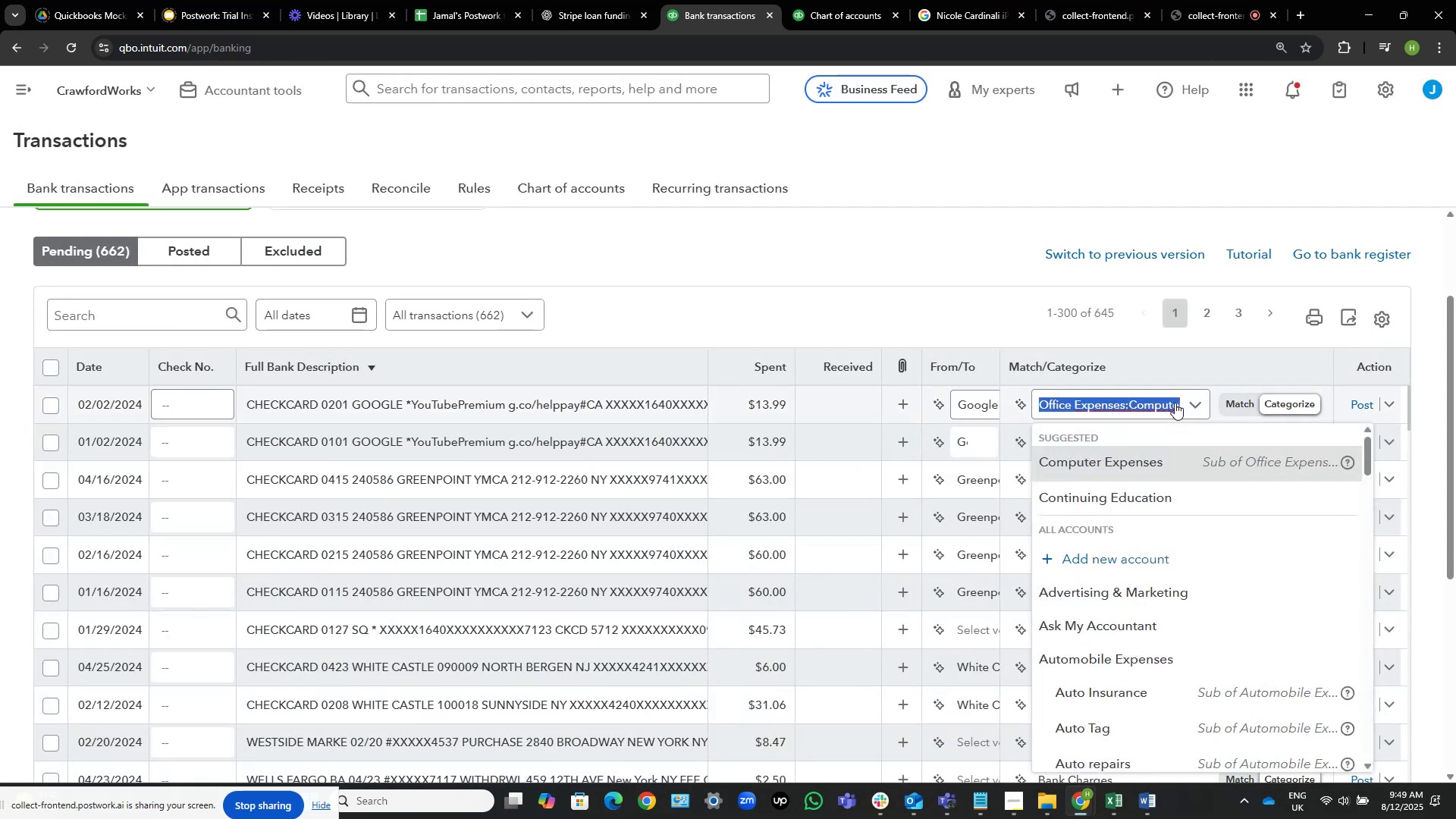 
type(dues)
 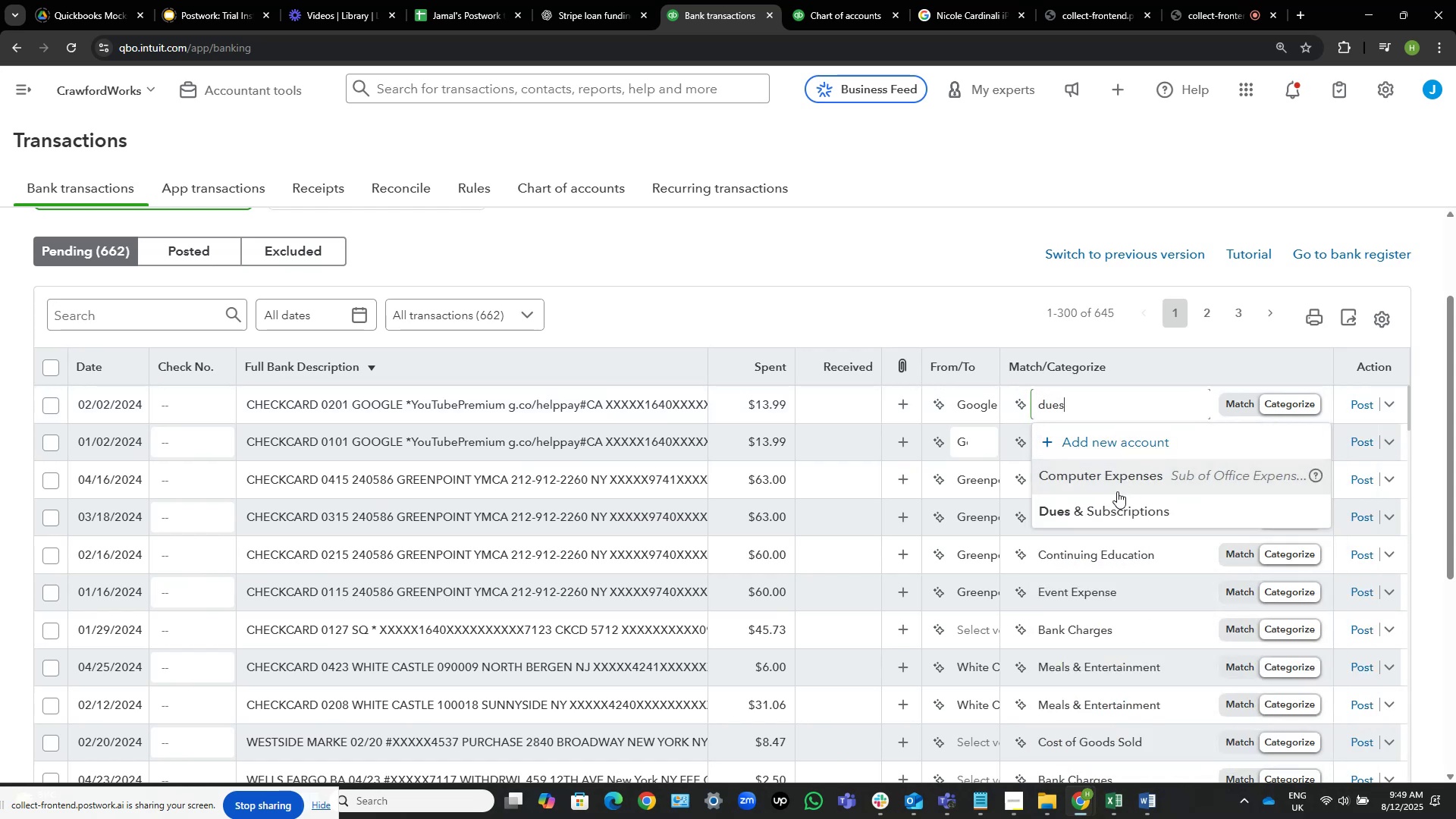 
left_click([1110, 501])
 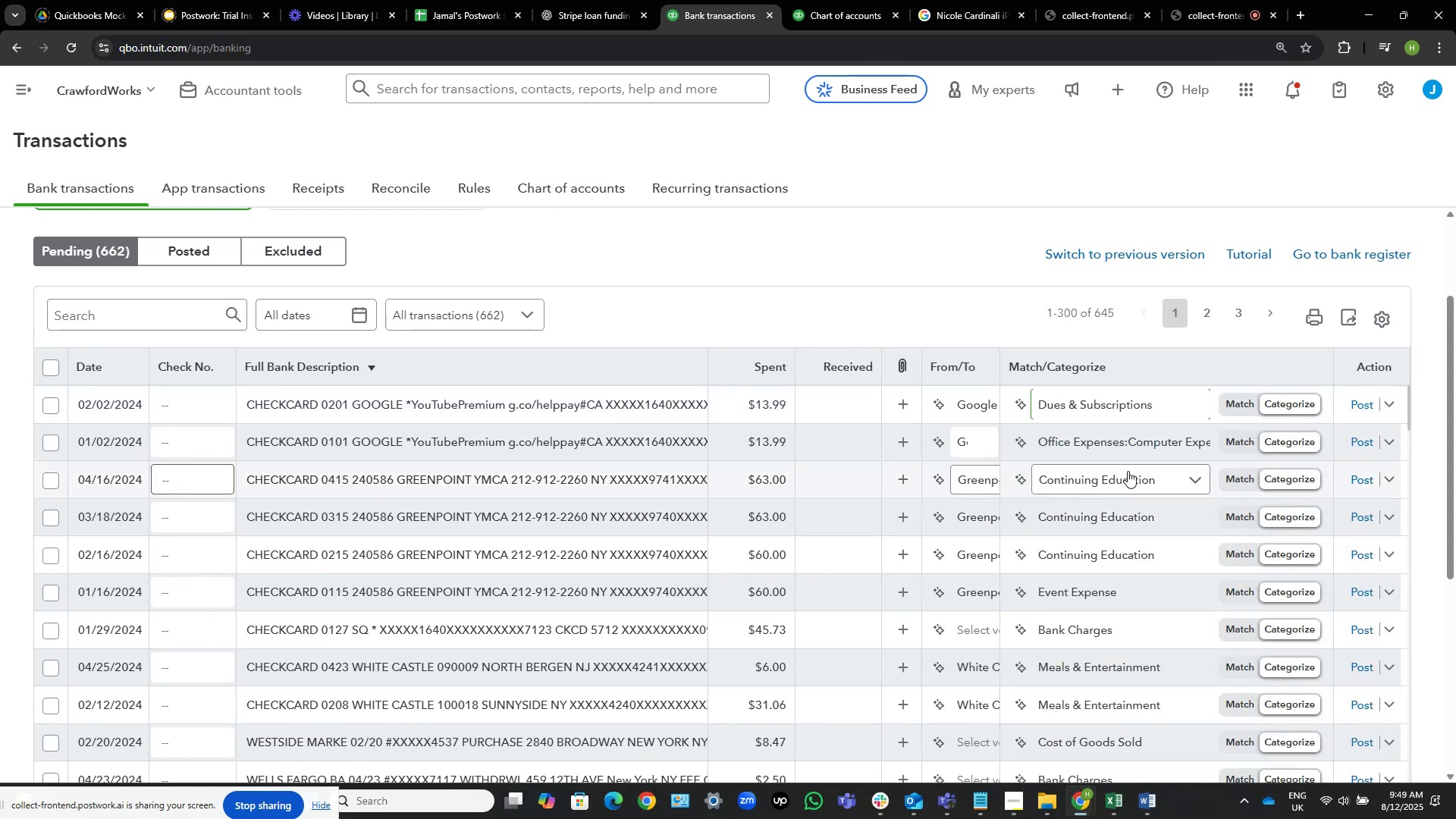 
left_click([1146, 444])
 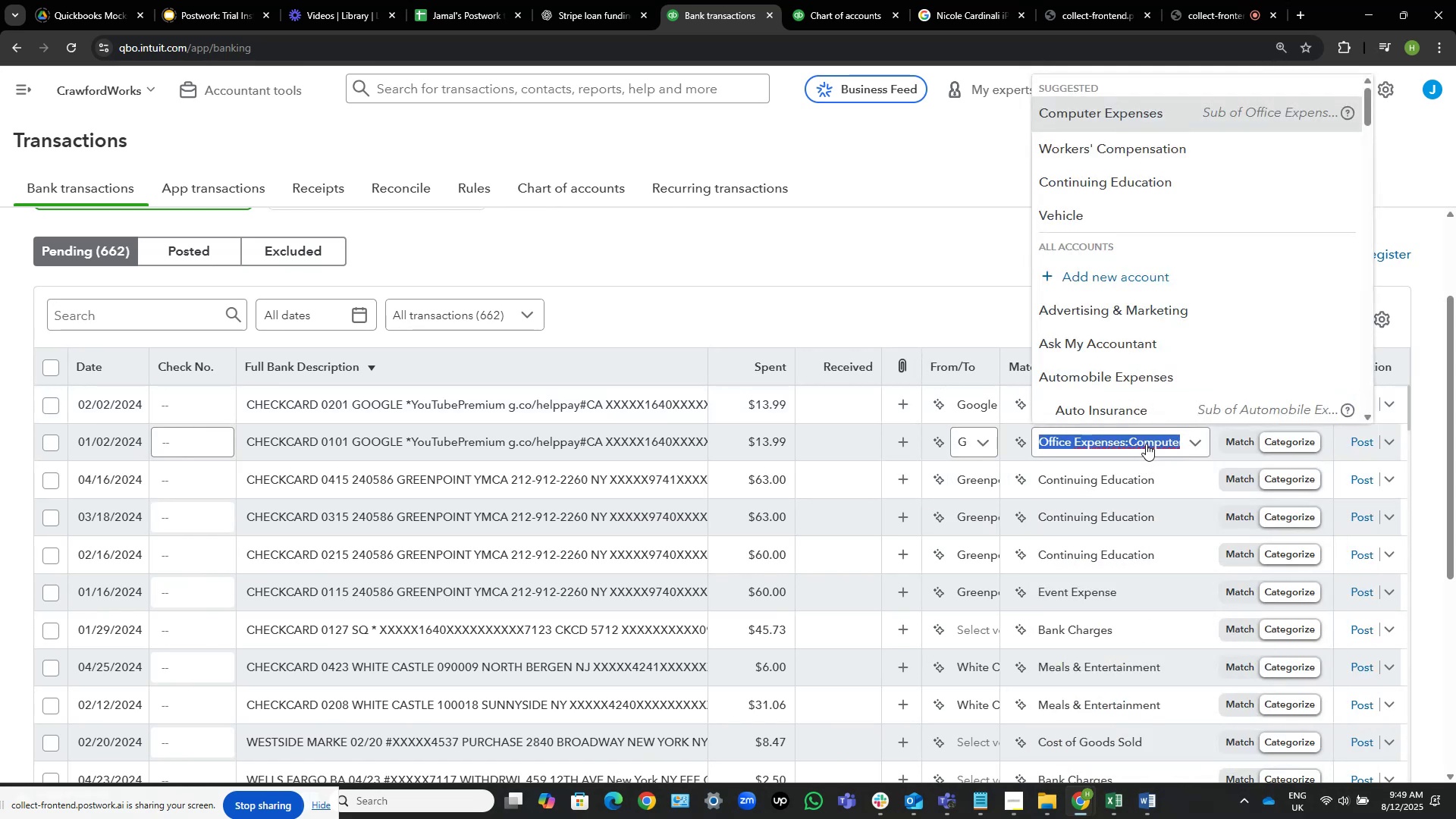 
type(dues)
 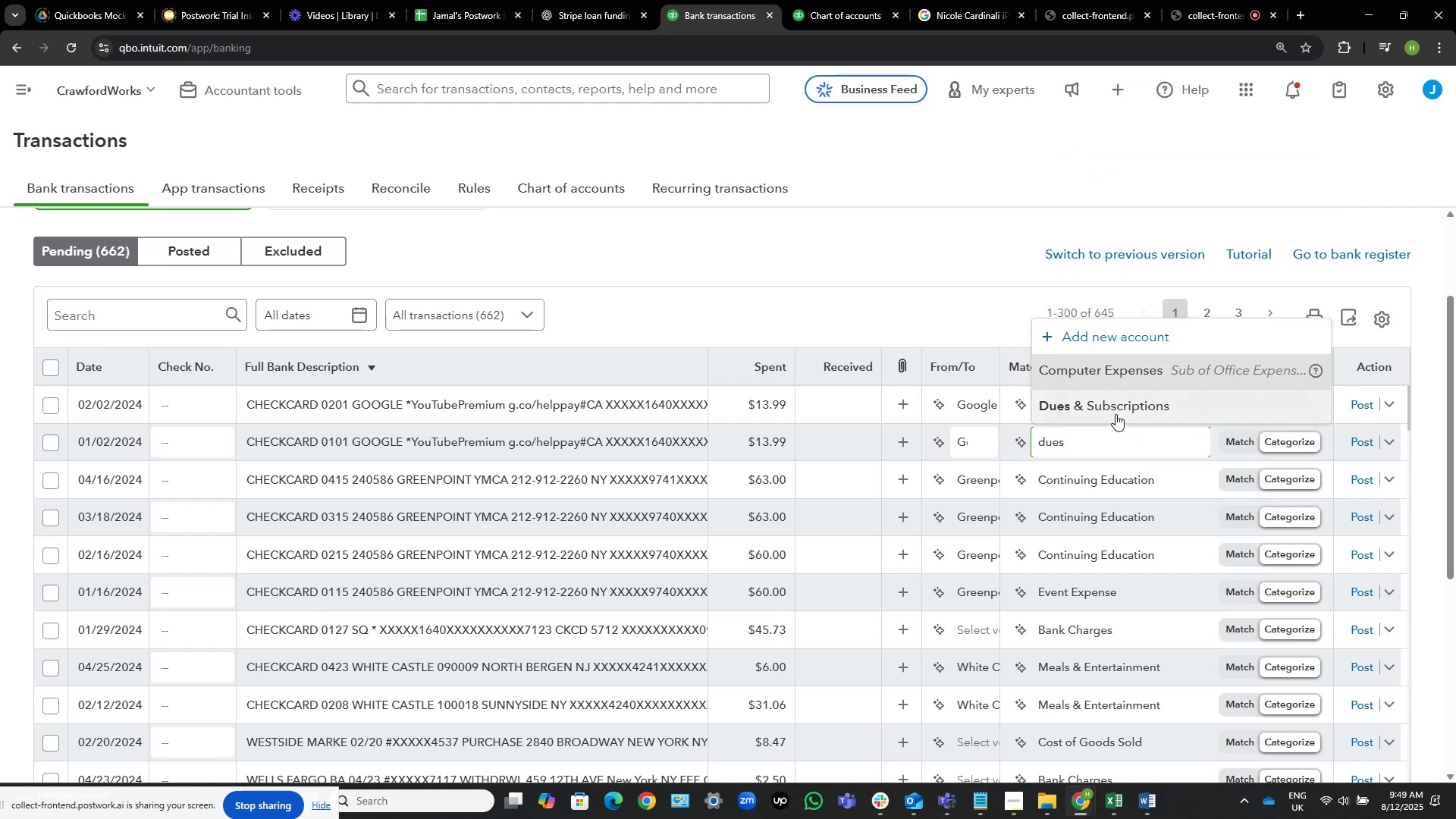 
left_click([1122, 406])
 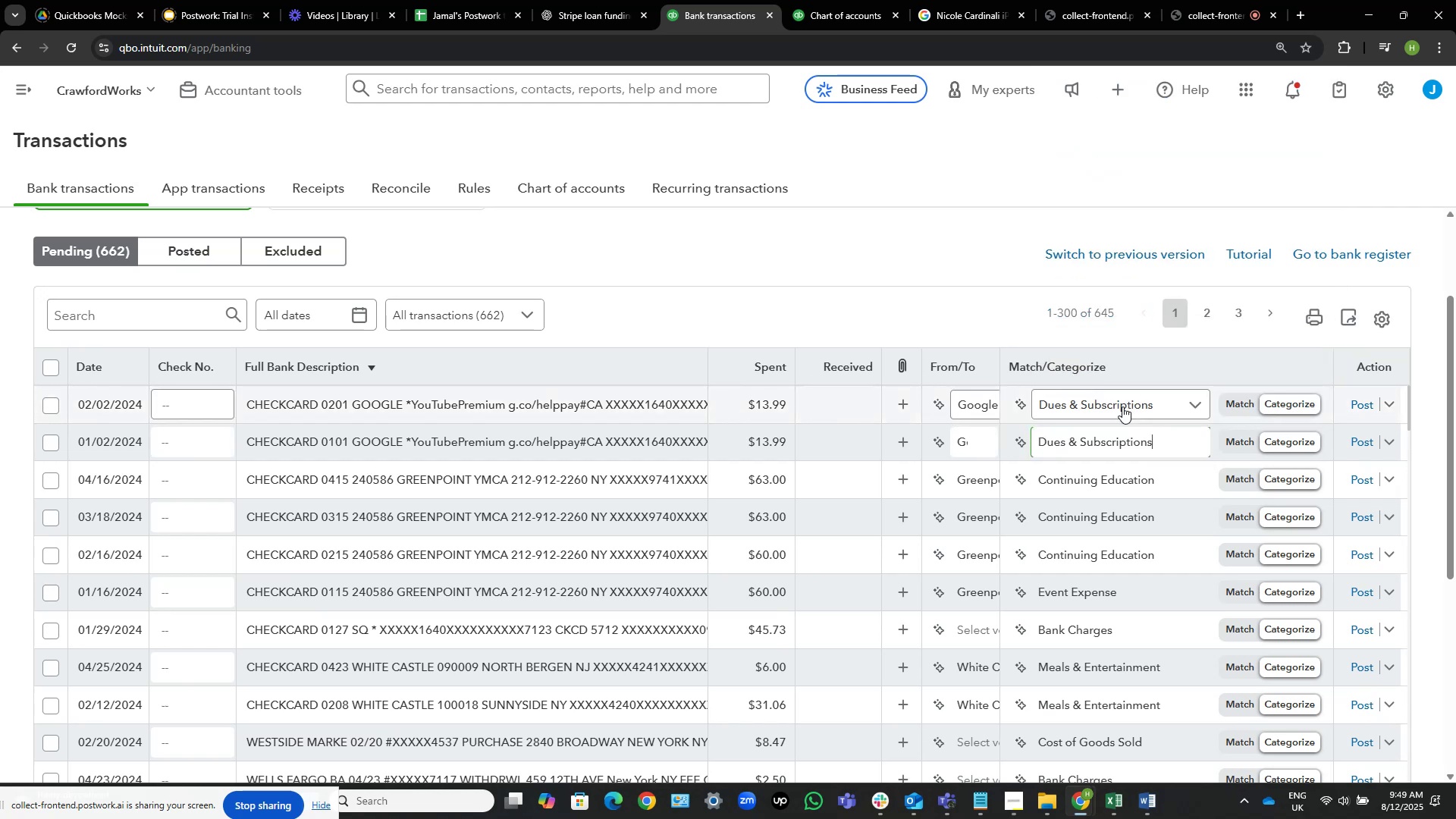 
wait(9.22)
 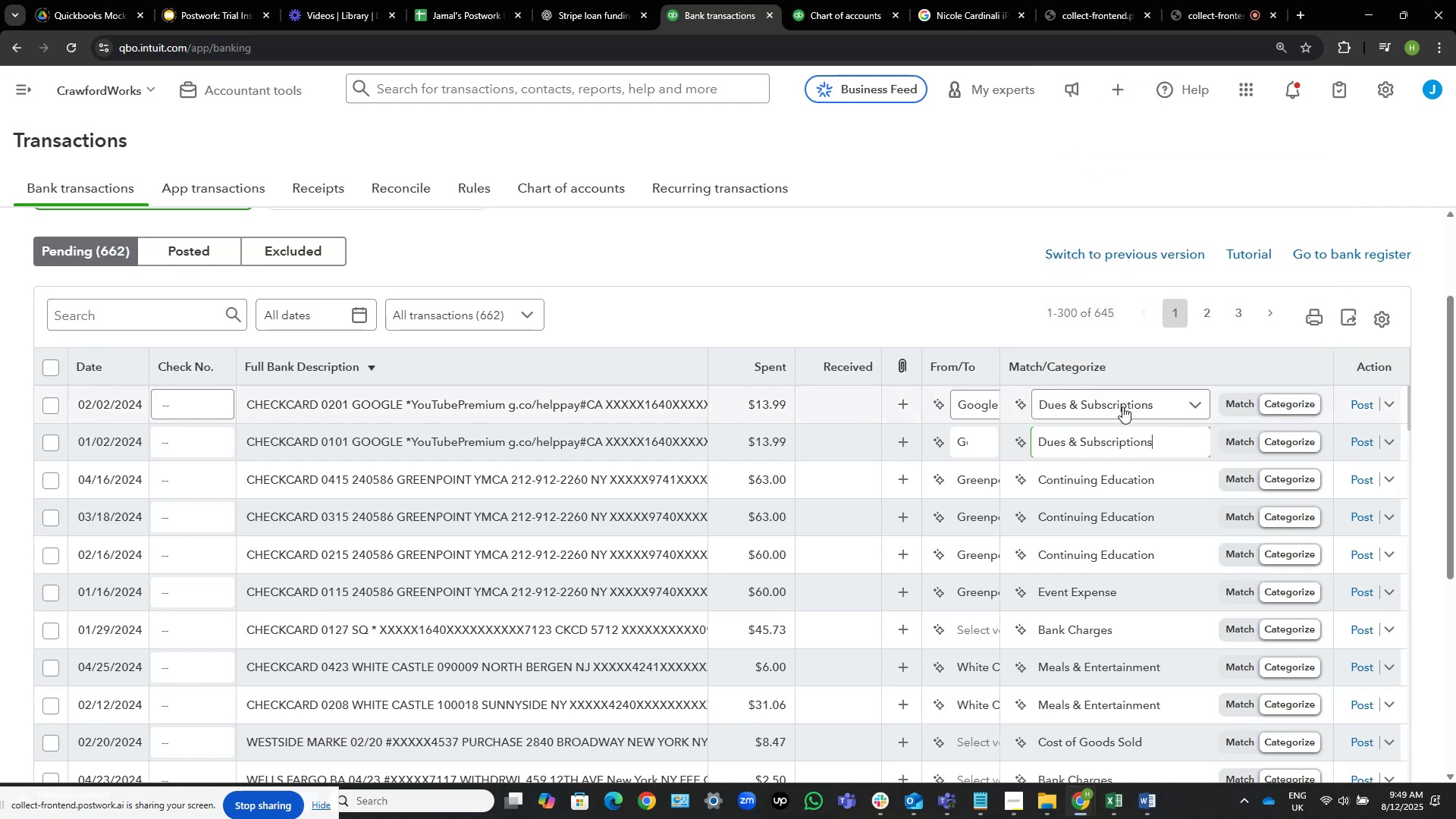 
left_click([1050, 172])
 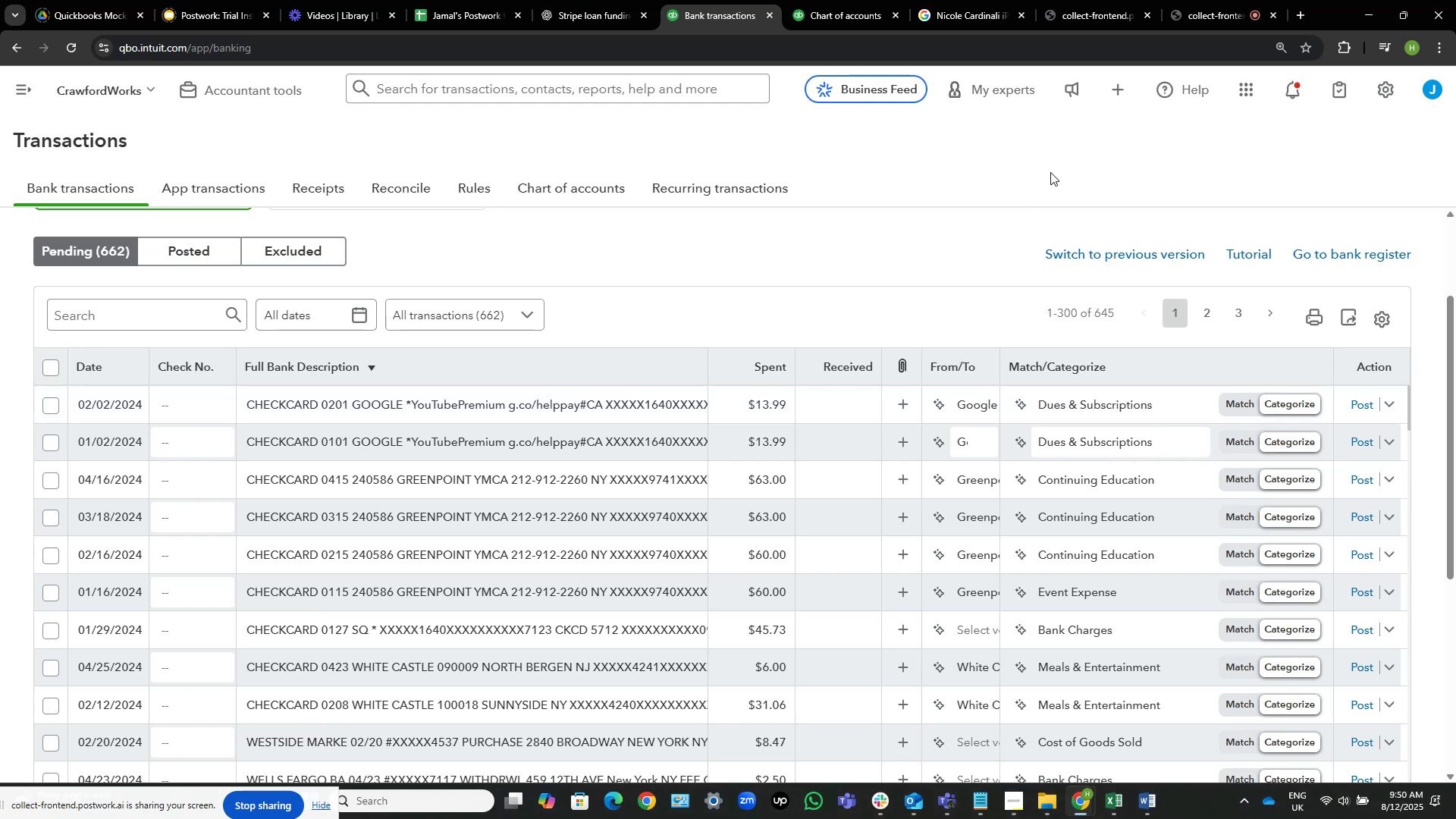 
wait(9.45)
 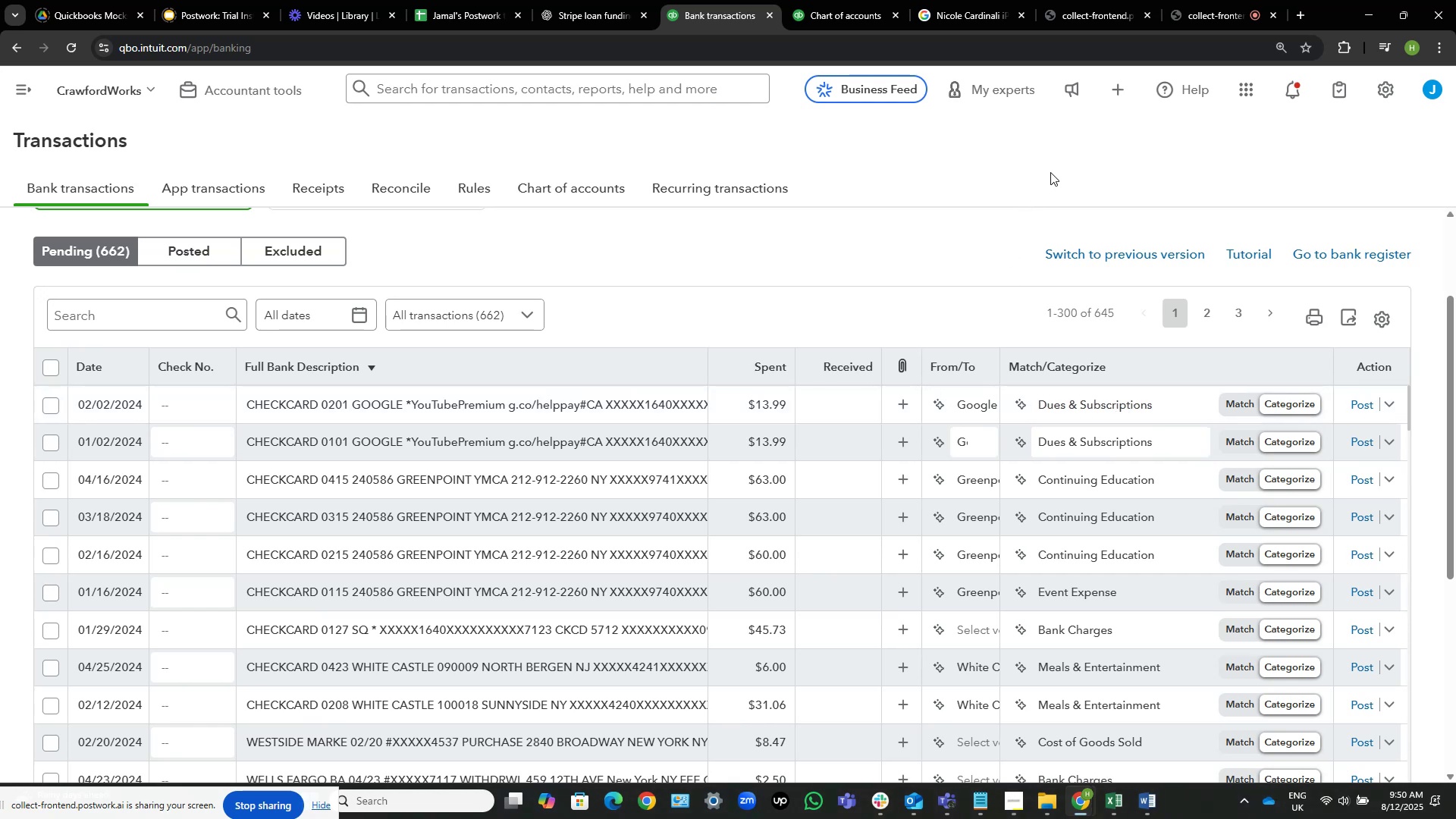 
mouse_move([961, 405])
 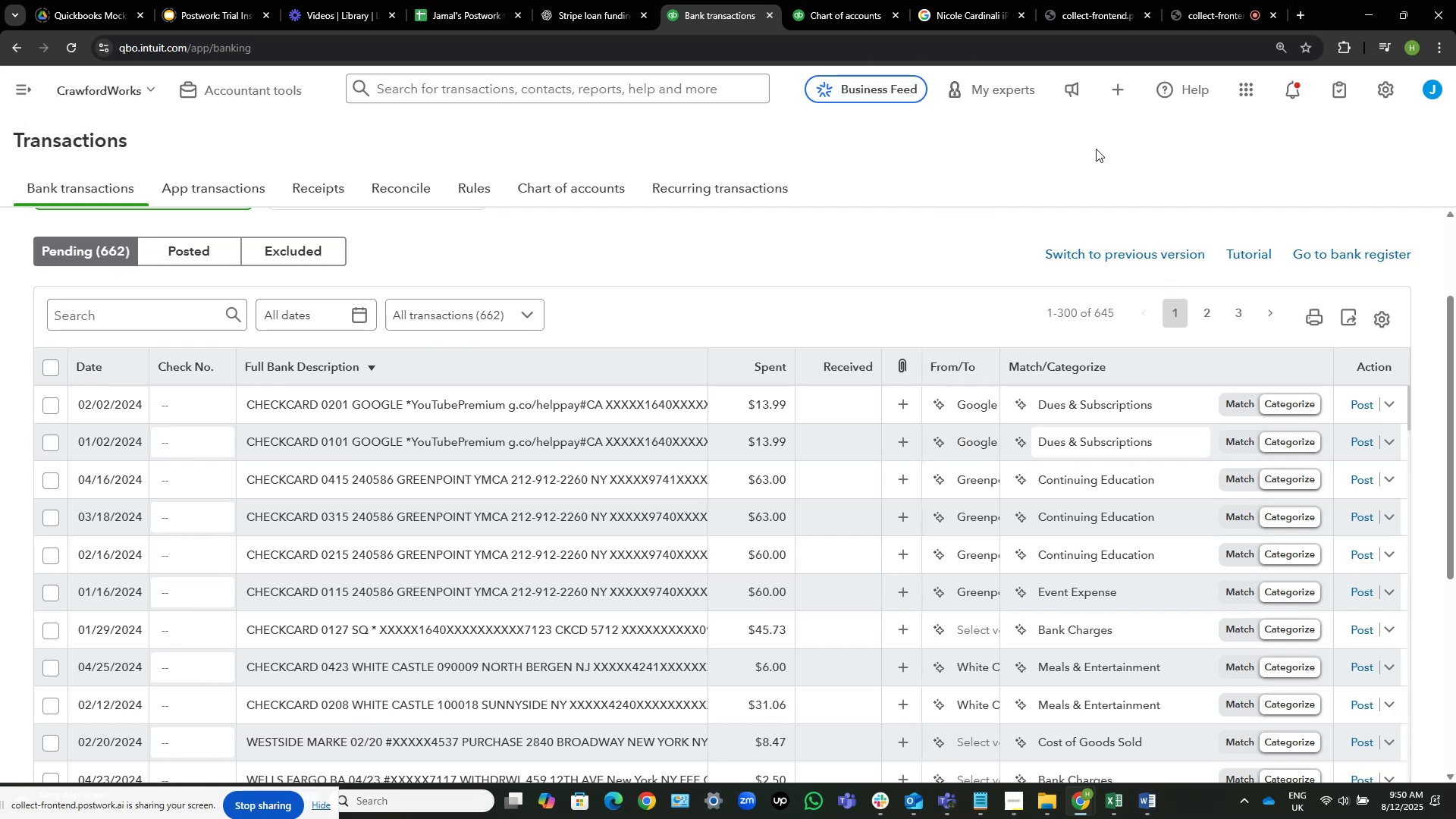 
left_click([1090, 152])
 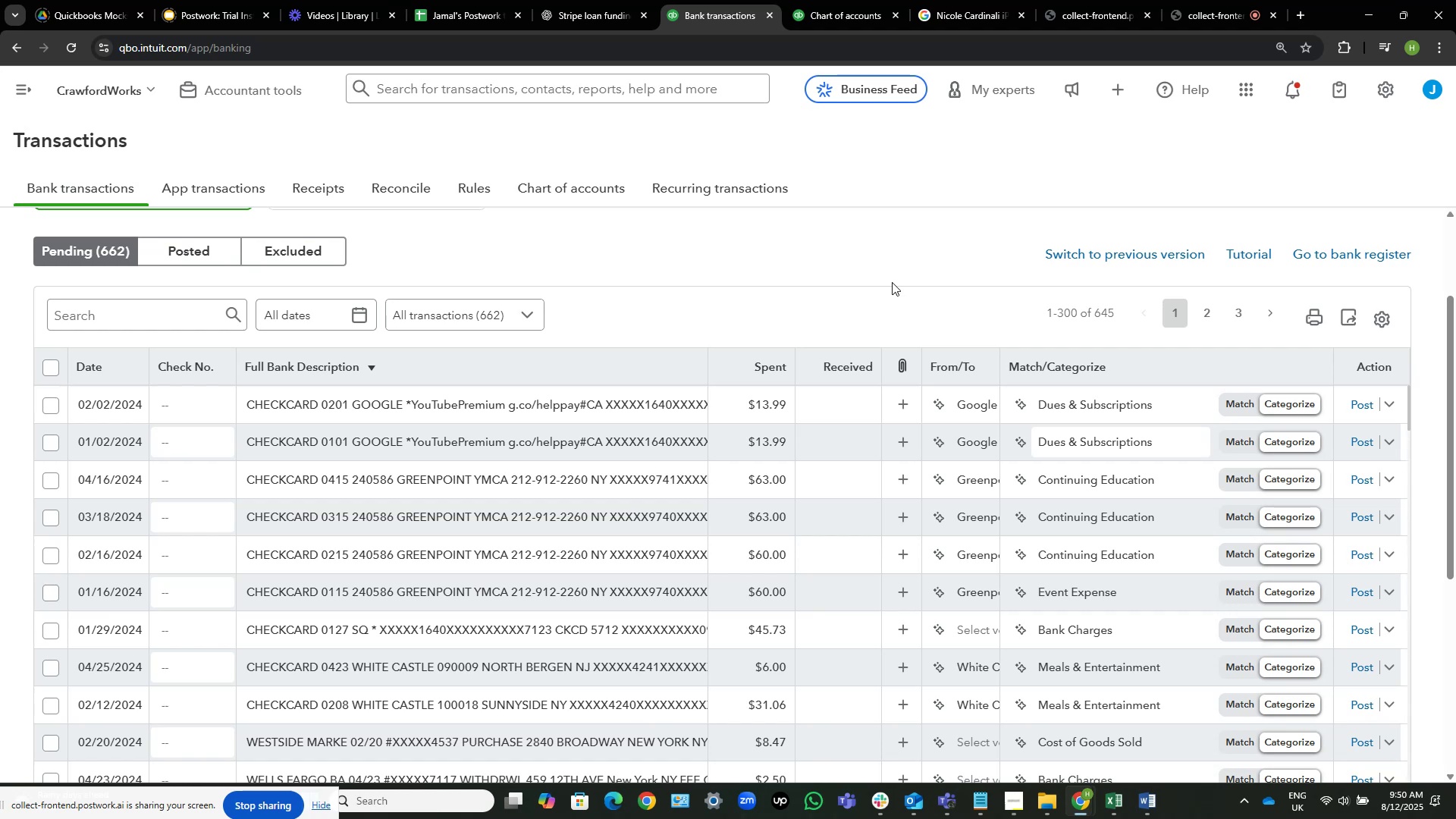 
wait(12.36)
 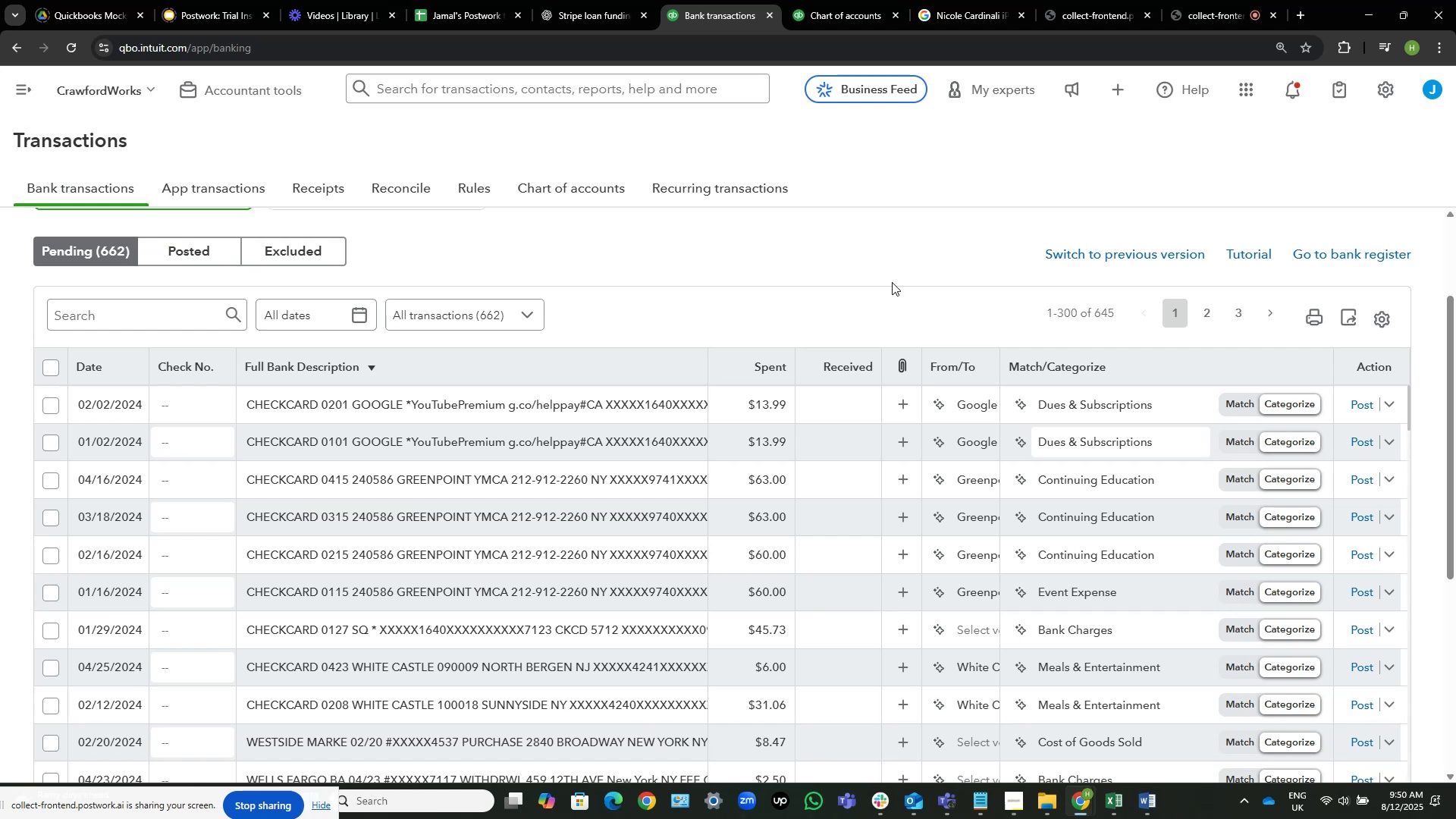 
mouse_move([985, 447])
 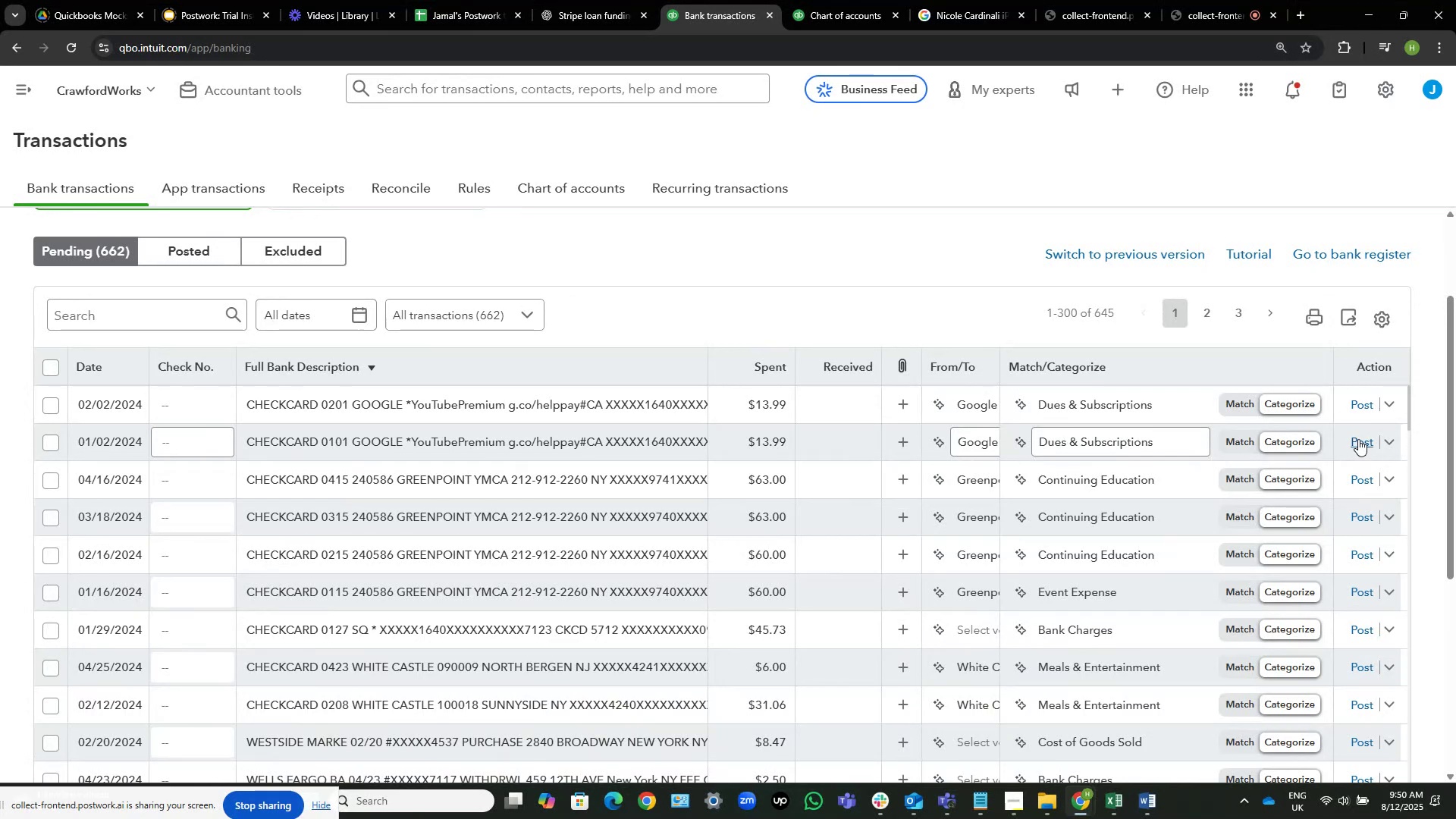 
left_click([1358, 439])
 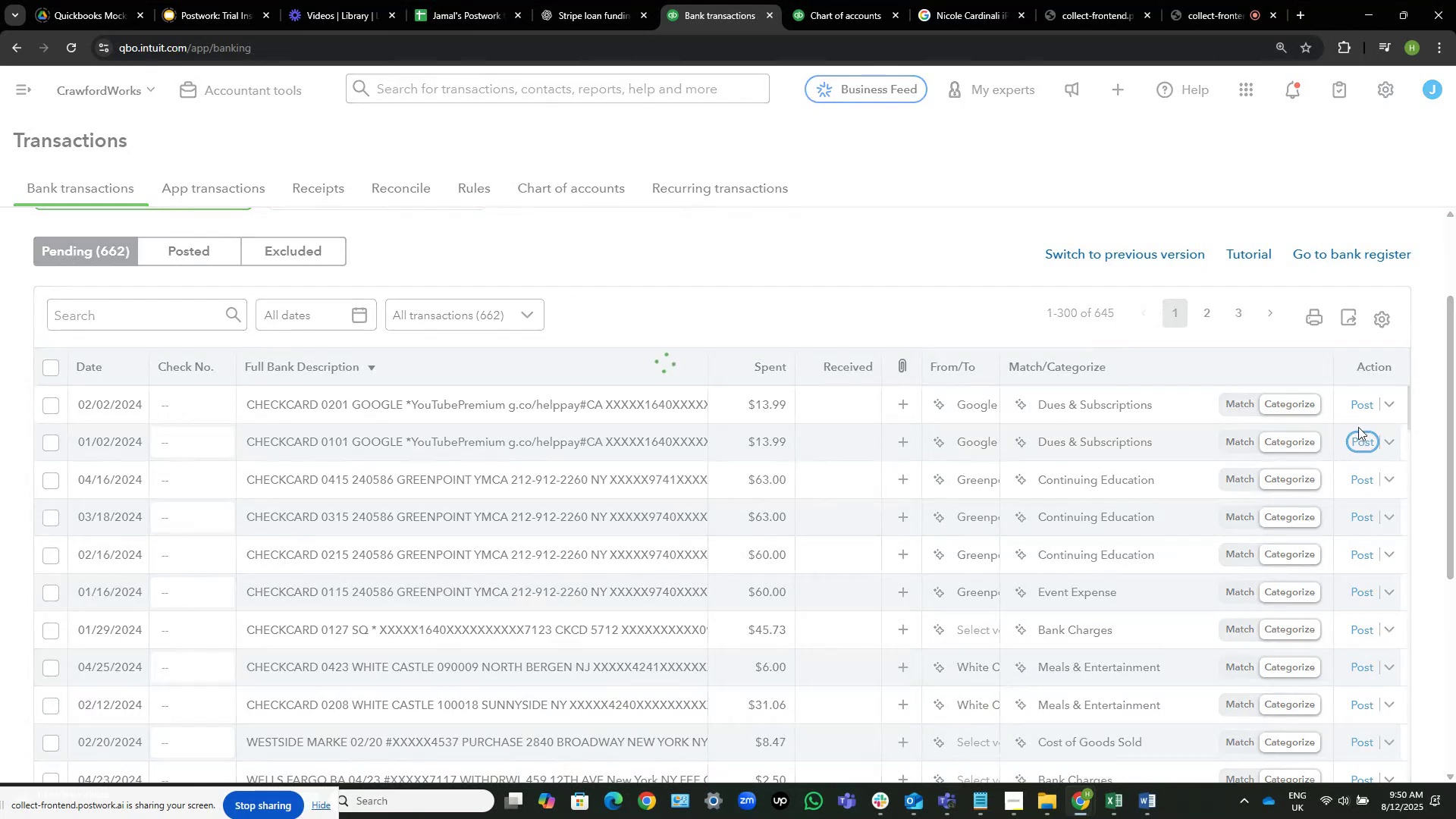 
scroll: coordinate [1358, 413], scroll_direction: down, amount: 1.0
 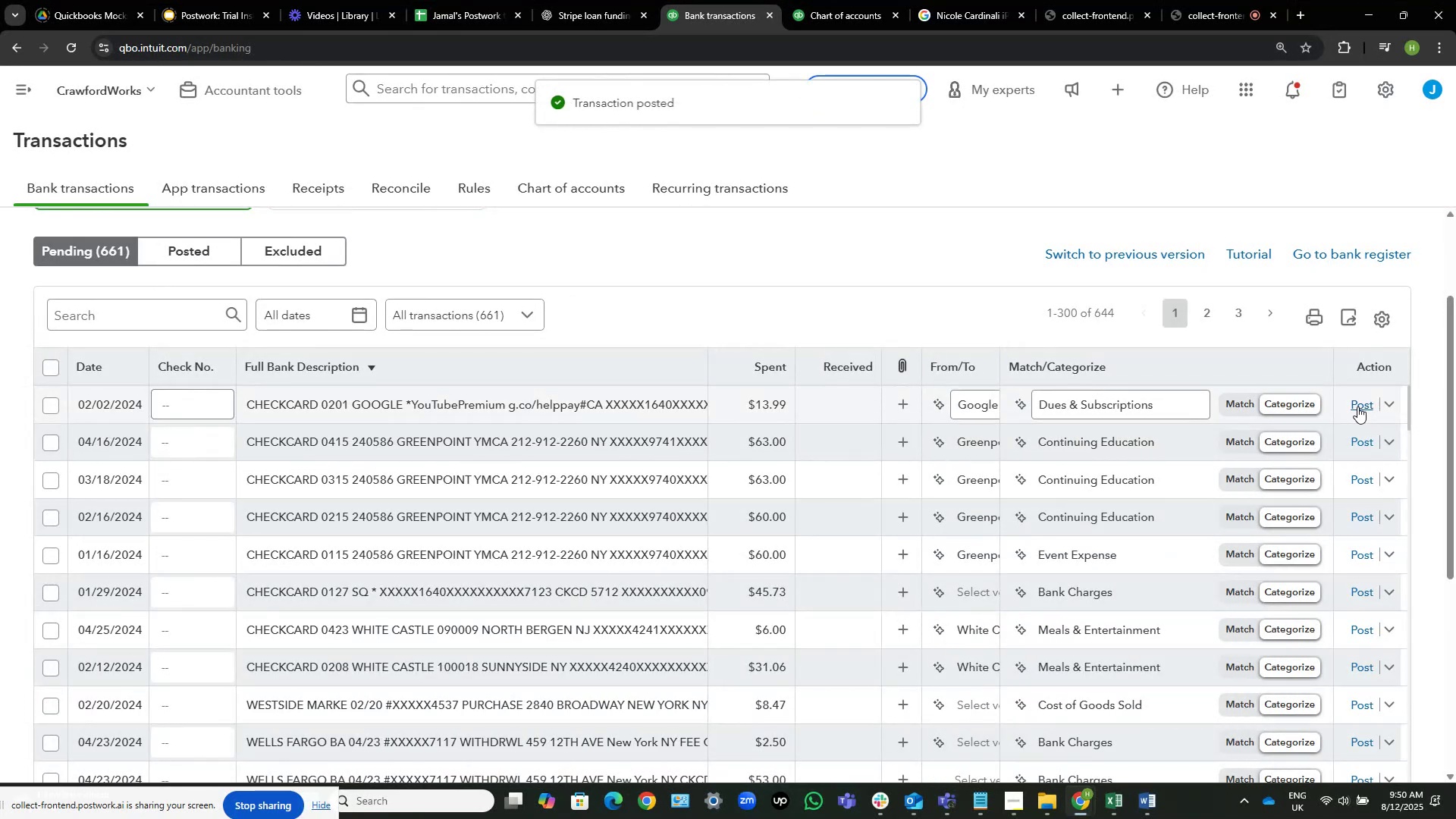 
left_click([1357, 406])
 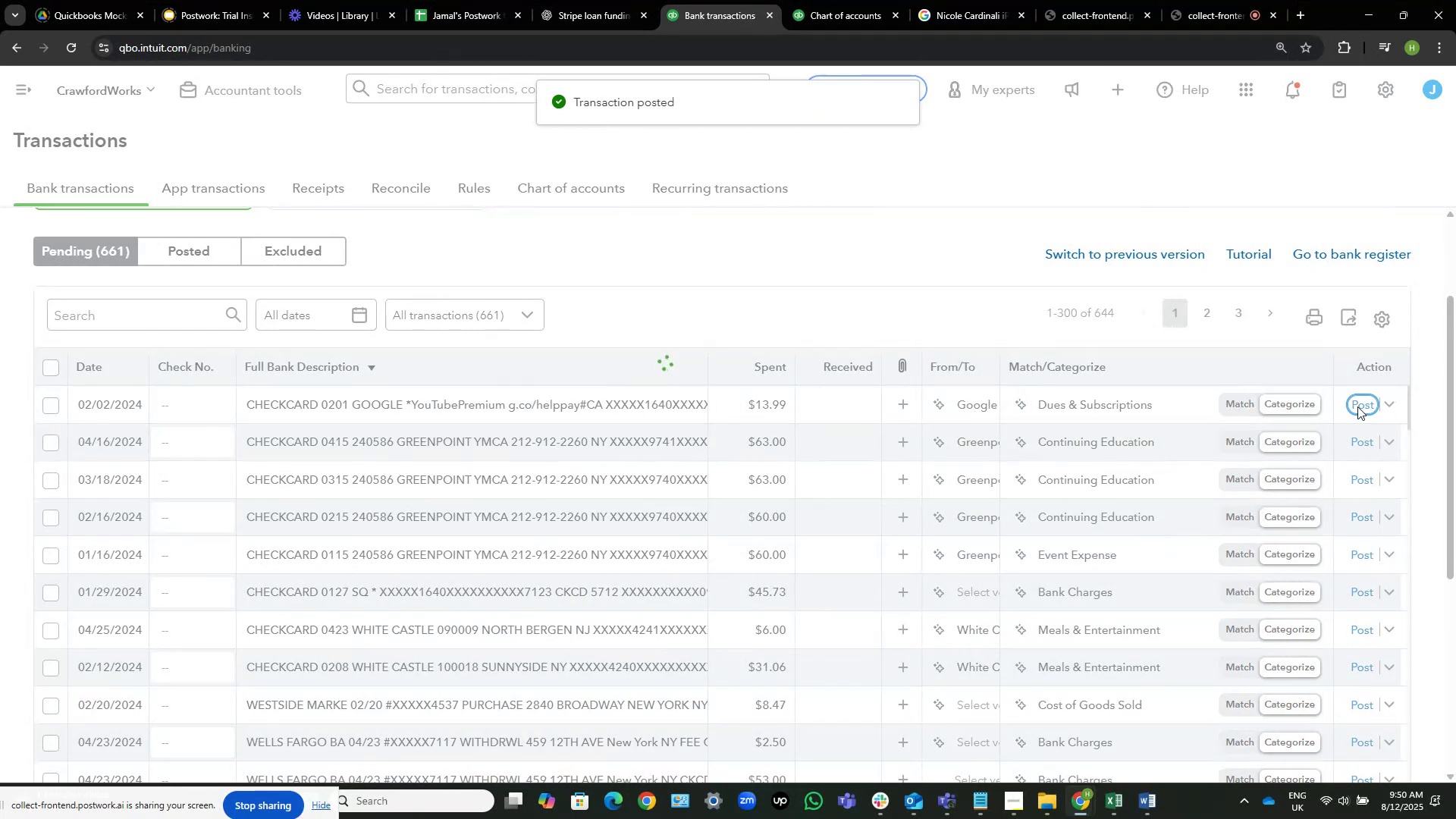 
wait(8.05)
 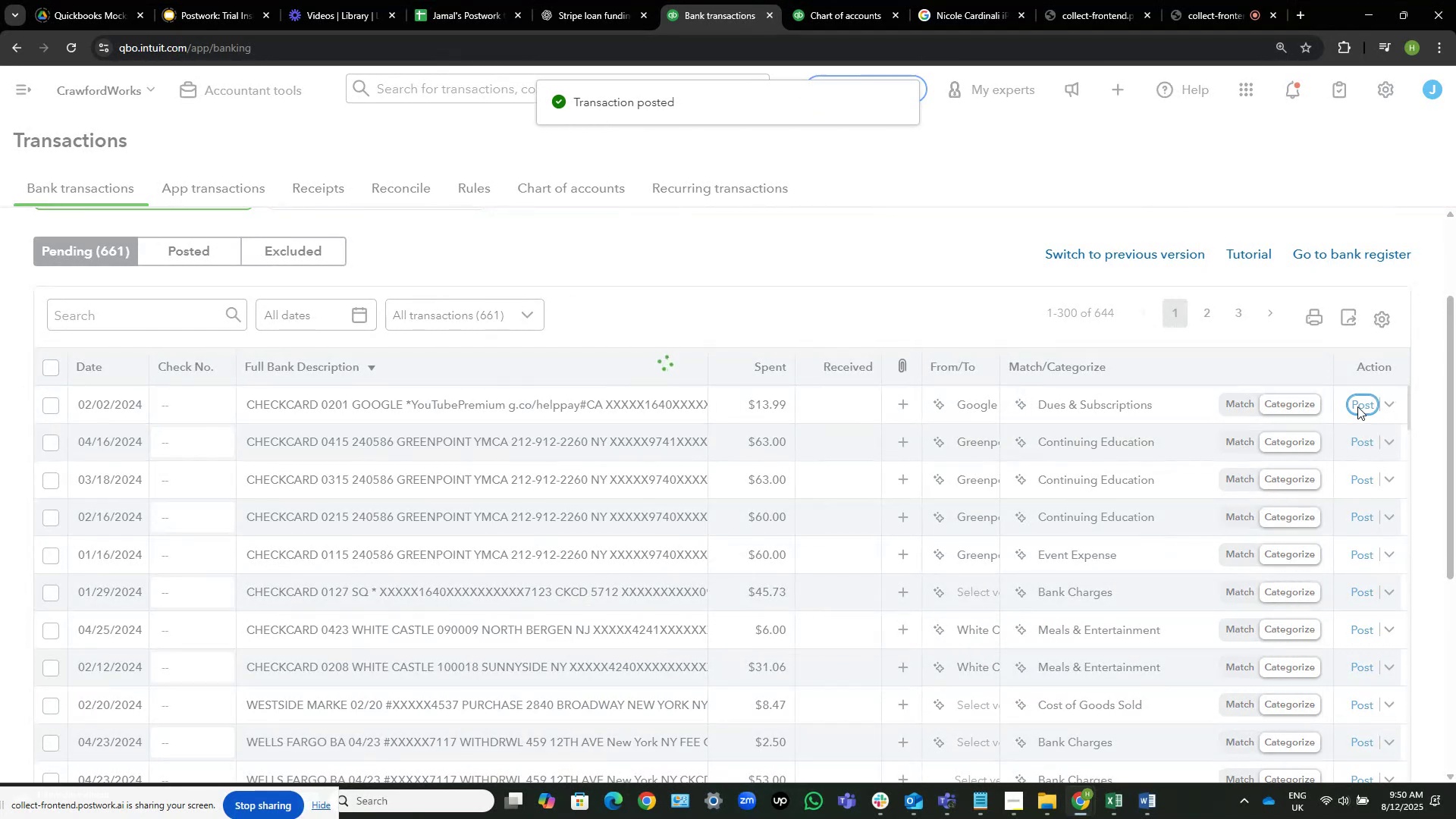 
left_click([516, 398])
 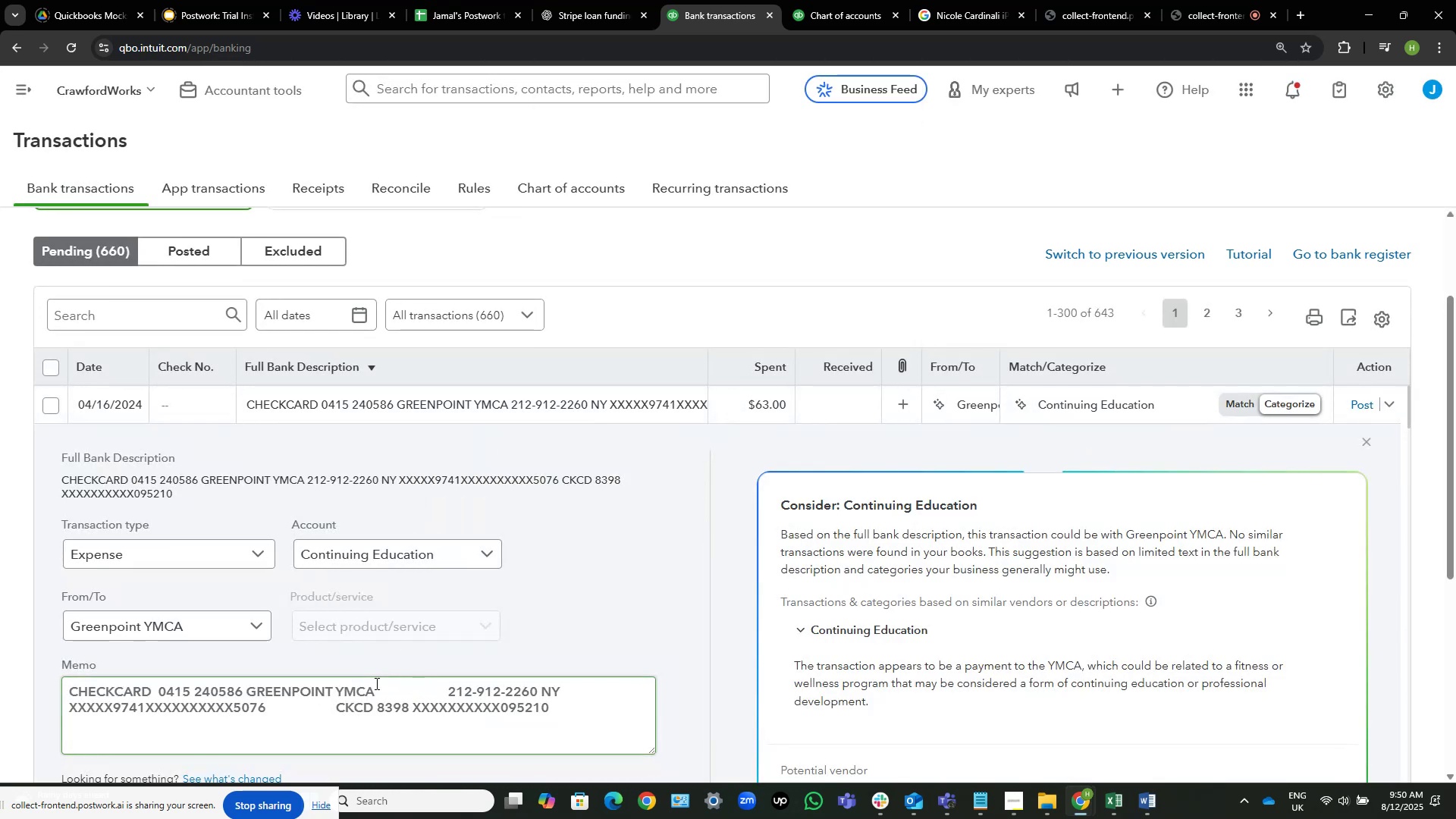 
left_click_drag(start_coordinate=[372, 689], to_coordinate=[249, 690])
 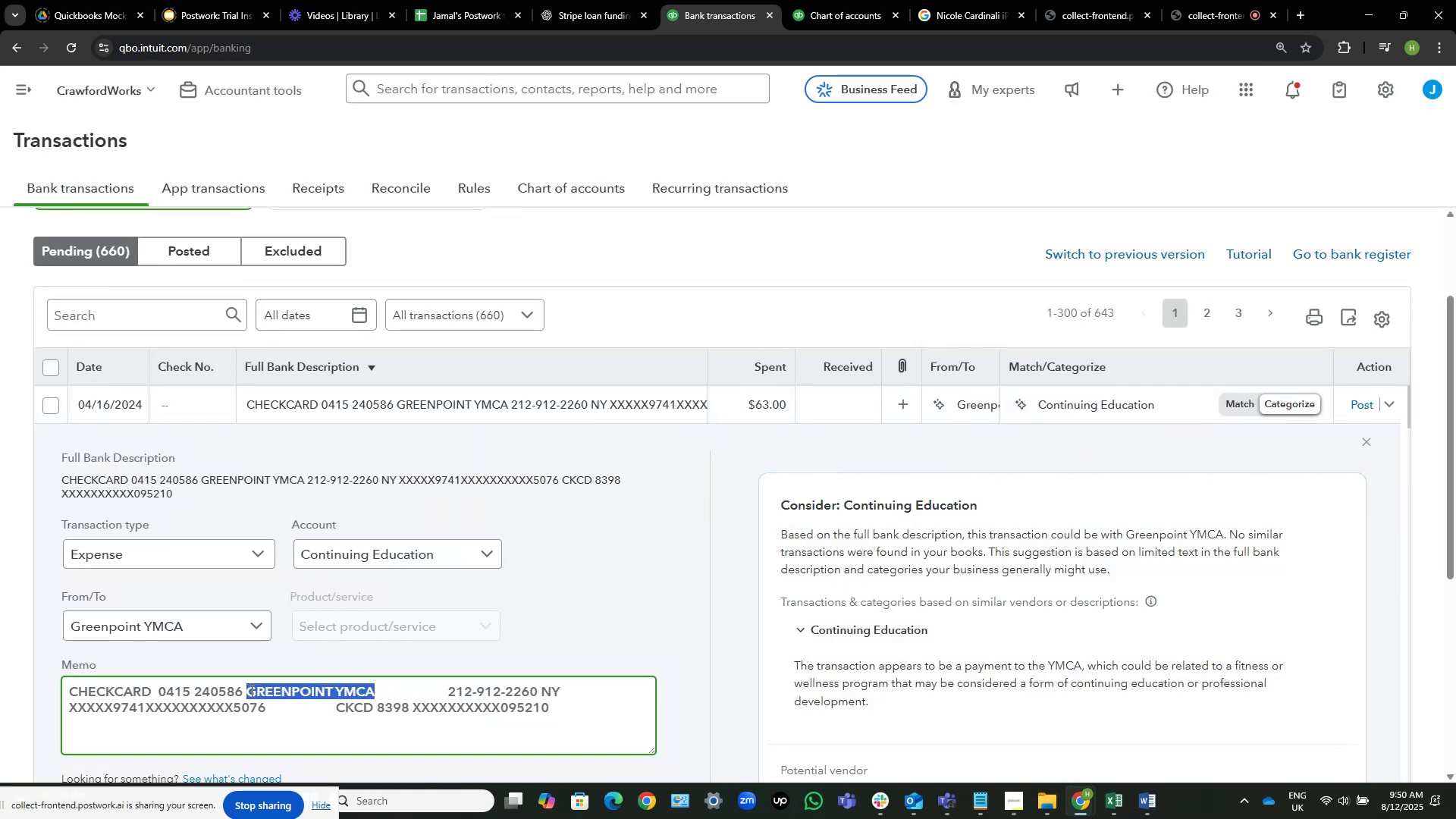 
key(Control+C)
 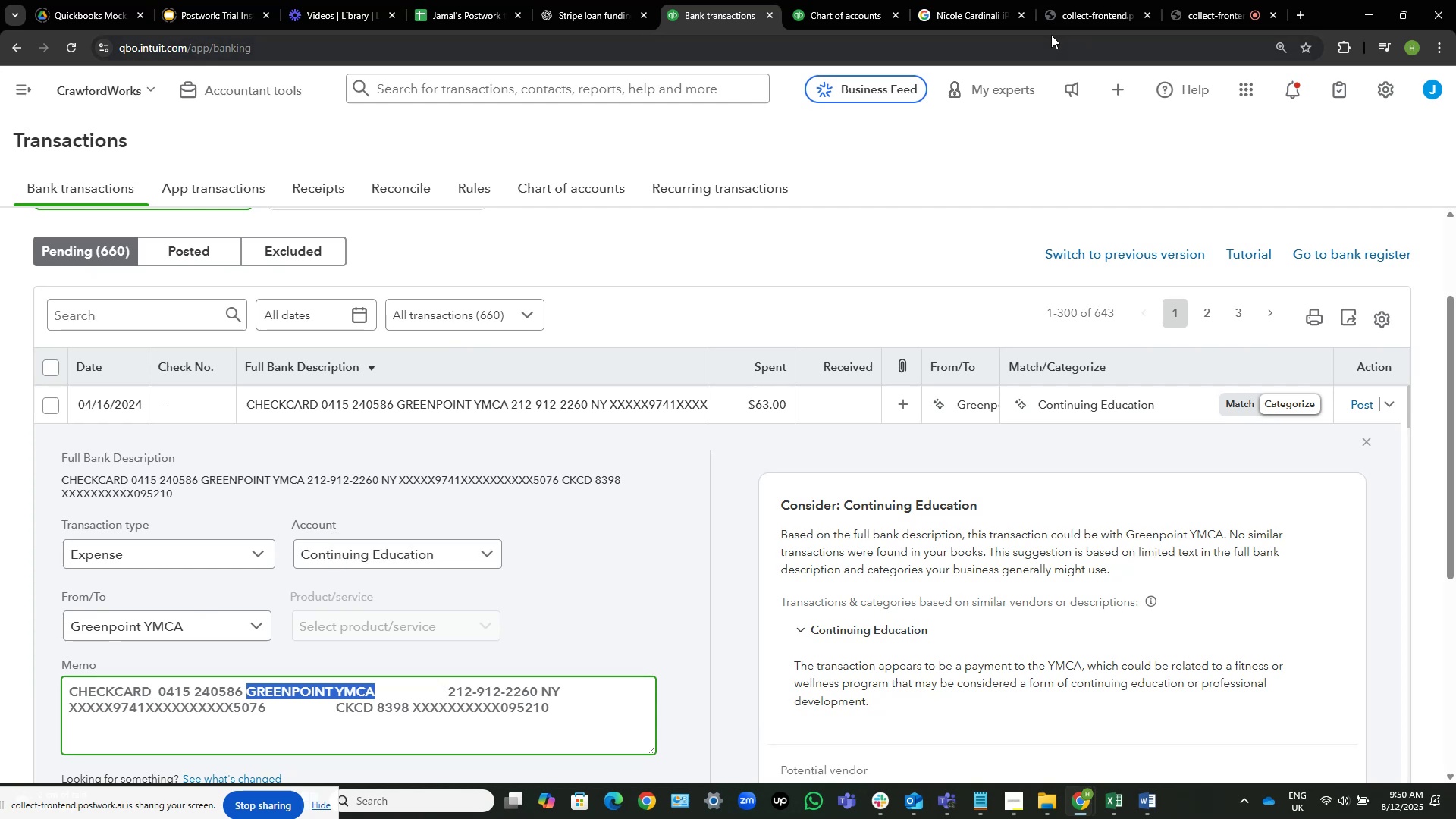 
key(End)
 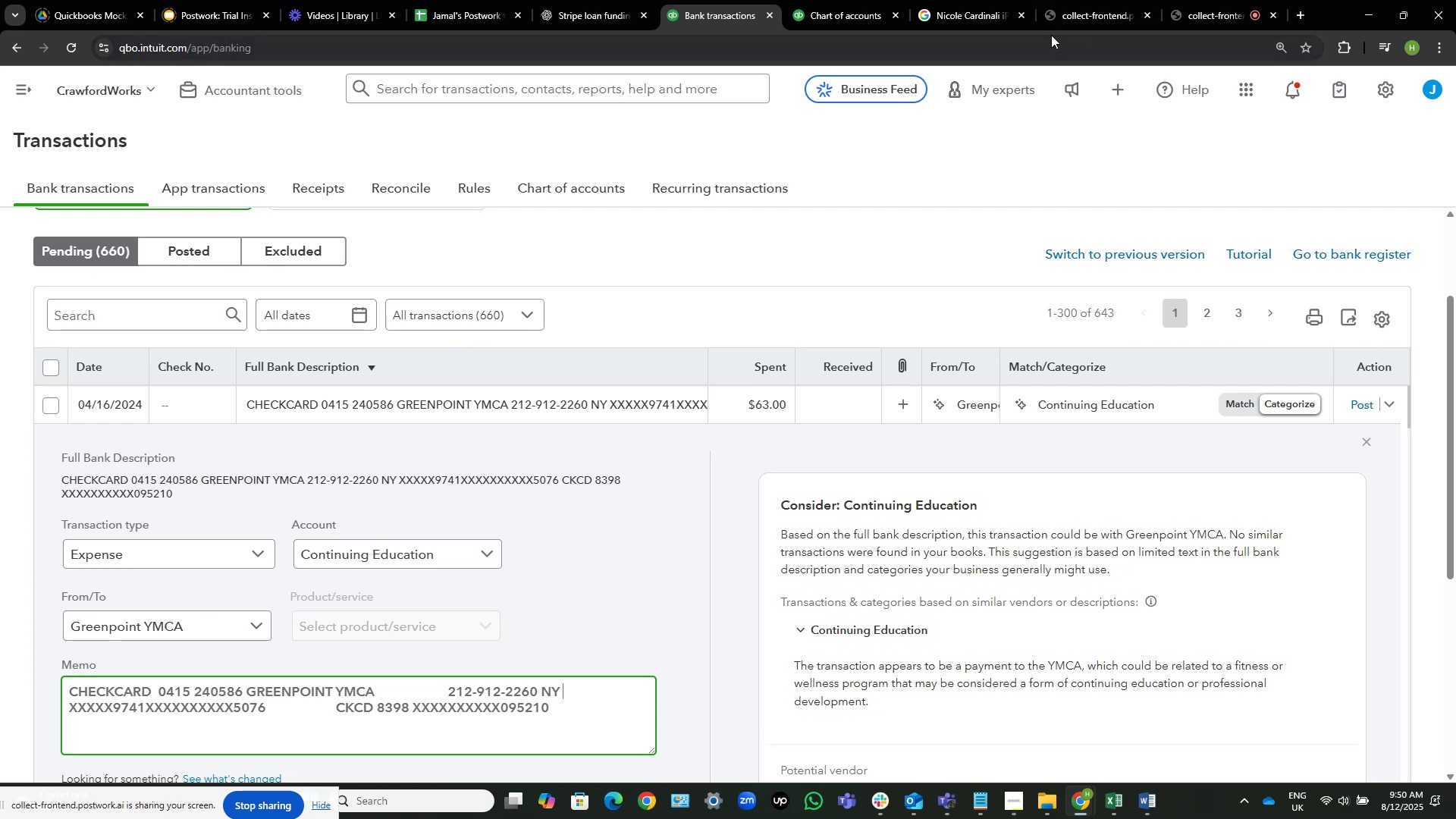 
key(ArrowLeft)
 